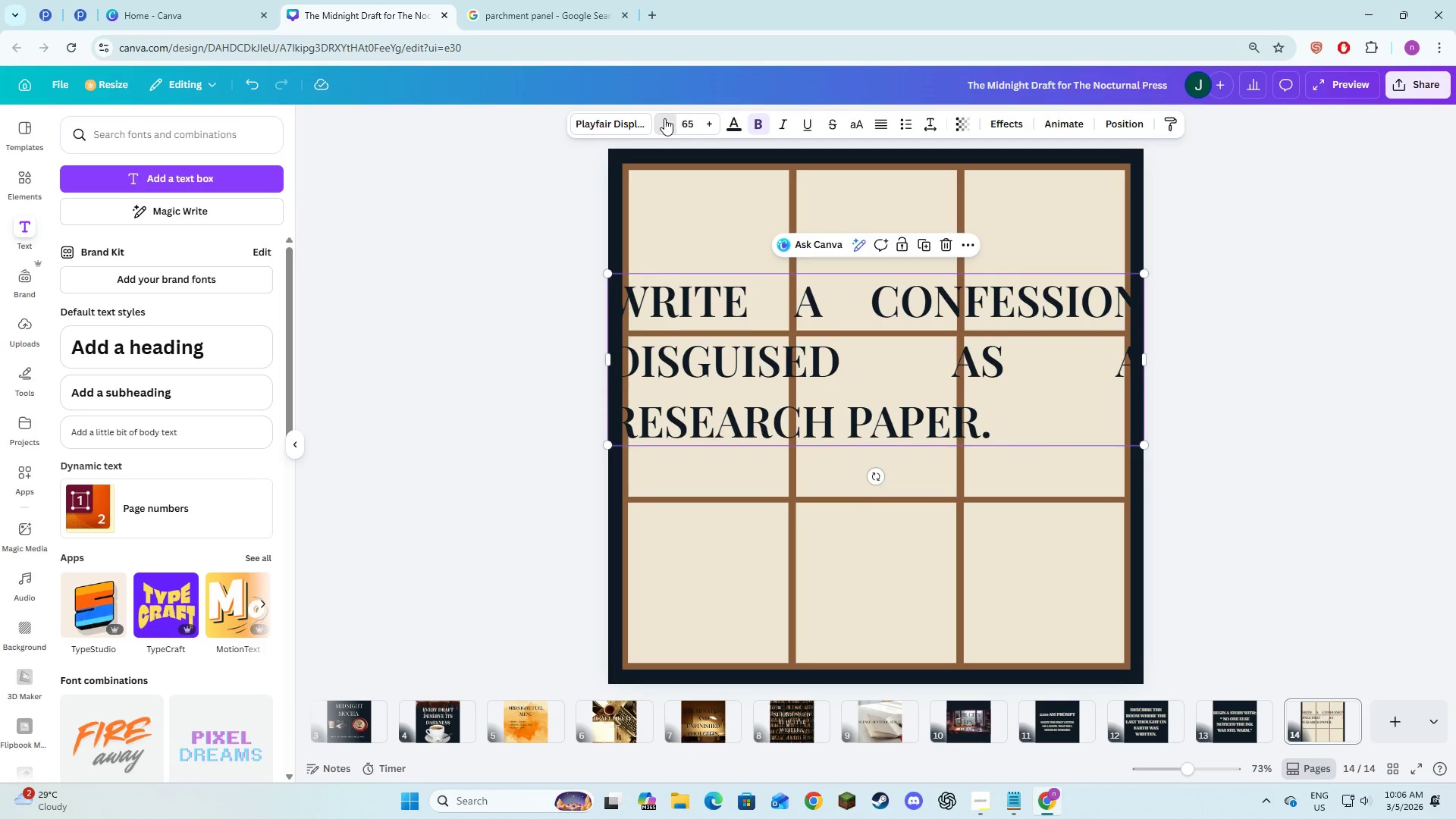 
triple_click([664, 118])
 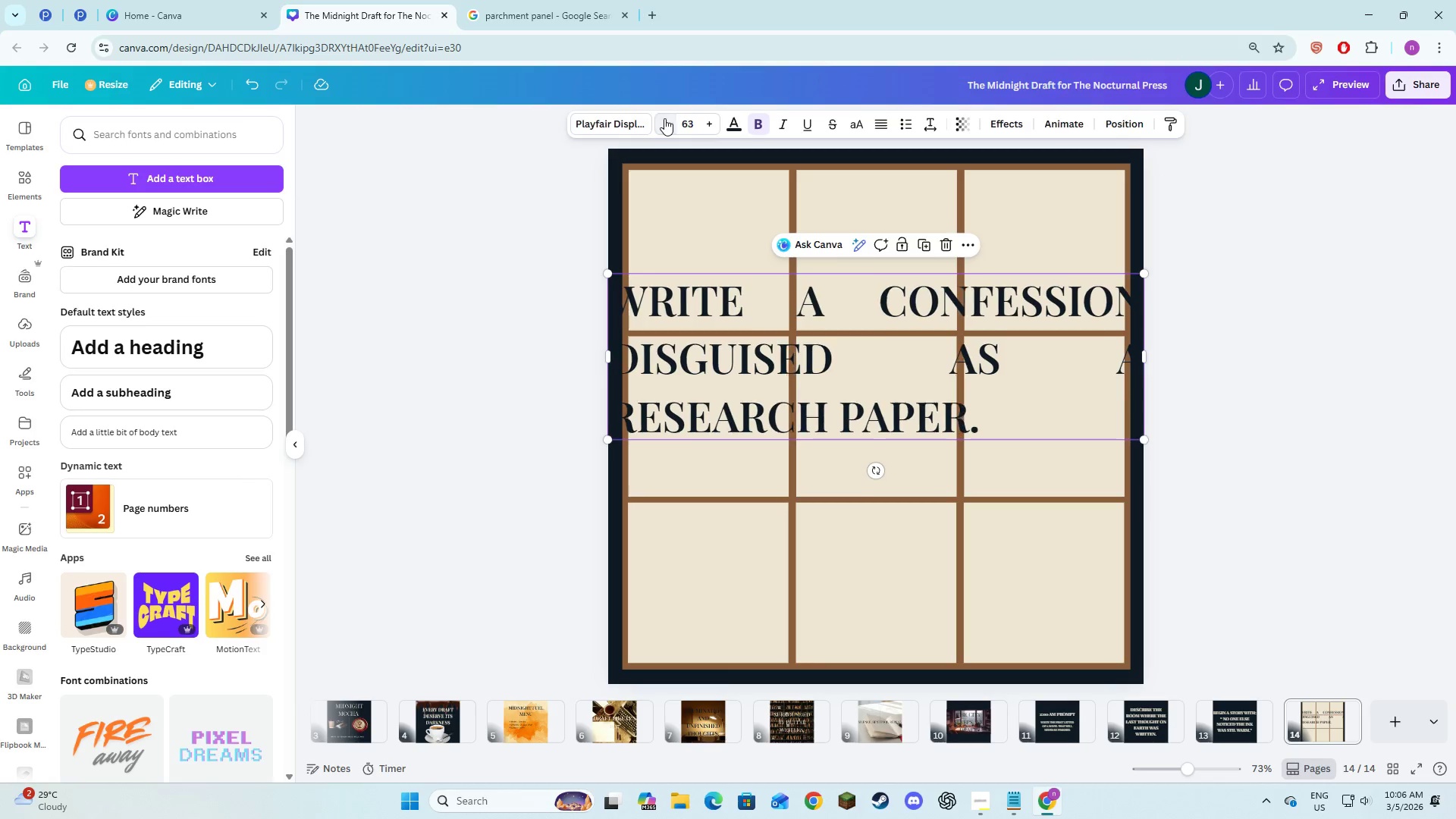 
triple_click([664, 118])
 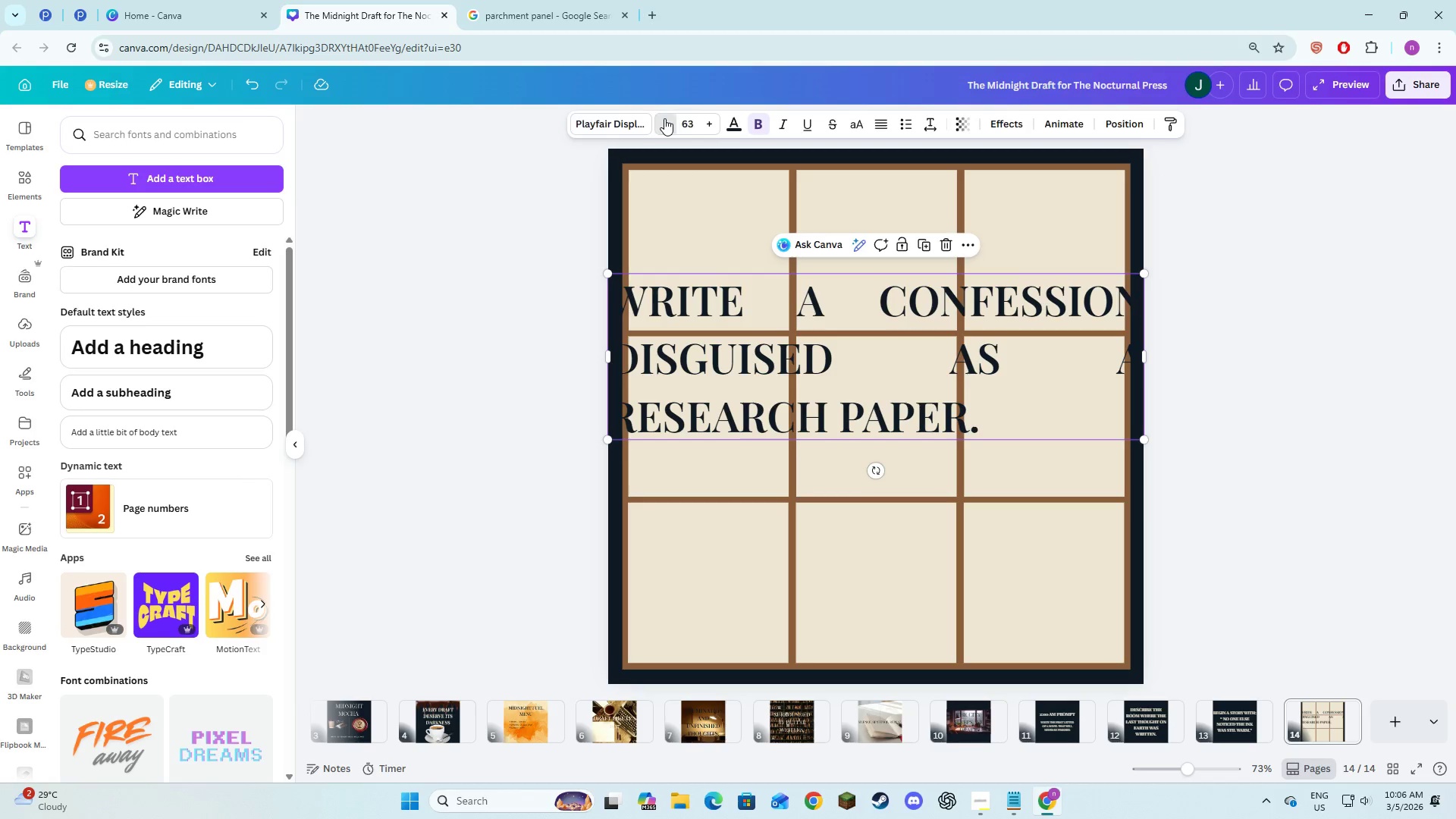 
triple_click([664, 118])
 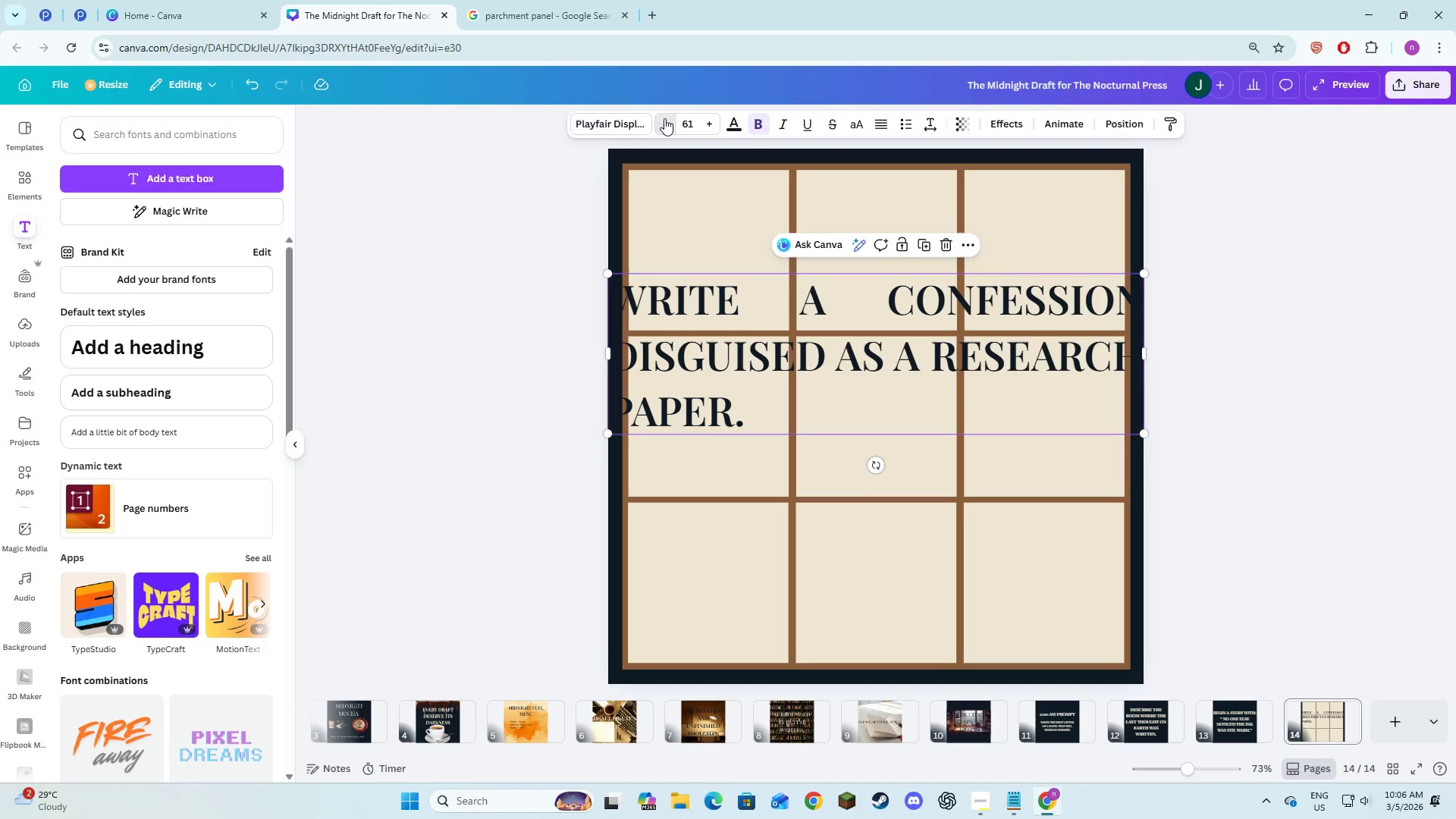 
triple_click([664, 118])
 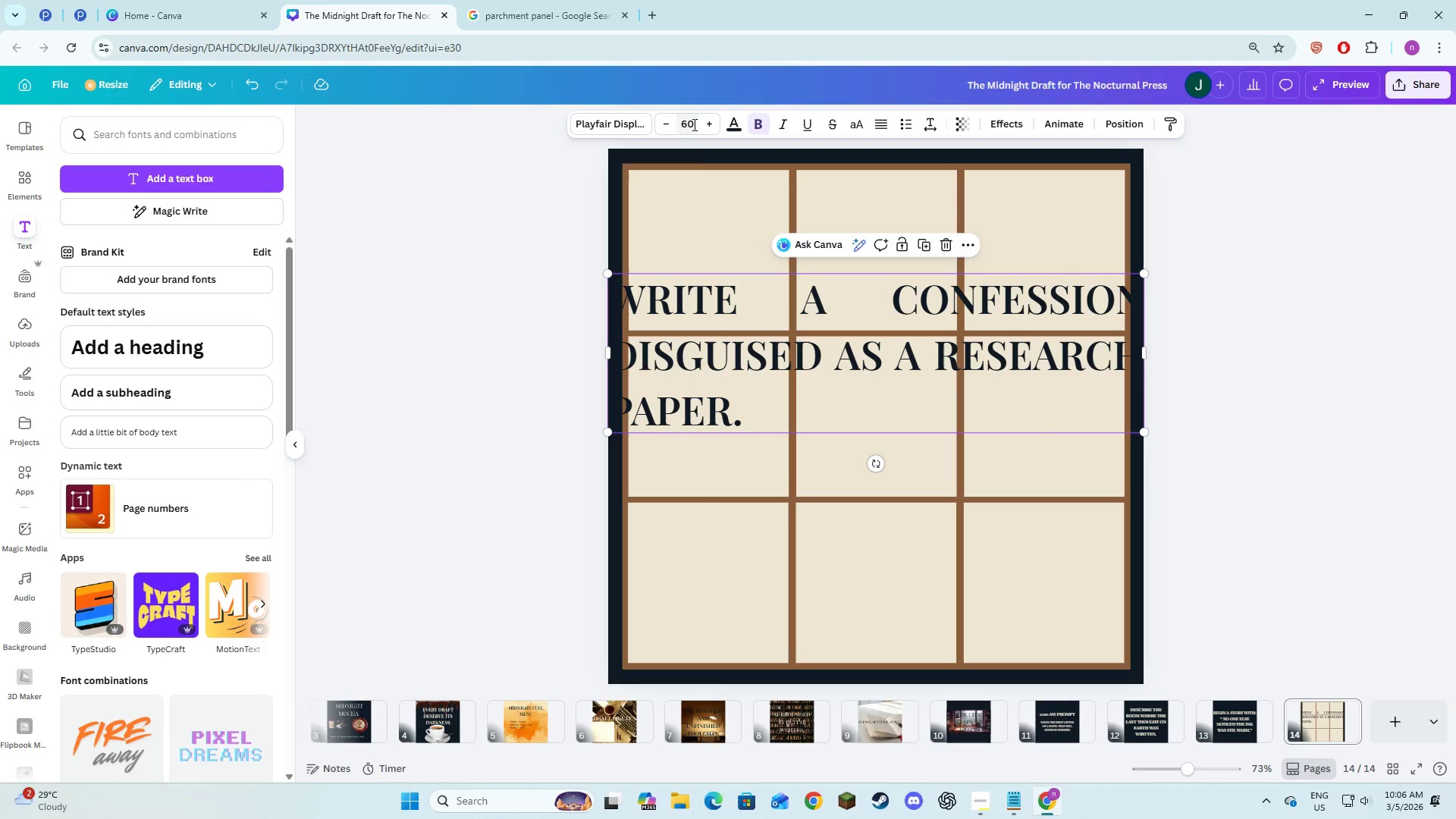 
left_click([712, 126])
 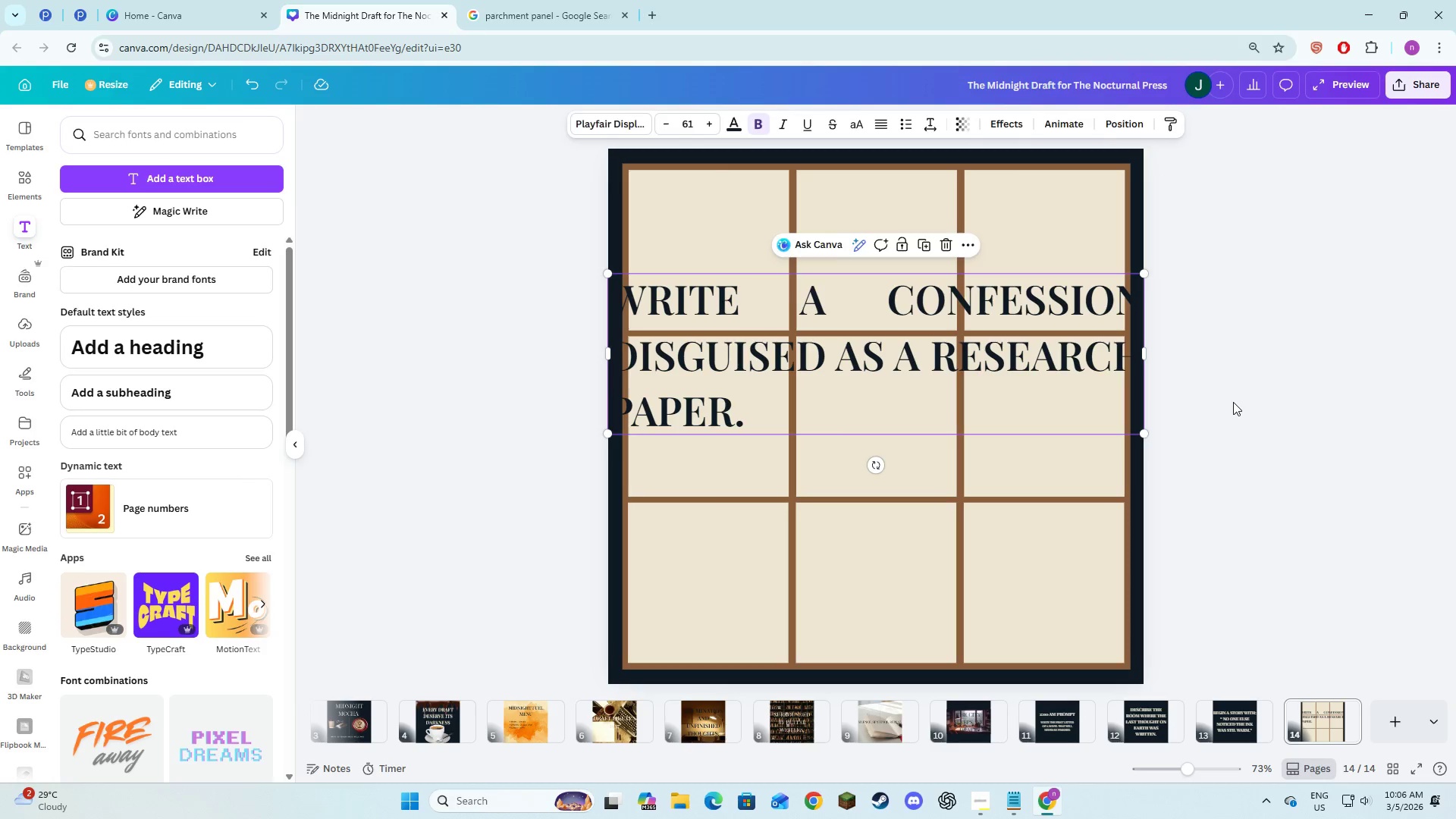 
double_click([1037, 391])
 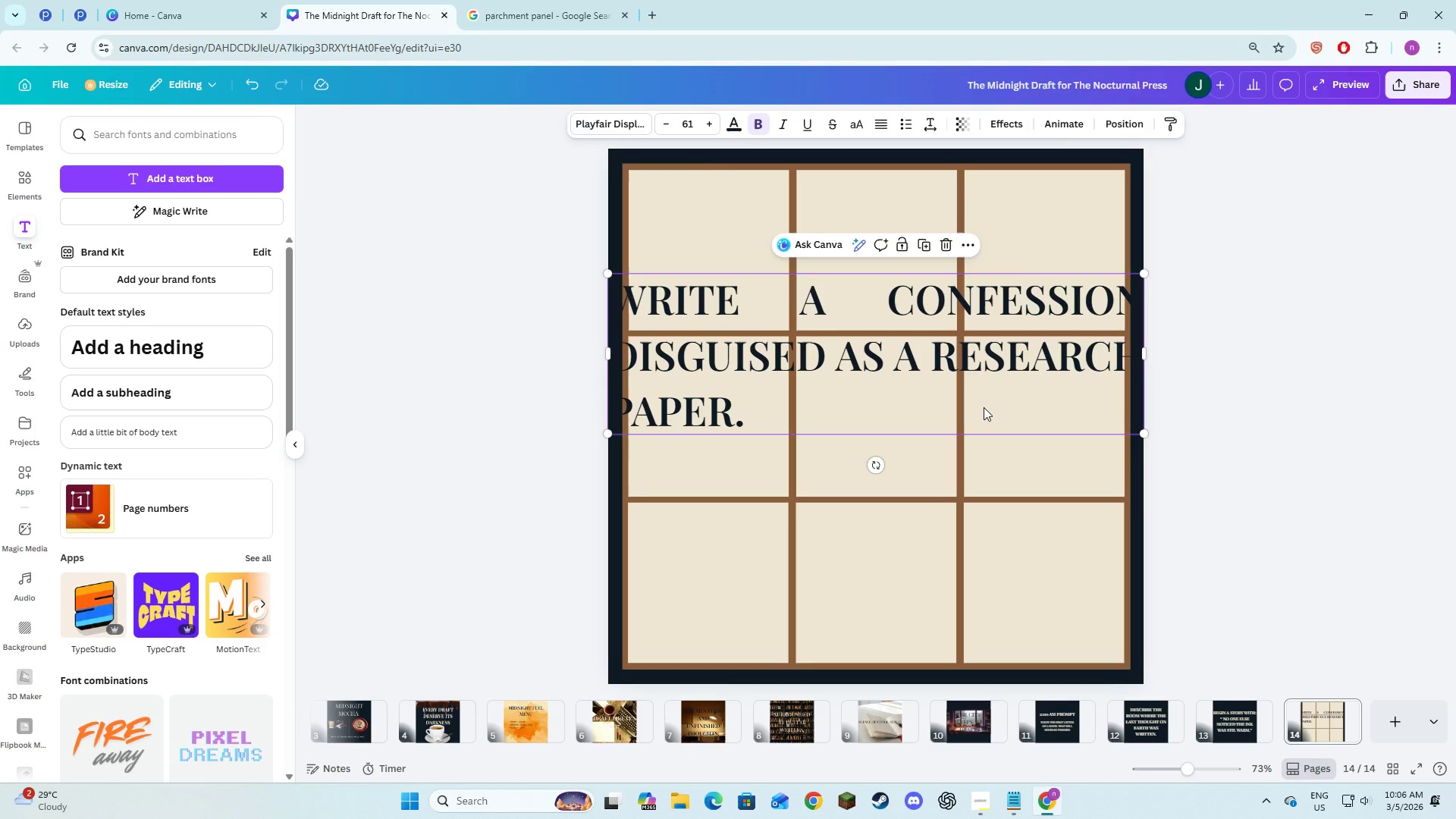 
left_click([984, 407])
 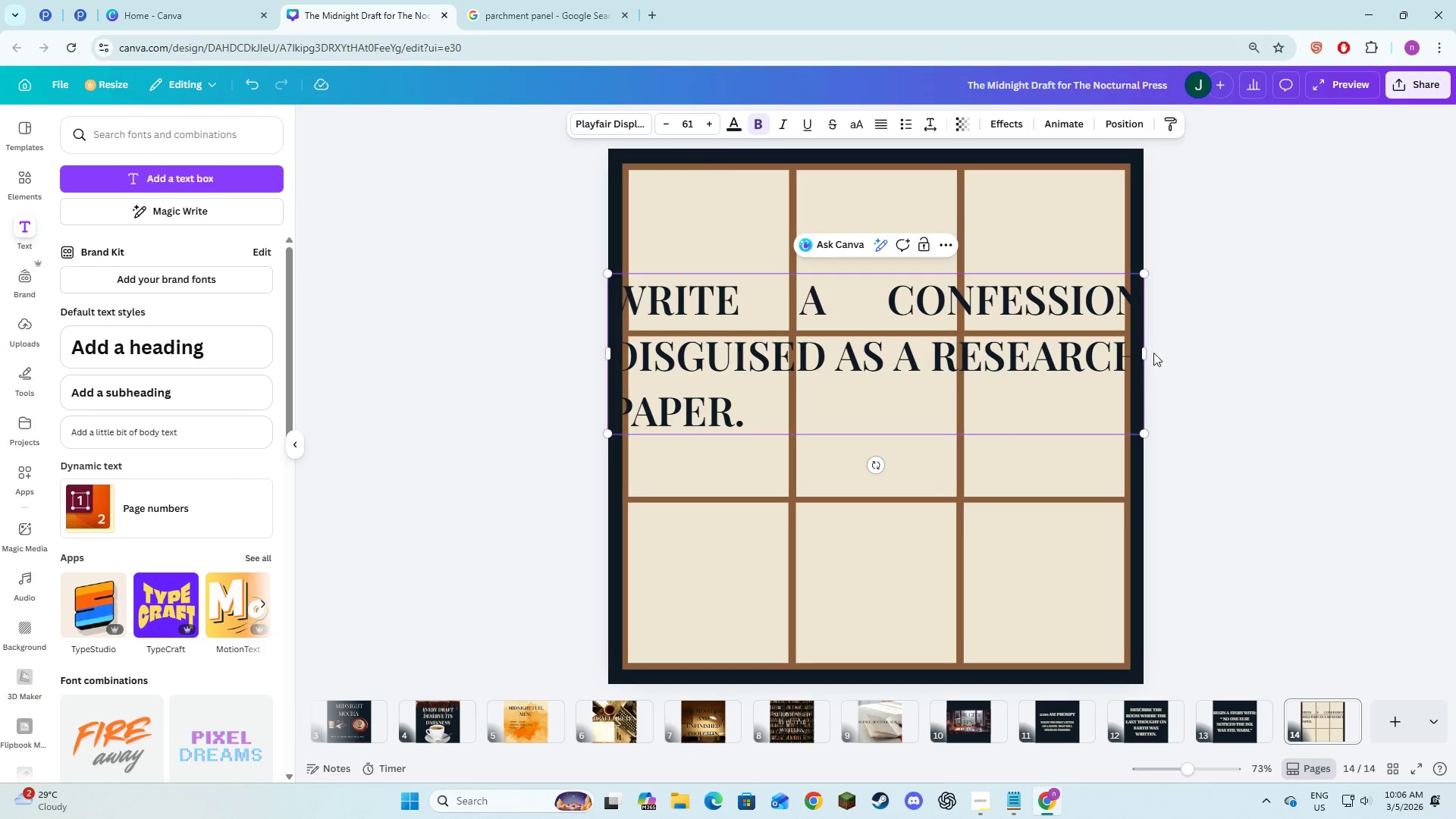 
left_click_drag(start_coordinate=[1144, 355], to_coordinate=[1156, 367])
 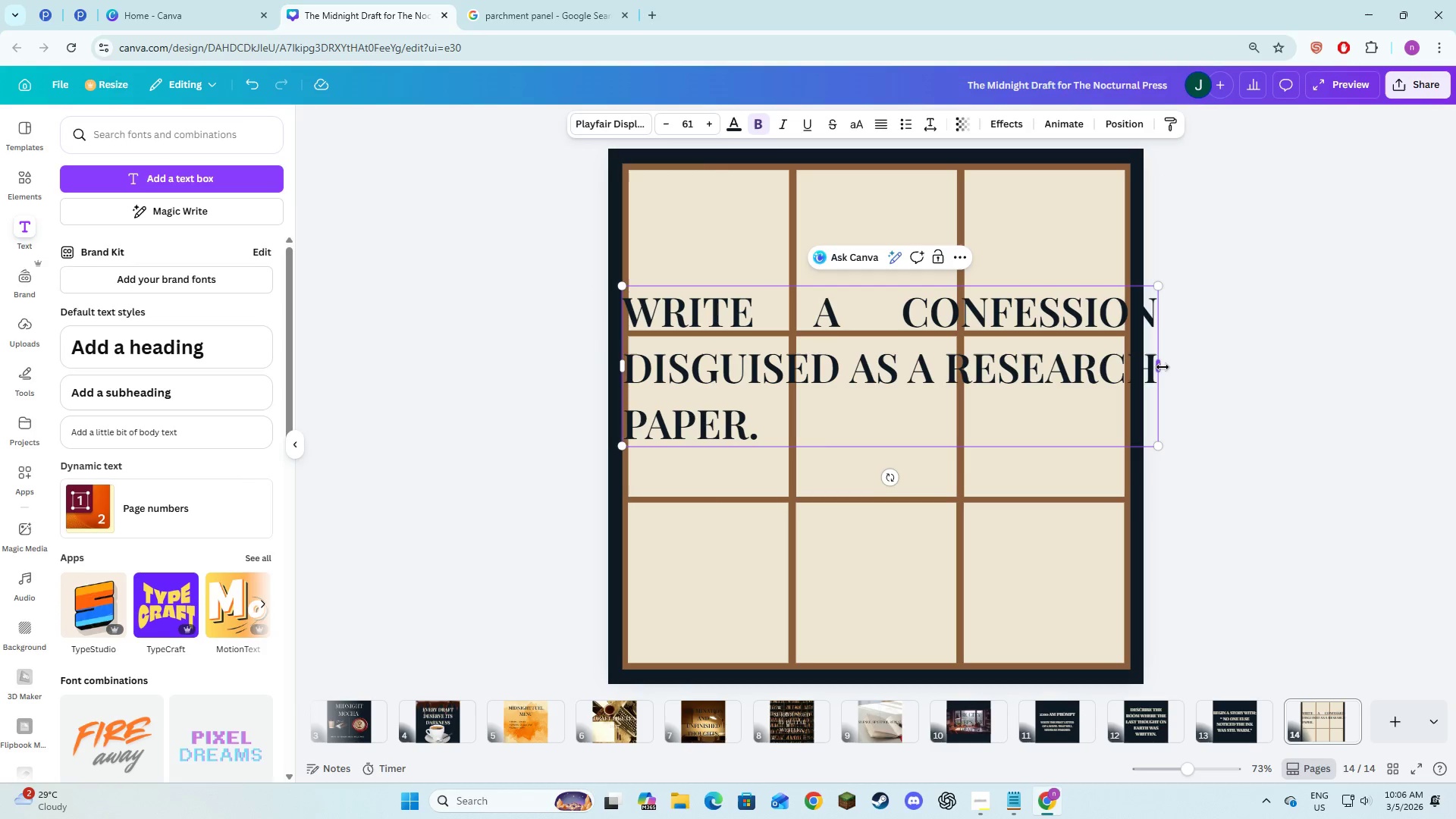 
left_click_drag(start_coordinate=[1163, 367], to_coordinate=[1119, 370])
 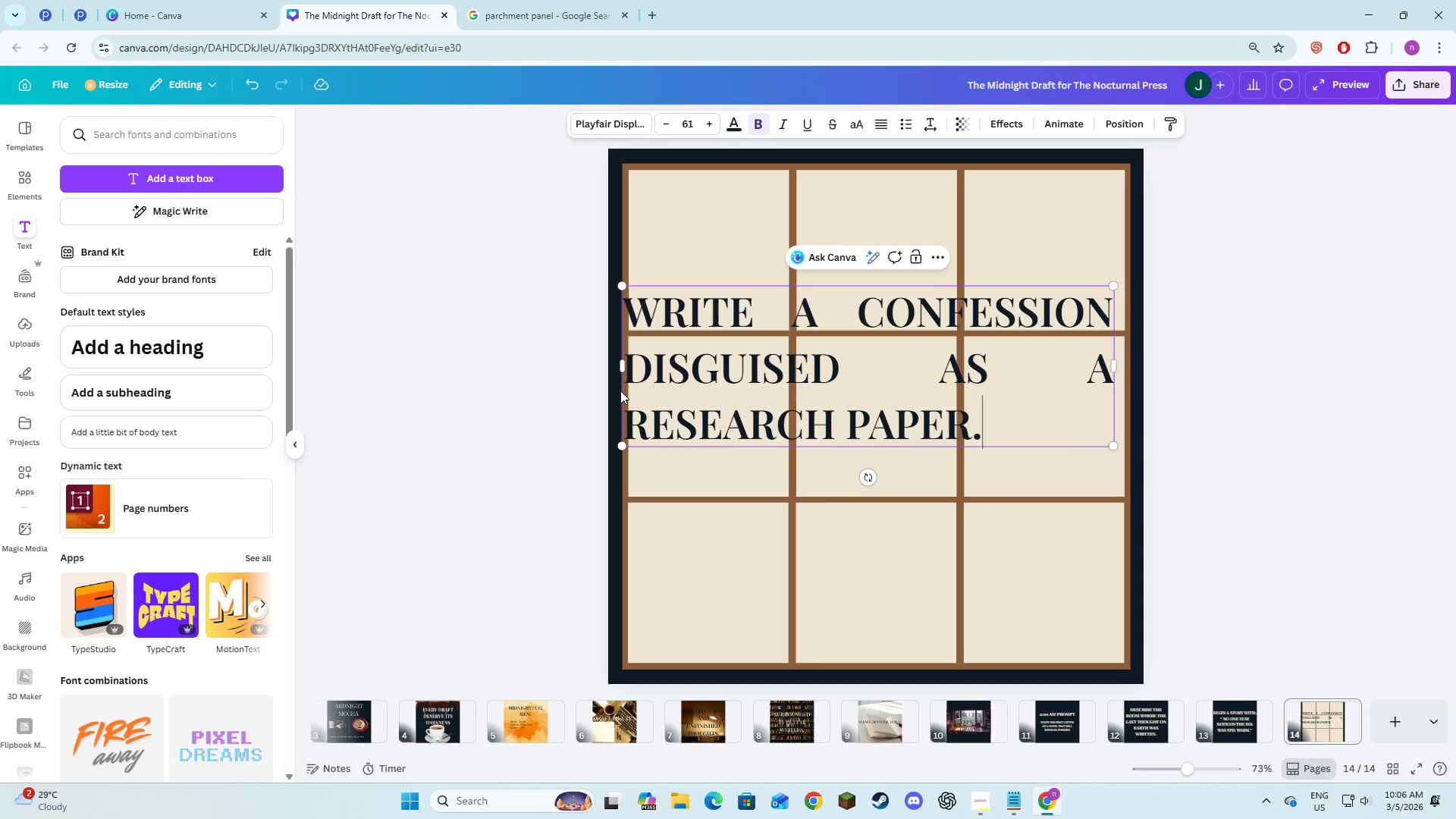 
left_click_drag(start_coordinate=[620, 369], to_coordinate=[670, 380])
 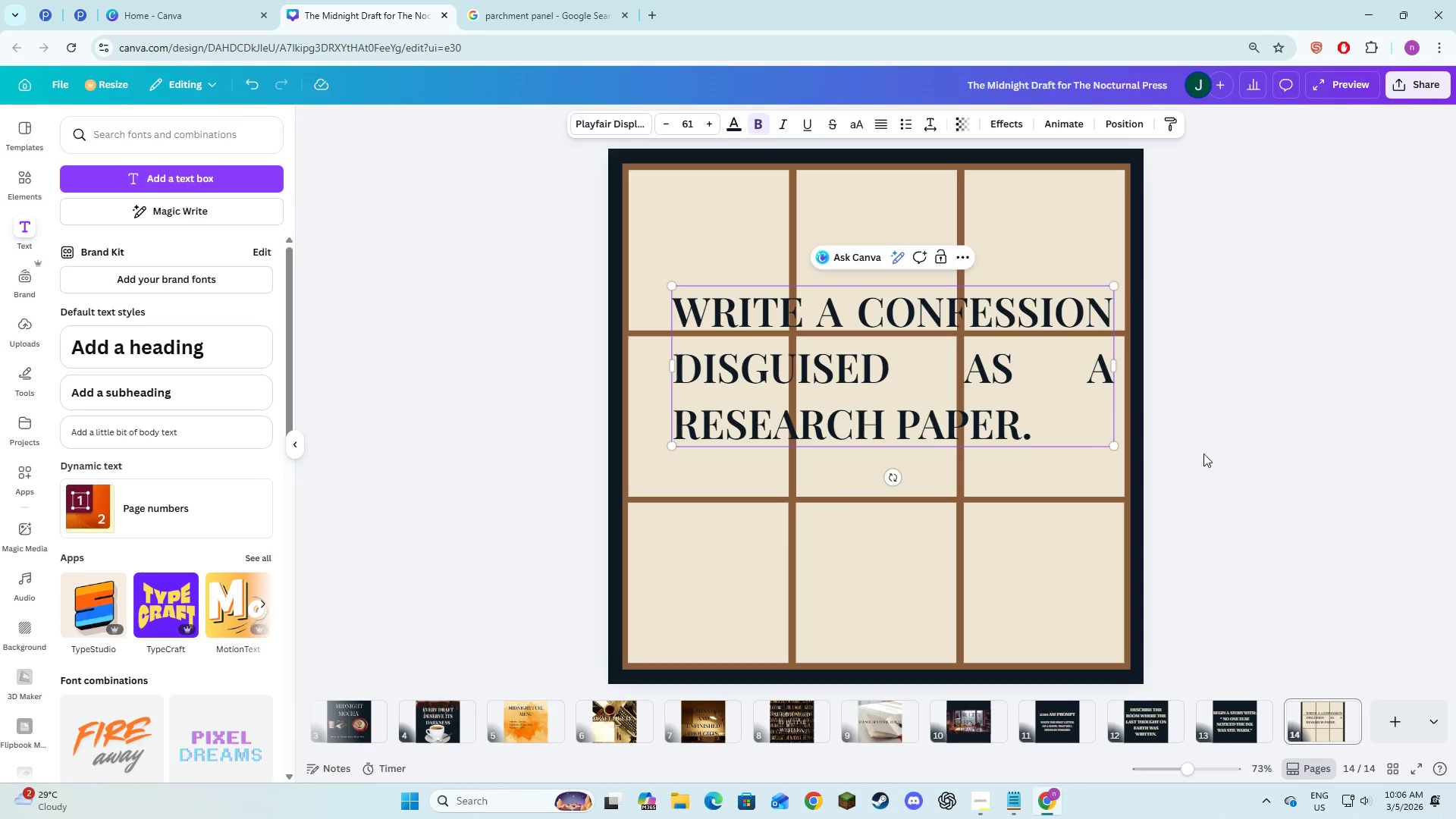 
left_click([1210, 448])
 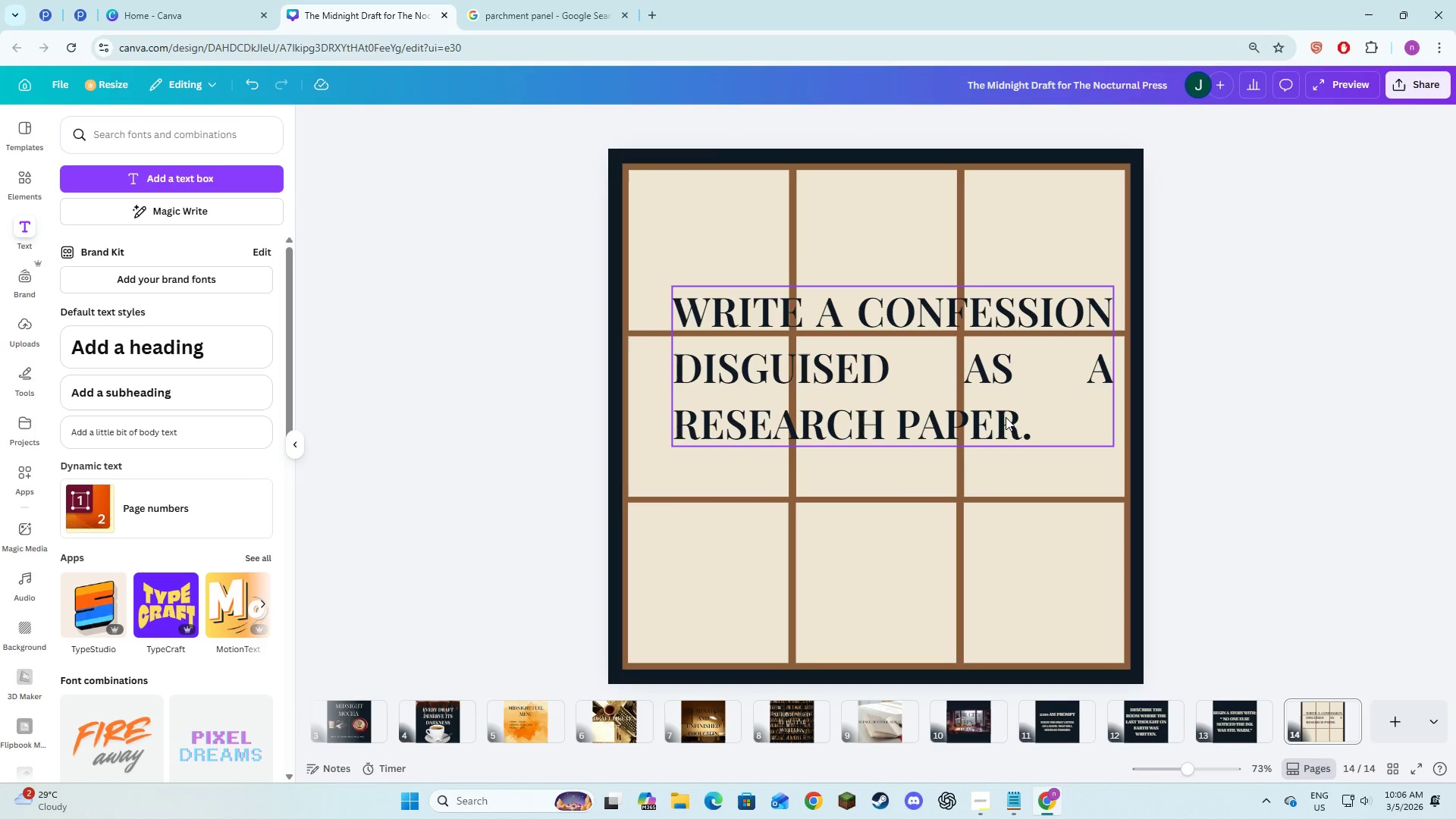 
left_click([1006, 417])
 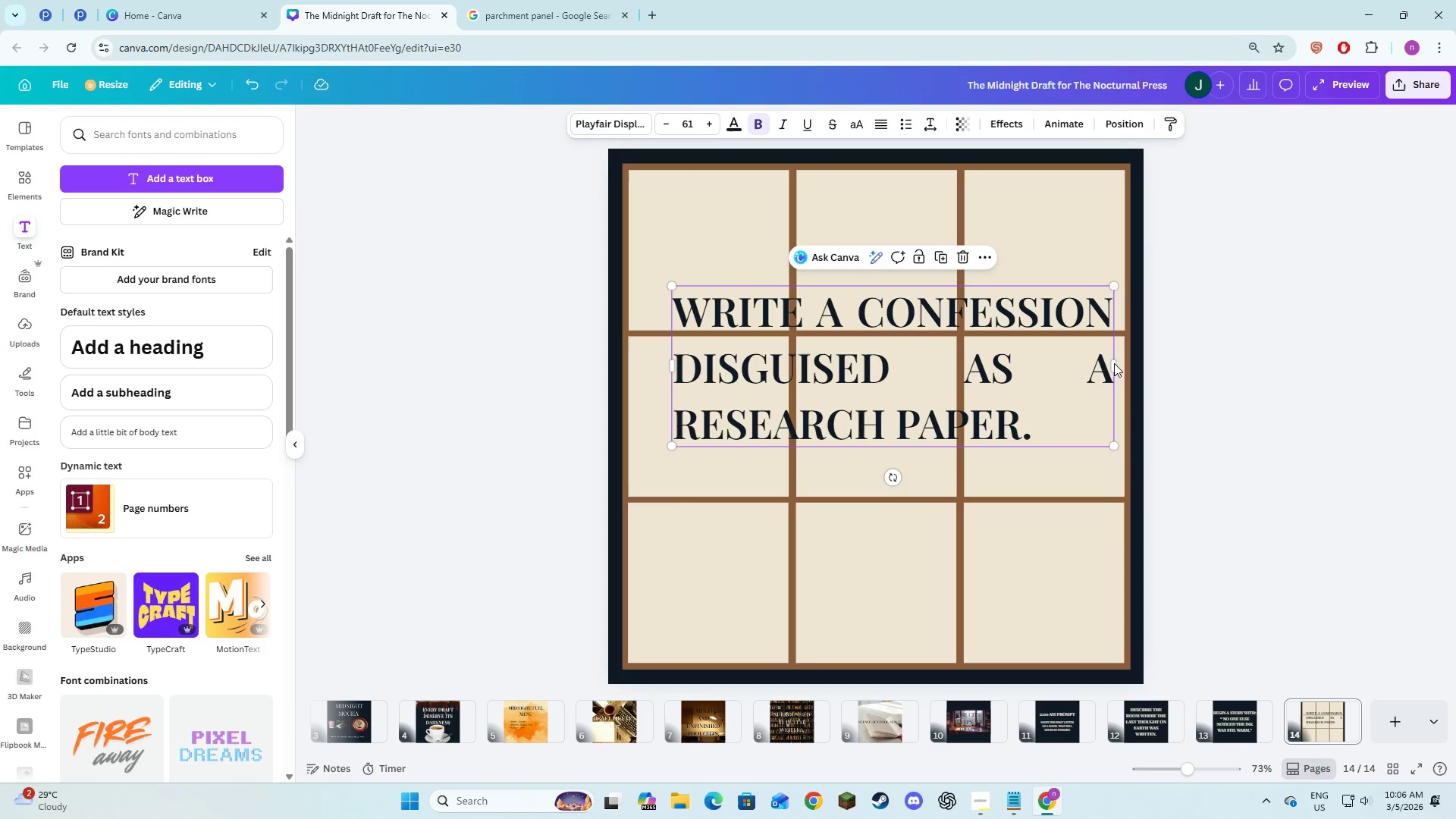 
left_click_drag(start_coordinate=[1114, 363], to_coordinate=[954, 368])
 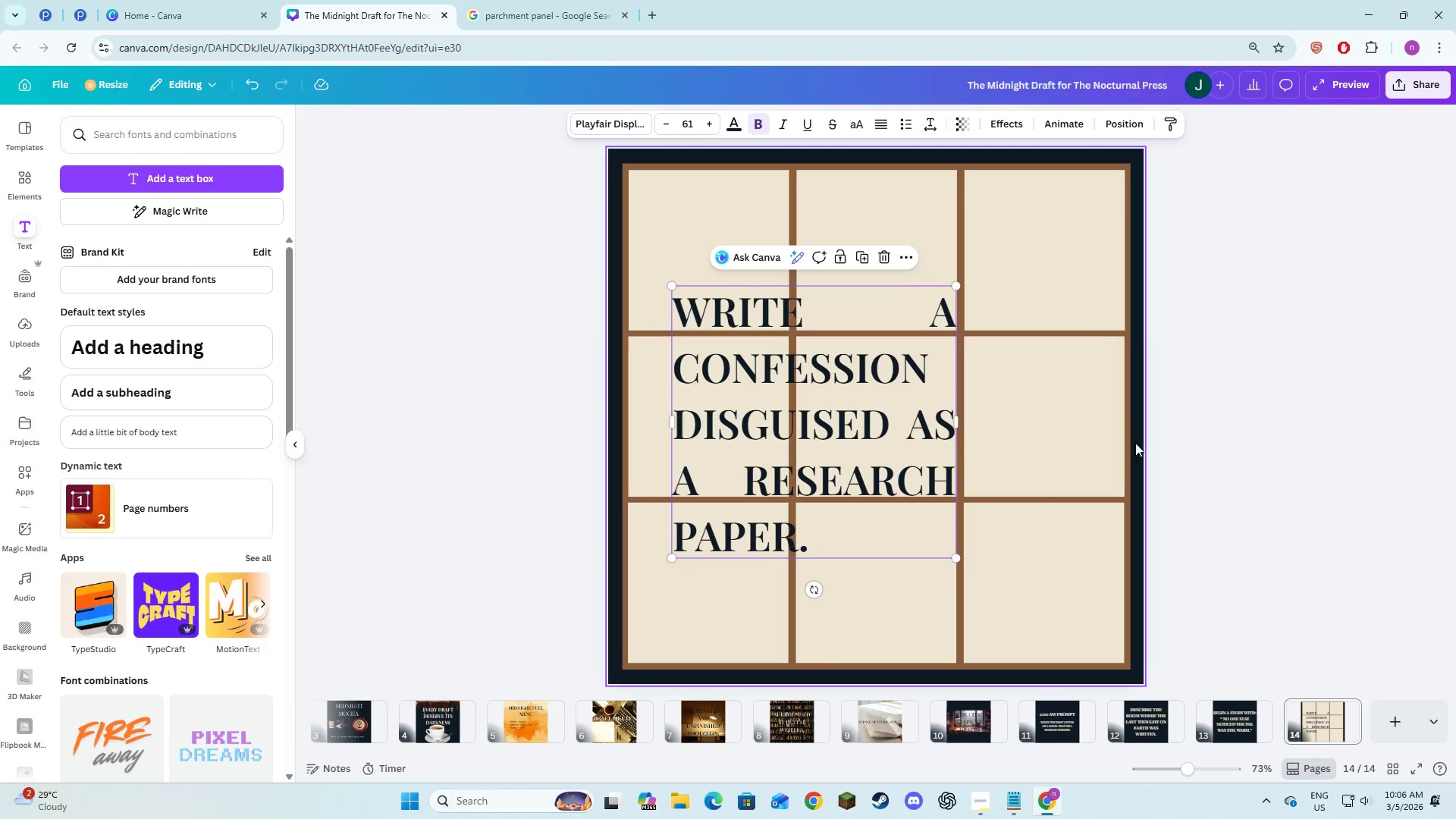 
left_click([1135, 443])
 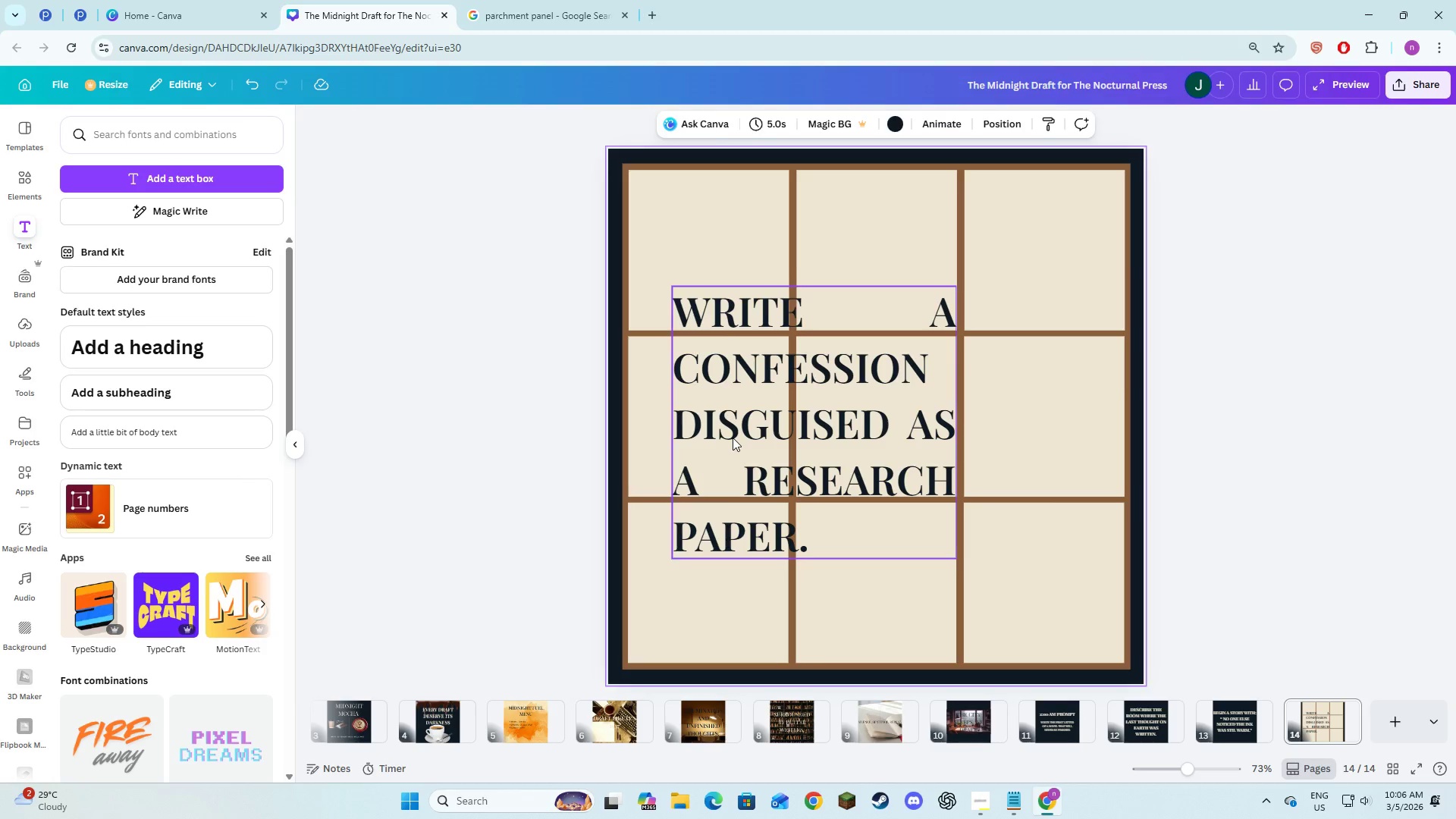 
left_click([733, 438])
 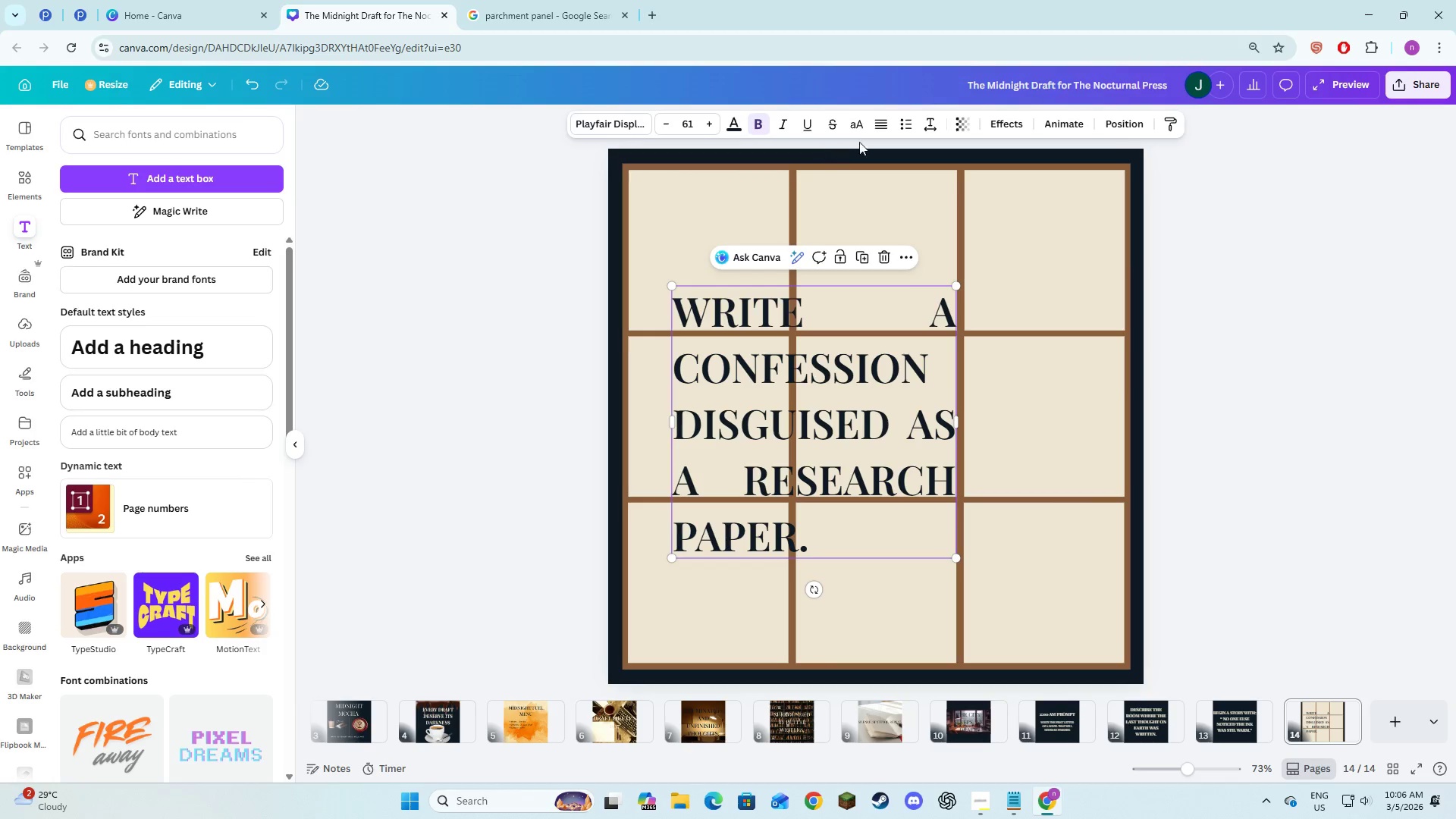 
left_click([876, 122])
 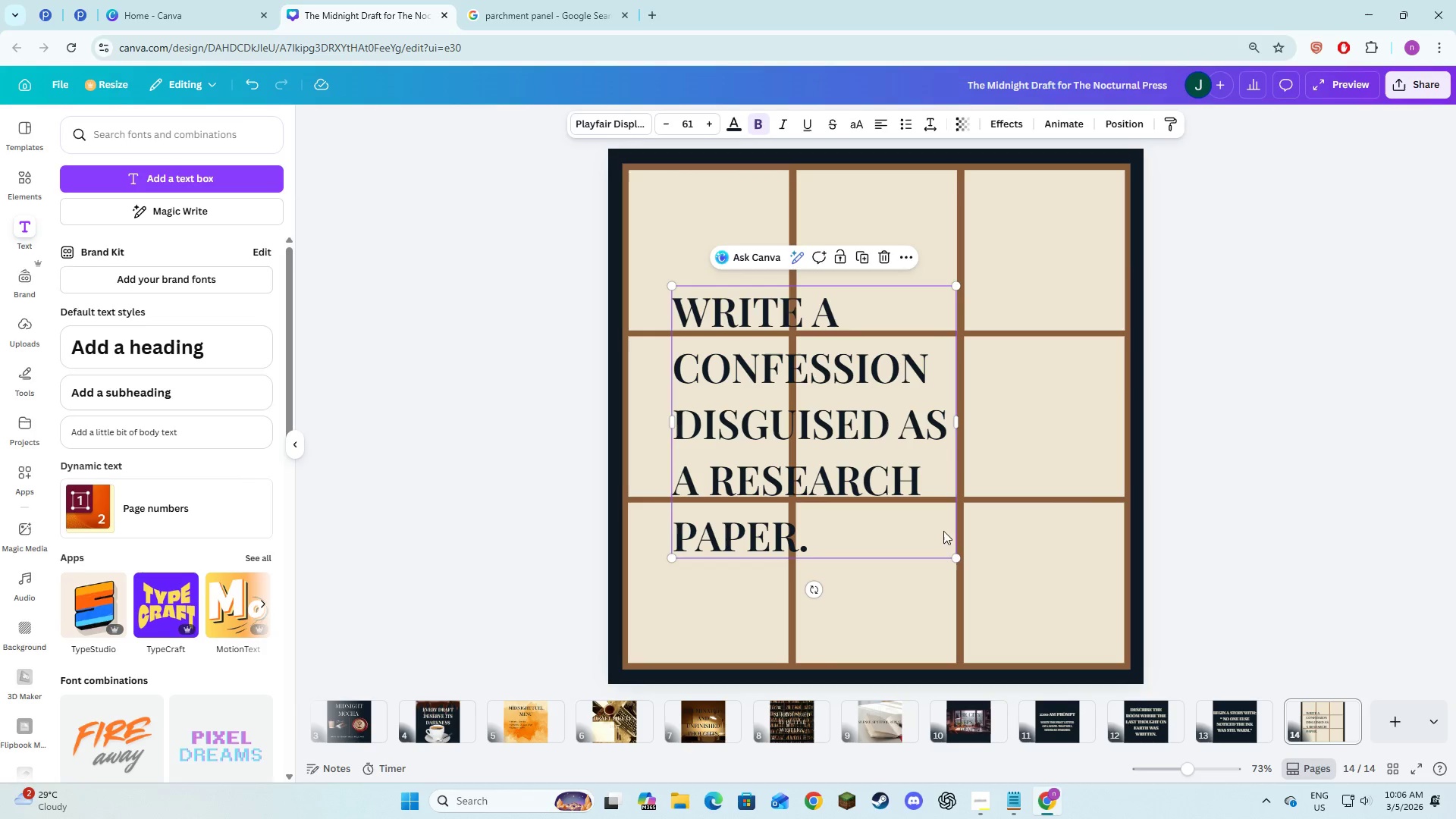 
left_click_drag(start_coordinate=[952, 557], to_coordinate=[1076, 632])
 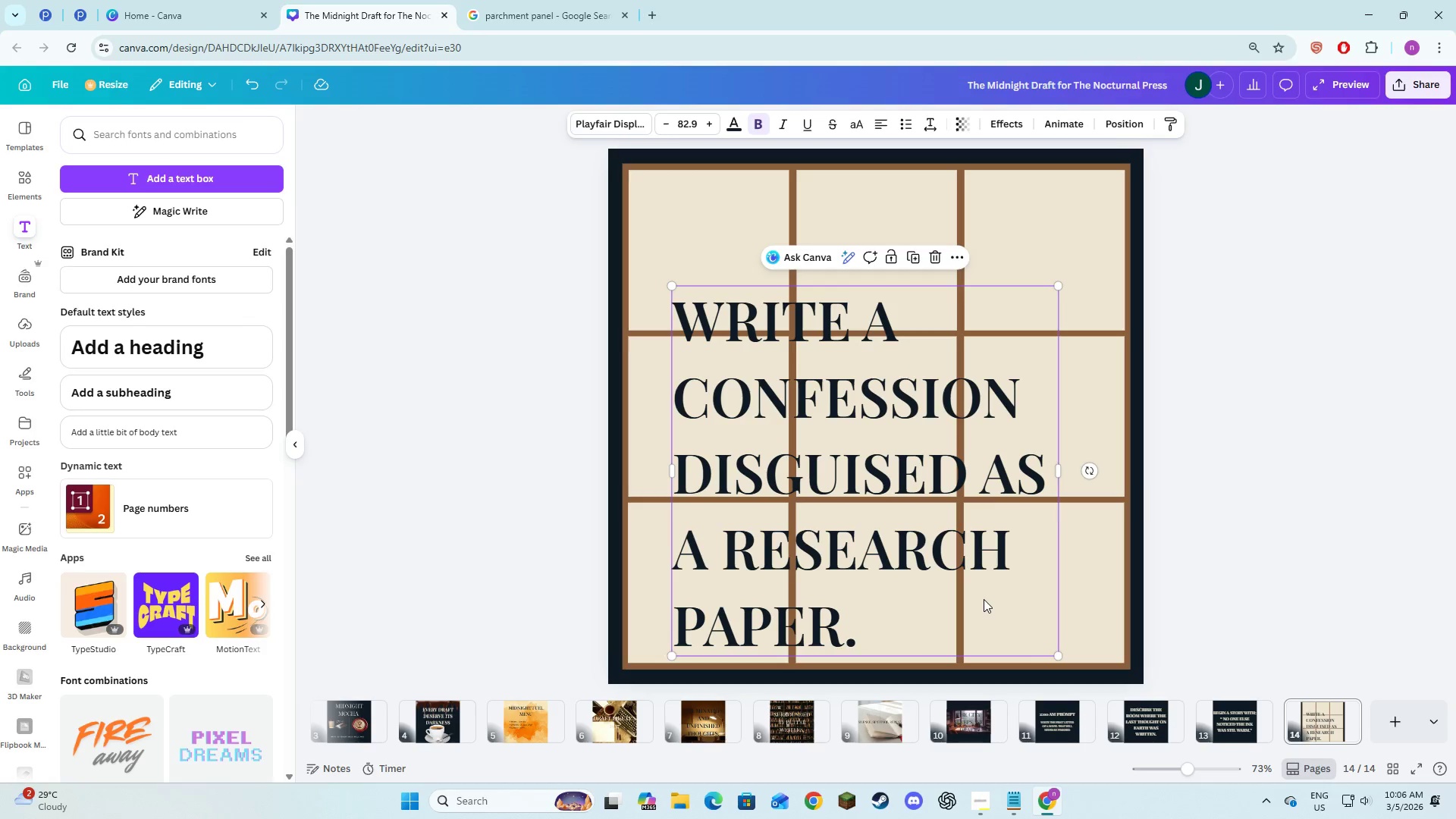 
left_click_drag(start_coordinate=[984, 600], to_coordinate=[986, 521])
 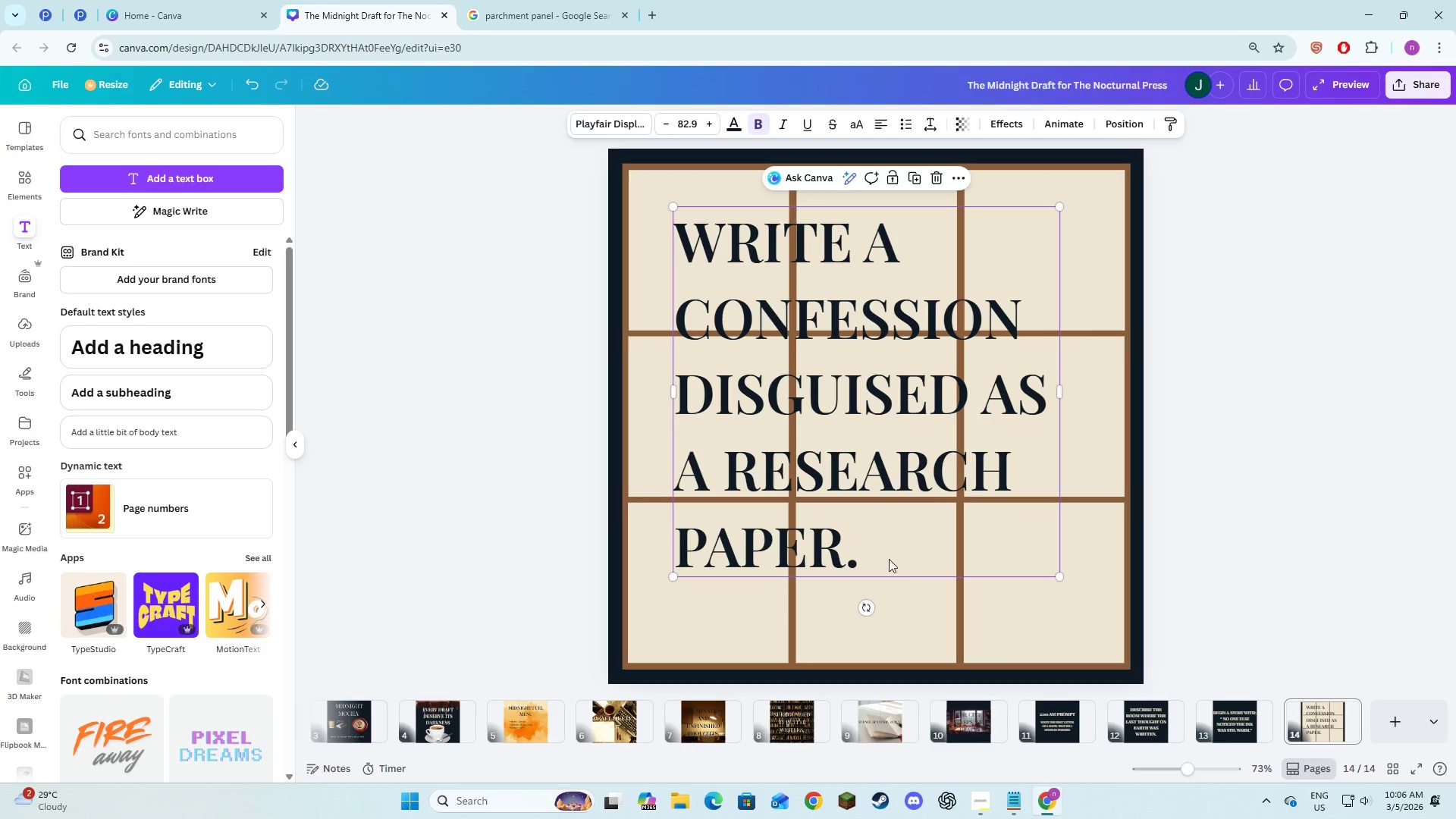 
left_click([1005, 566])
 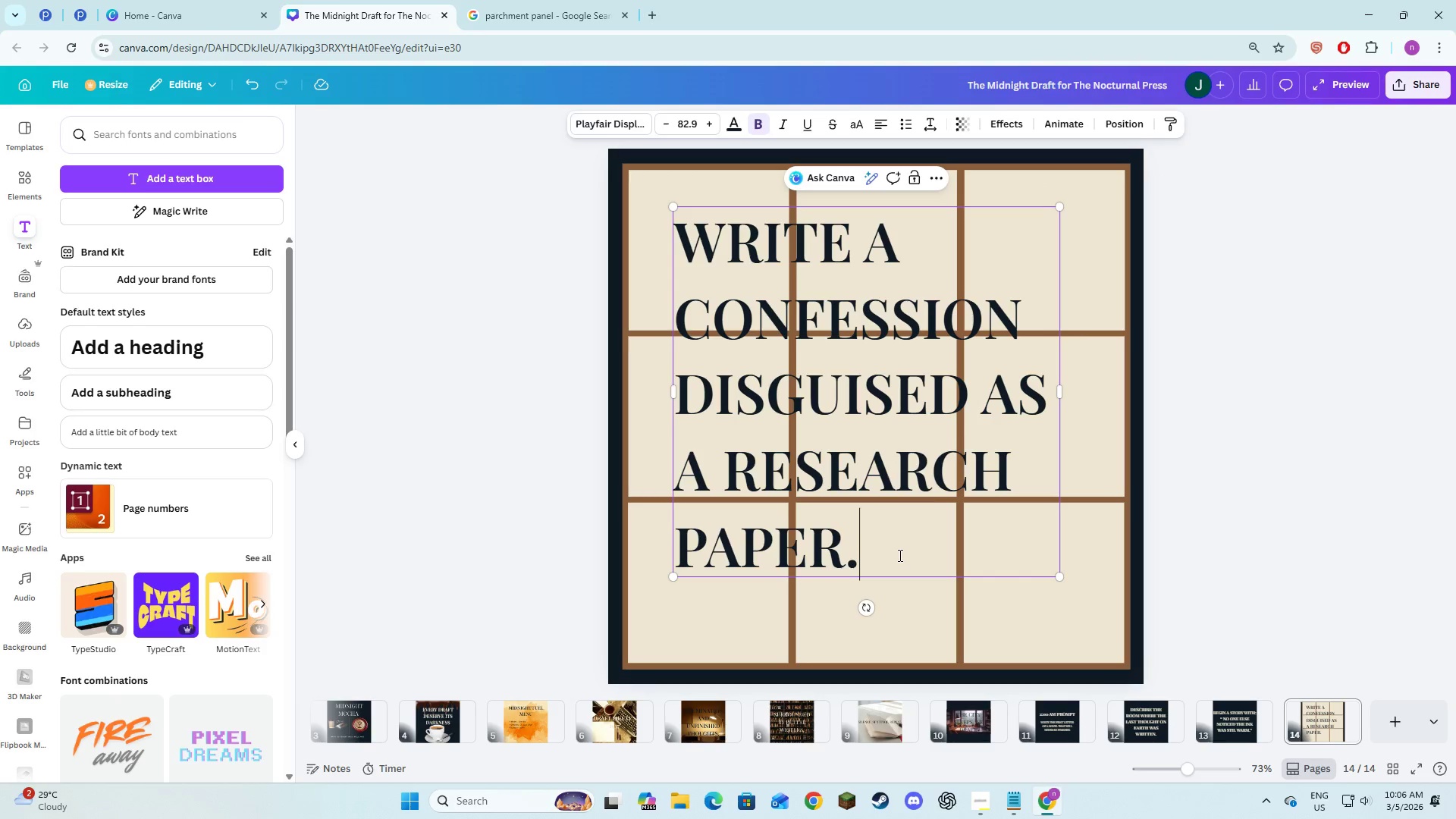 
left_click_drag(start_coordinate=[899, 555], to_coordinate=[676, 339])
 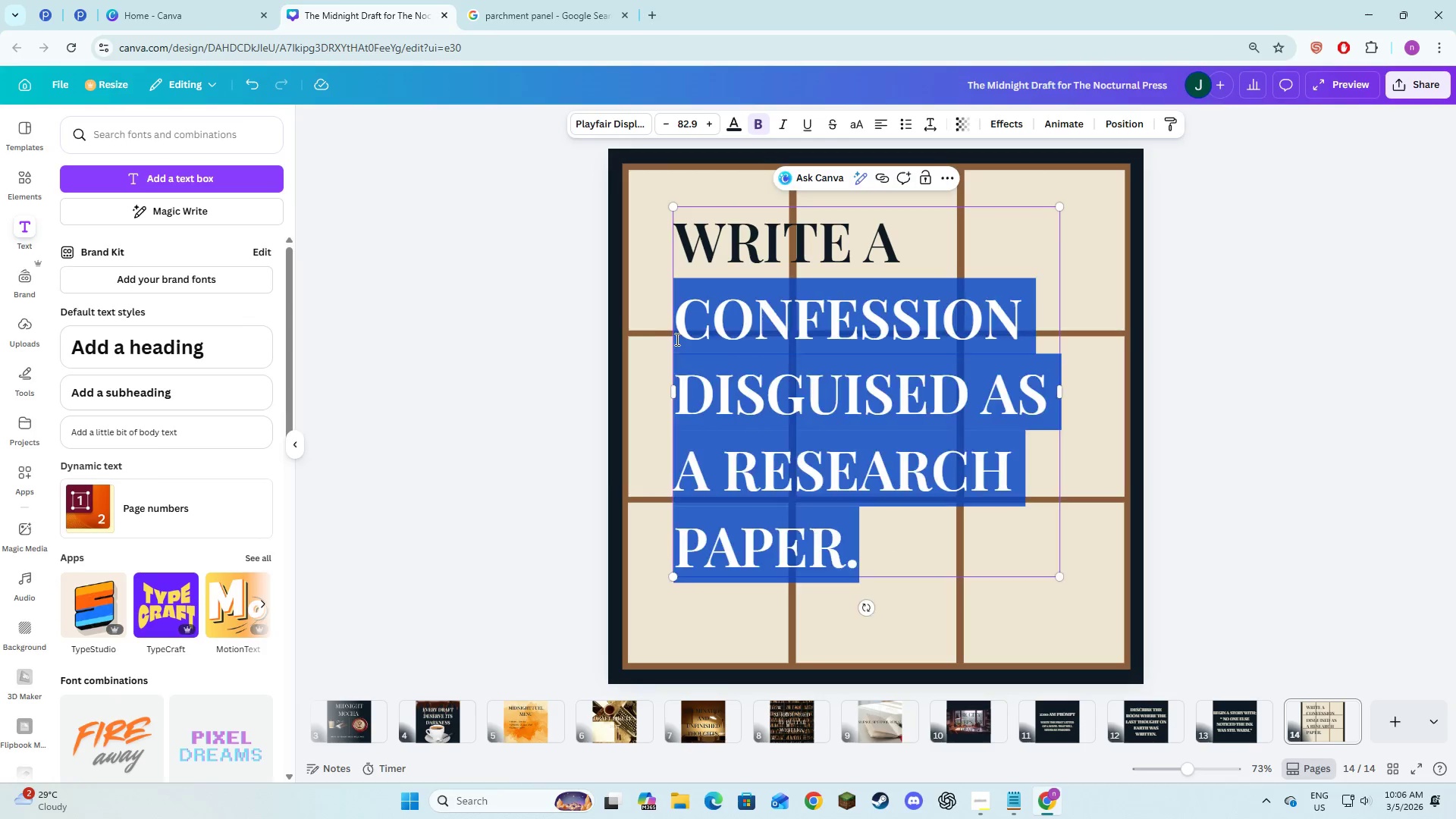 
key(Backspace)
 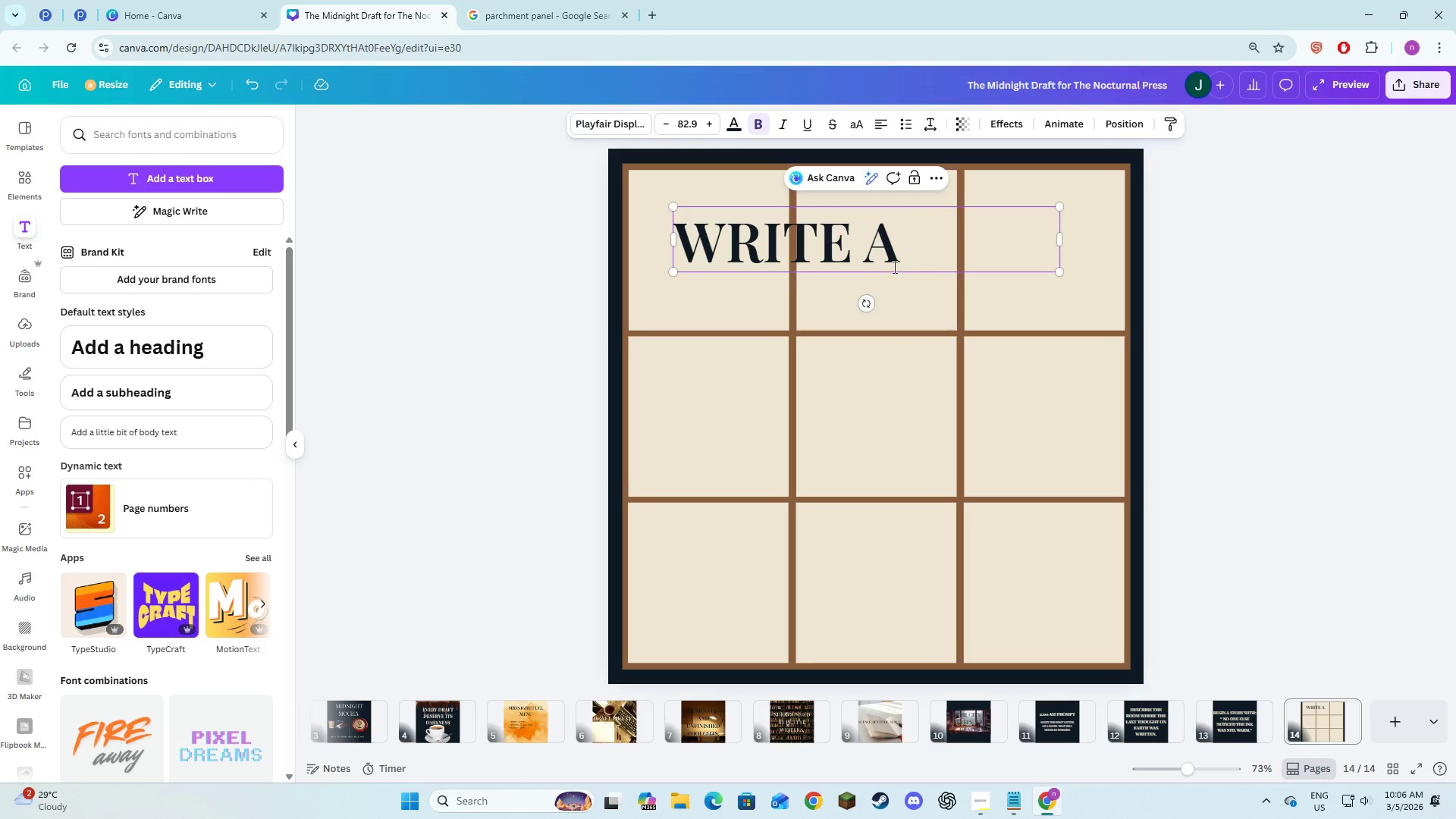 
key(Backspace)
 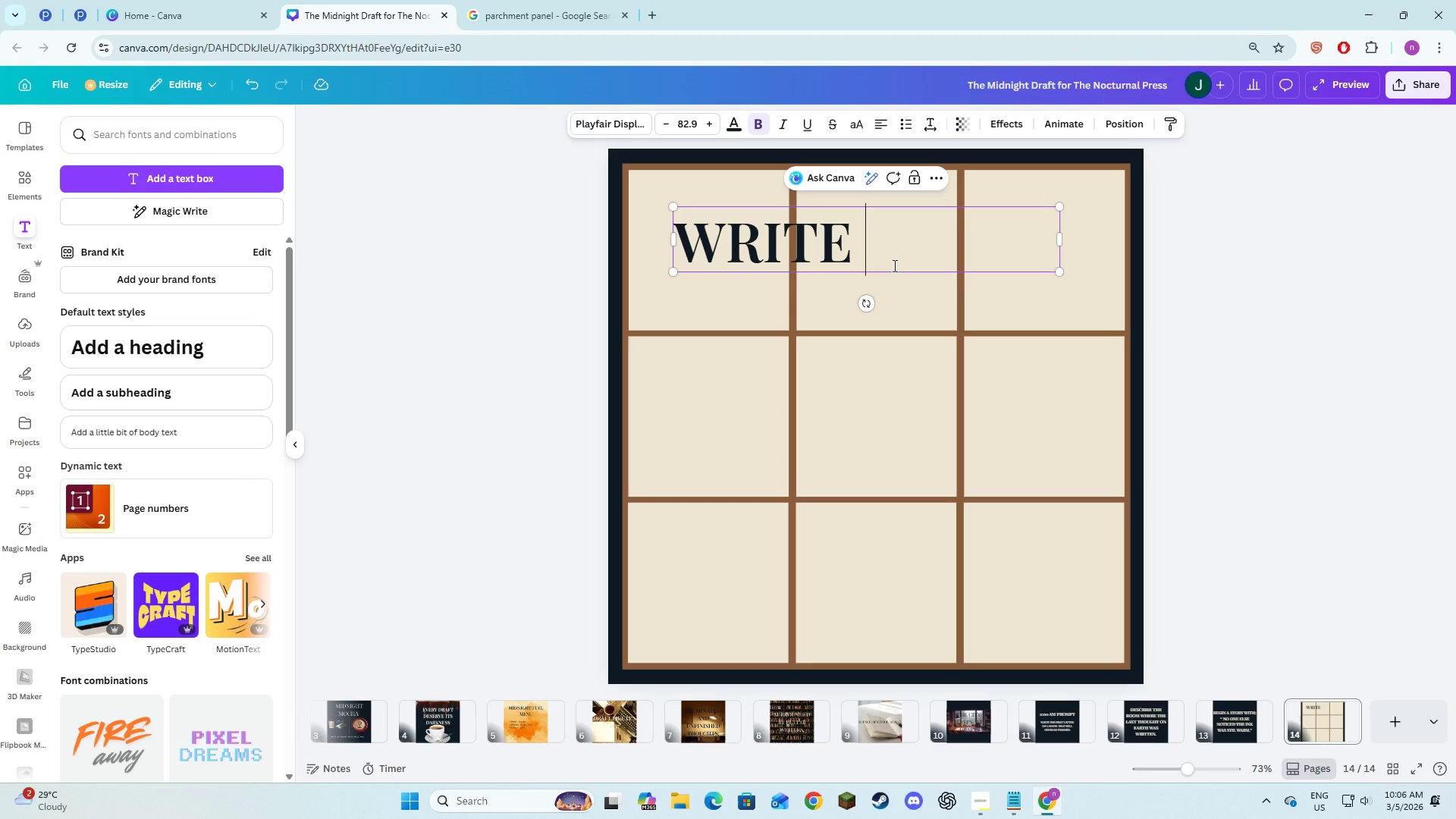 
key(Backspace)
 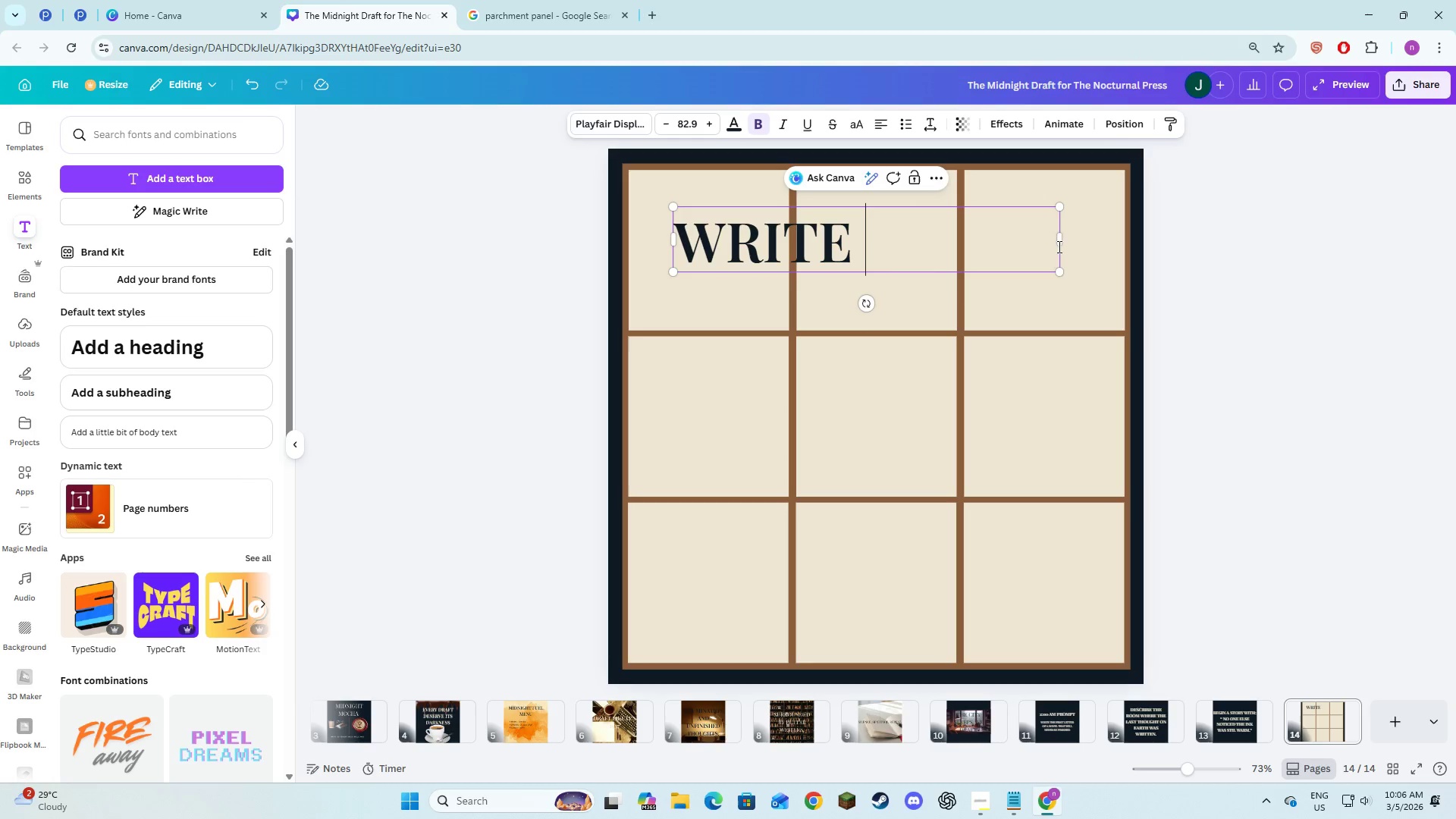 
left_click_drag(start_coordinate=[1064, 244], to_coordinate=[867, 249])
 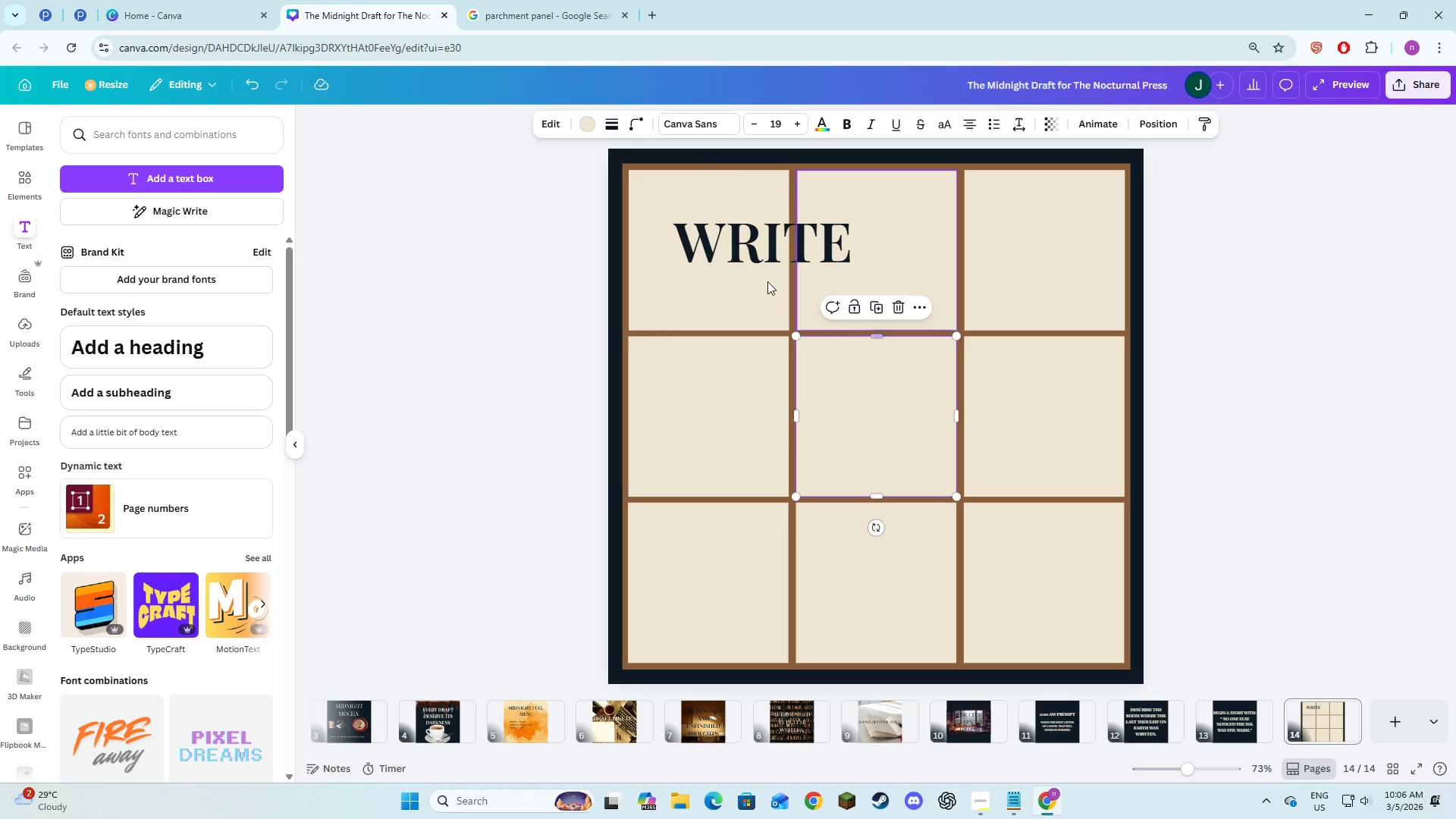 
double_click([738, 262])
 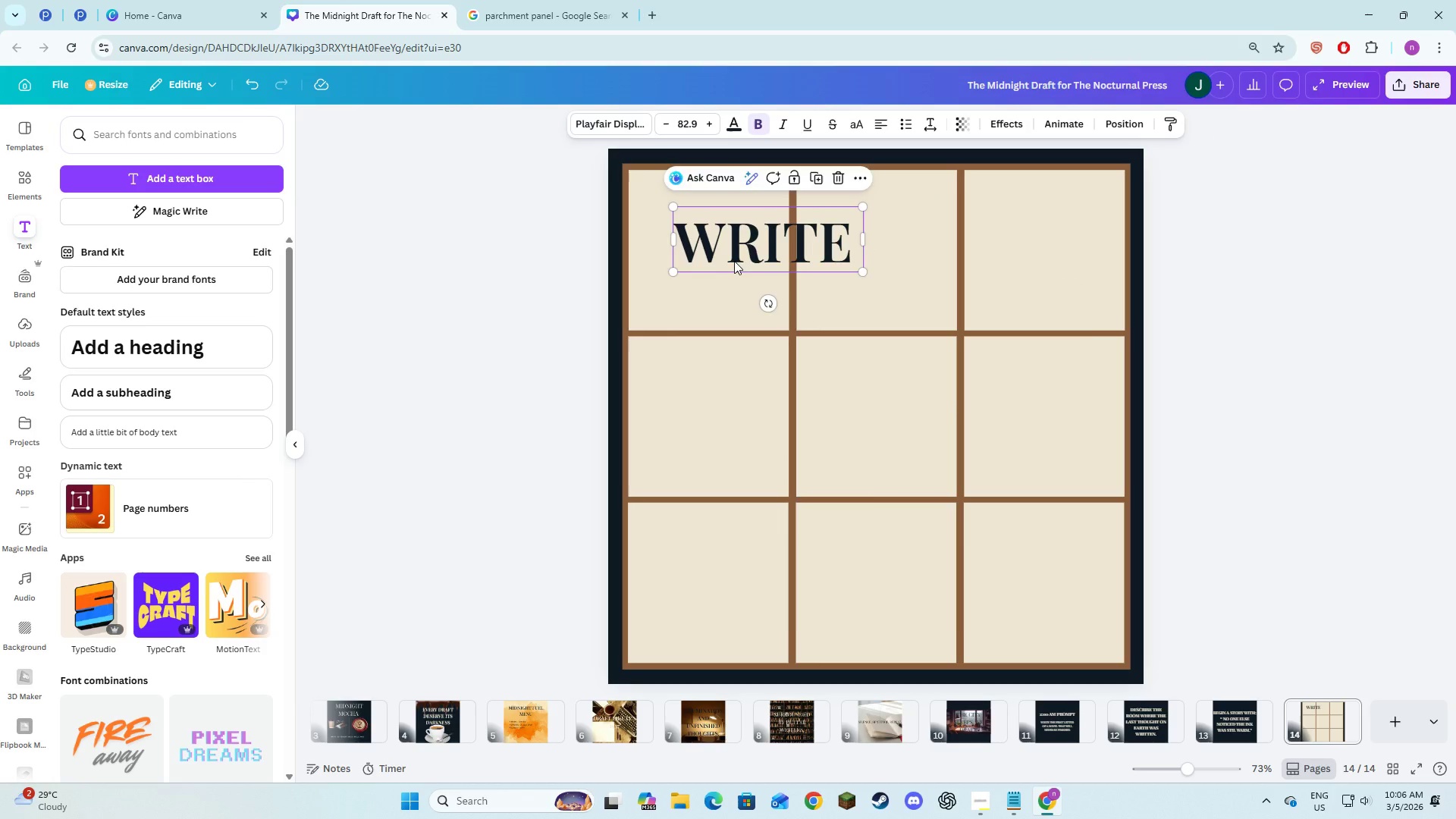 
left_click_drag(start_coordinate=[739, 261], to_coordinate=[692, 258])
 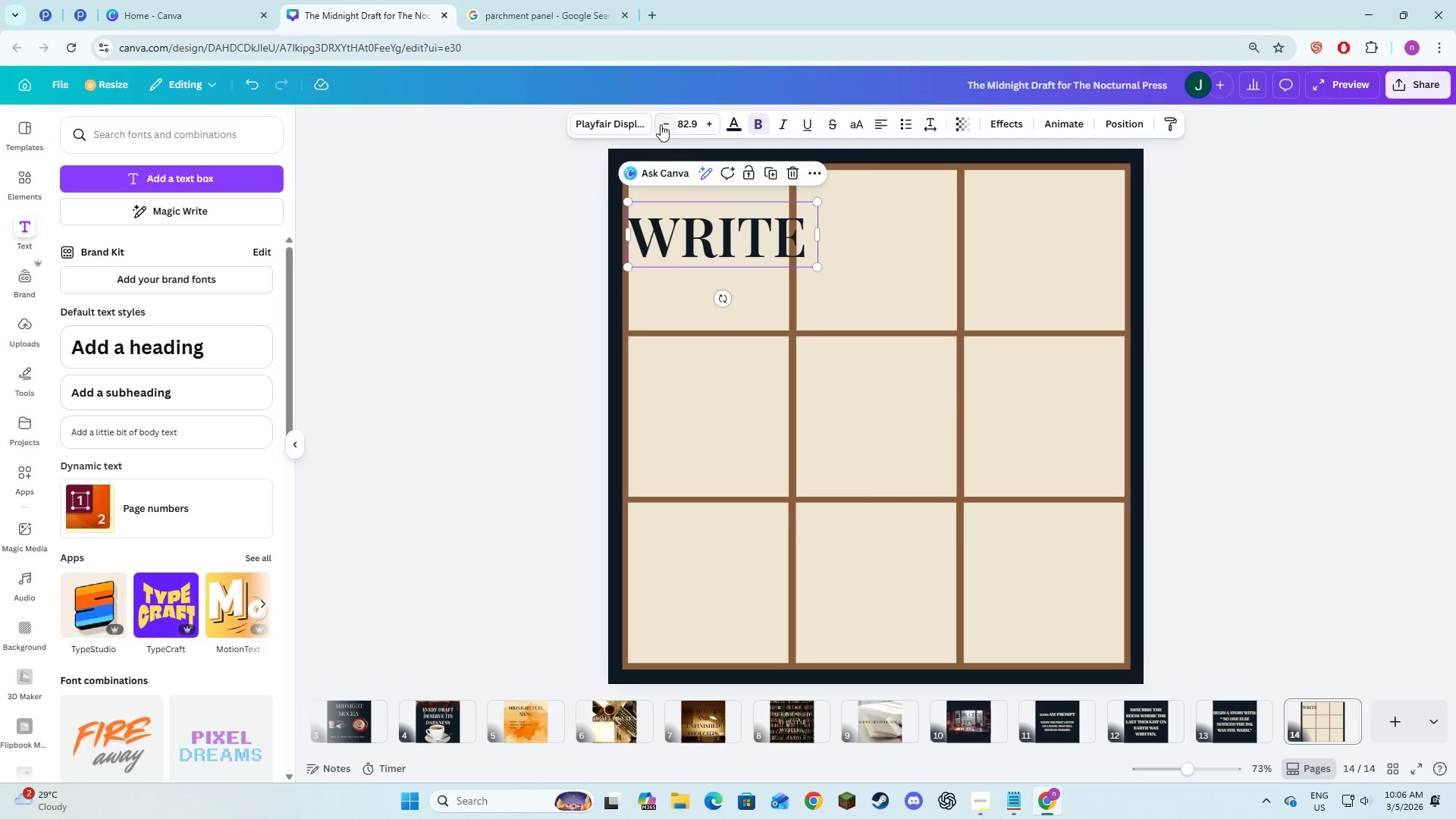 
double_click([661, 124])
 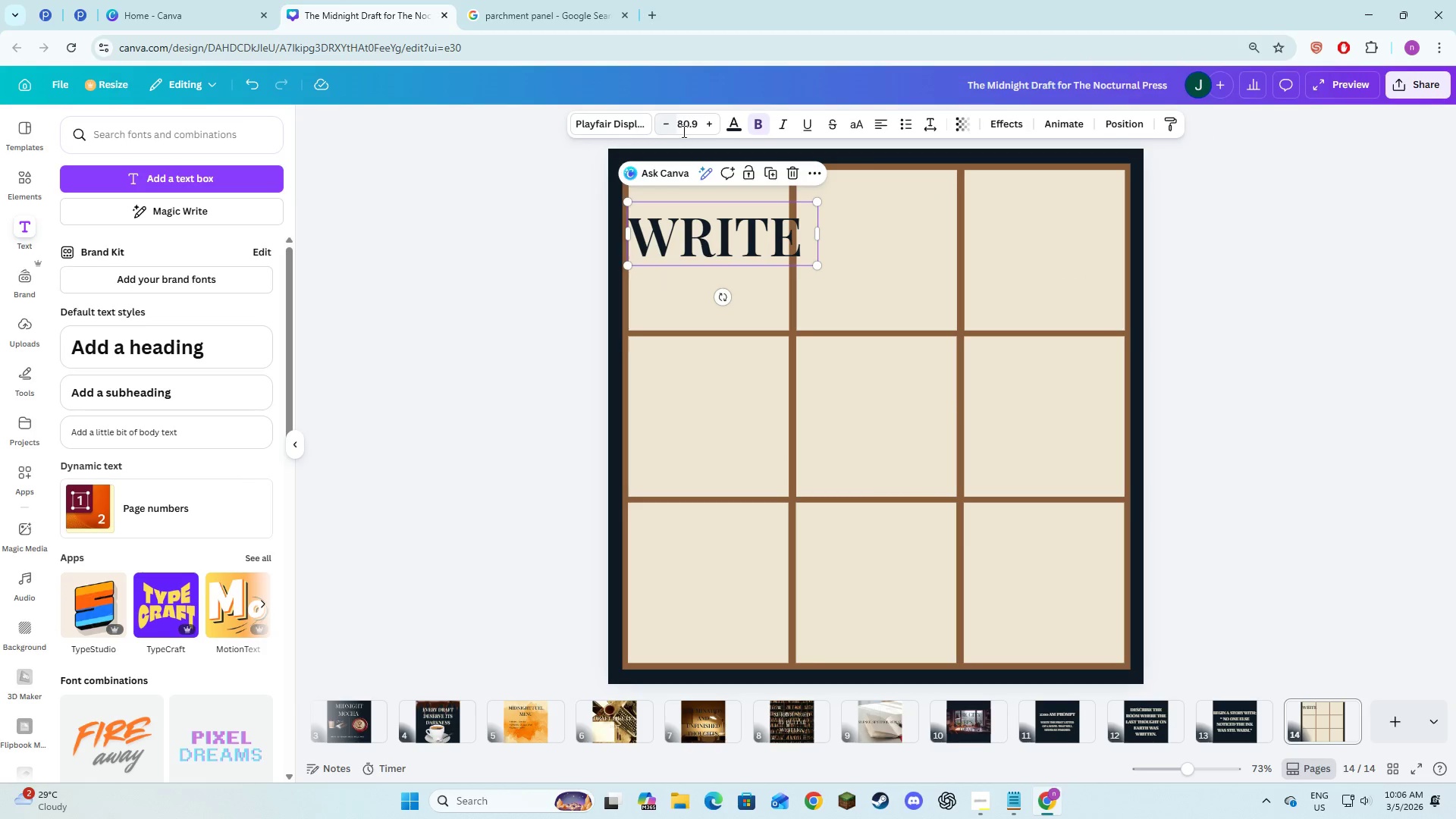 
triple_click([689, 131])
 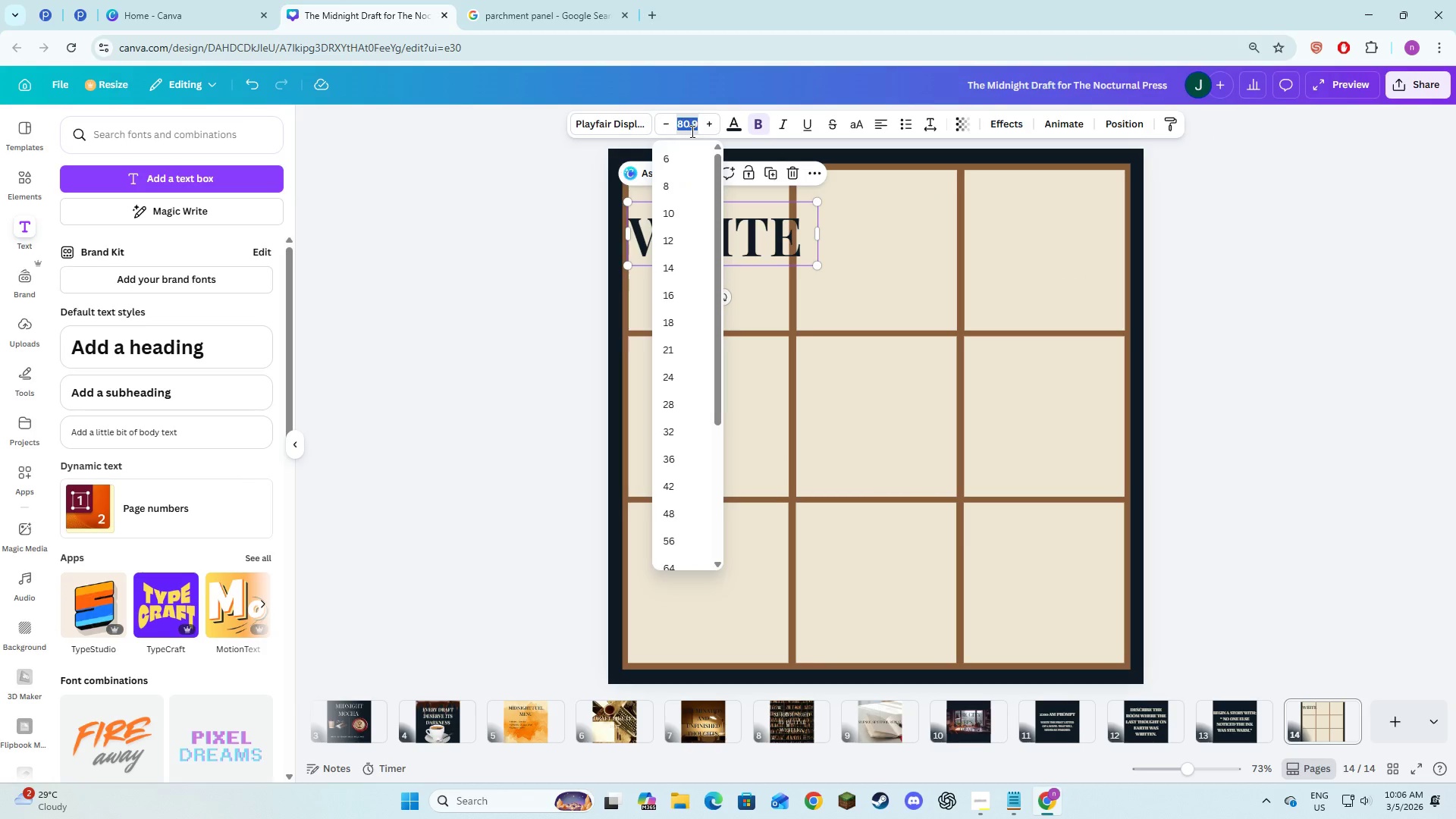 
key(Numpad5)
 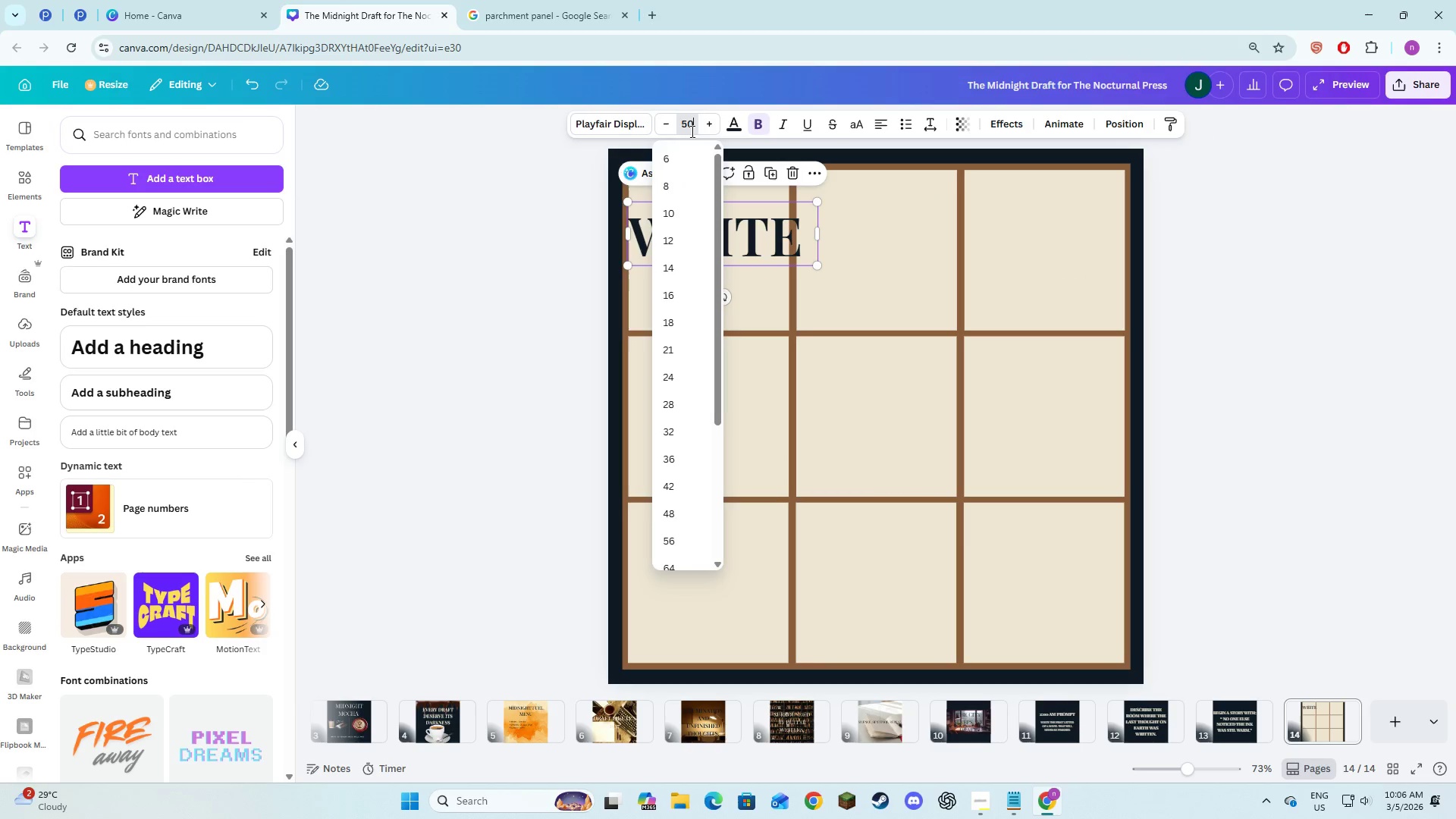 
key(Numpad0)
 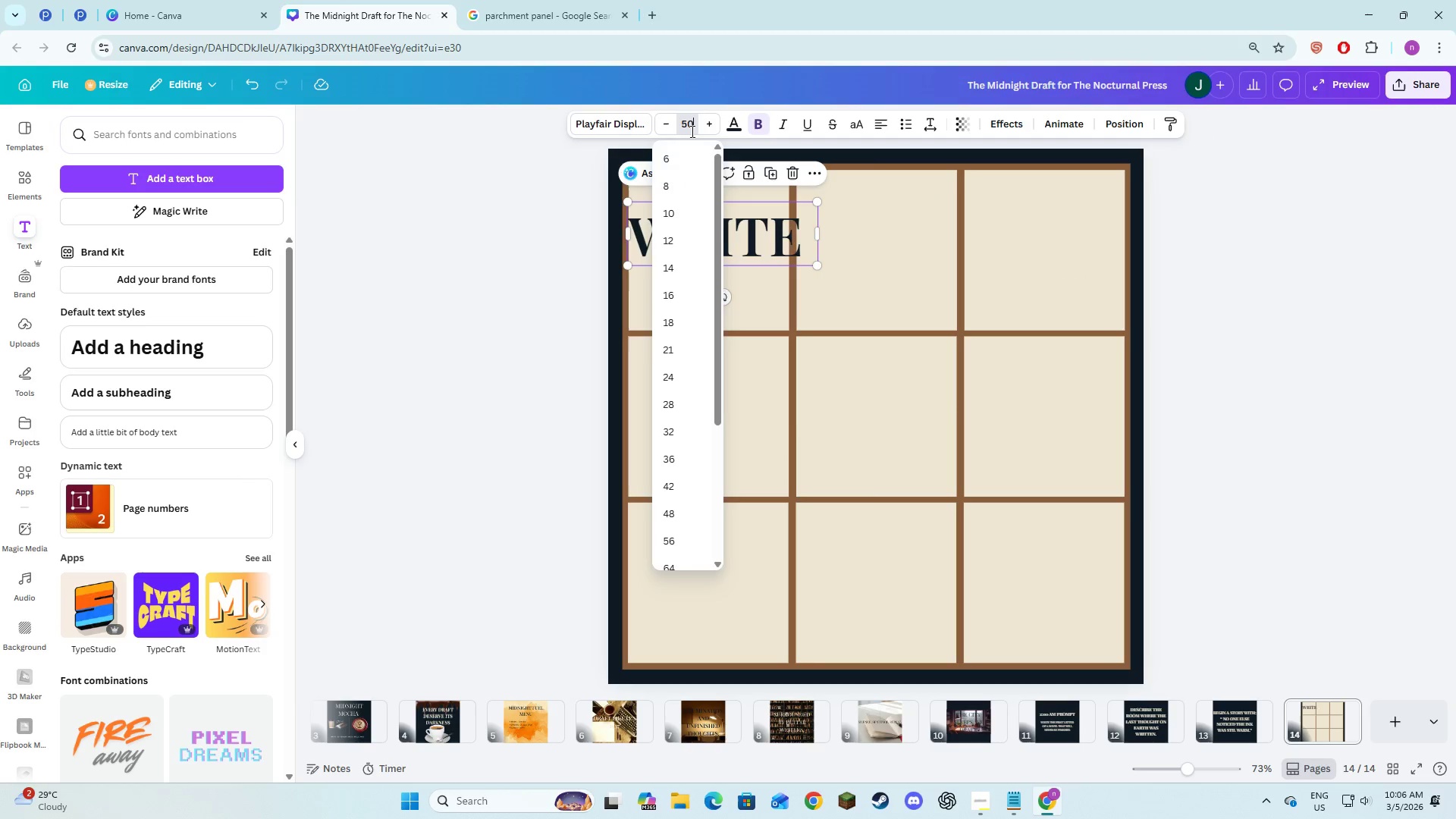 
key(NumpadEnter)
 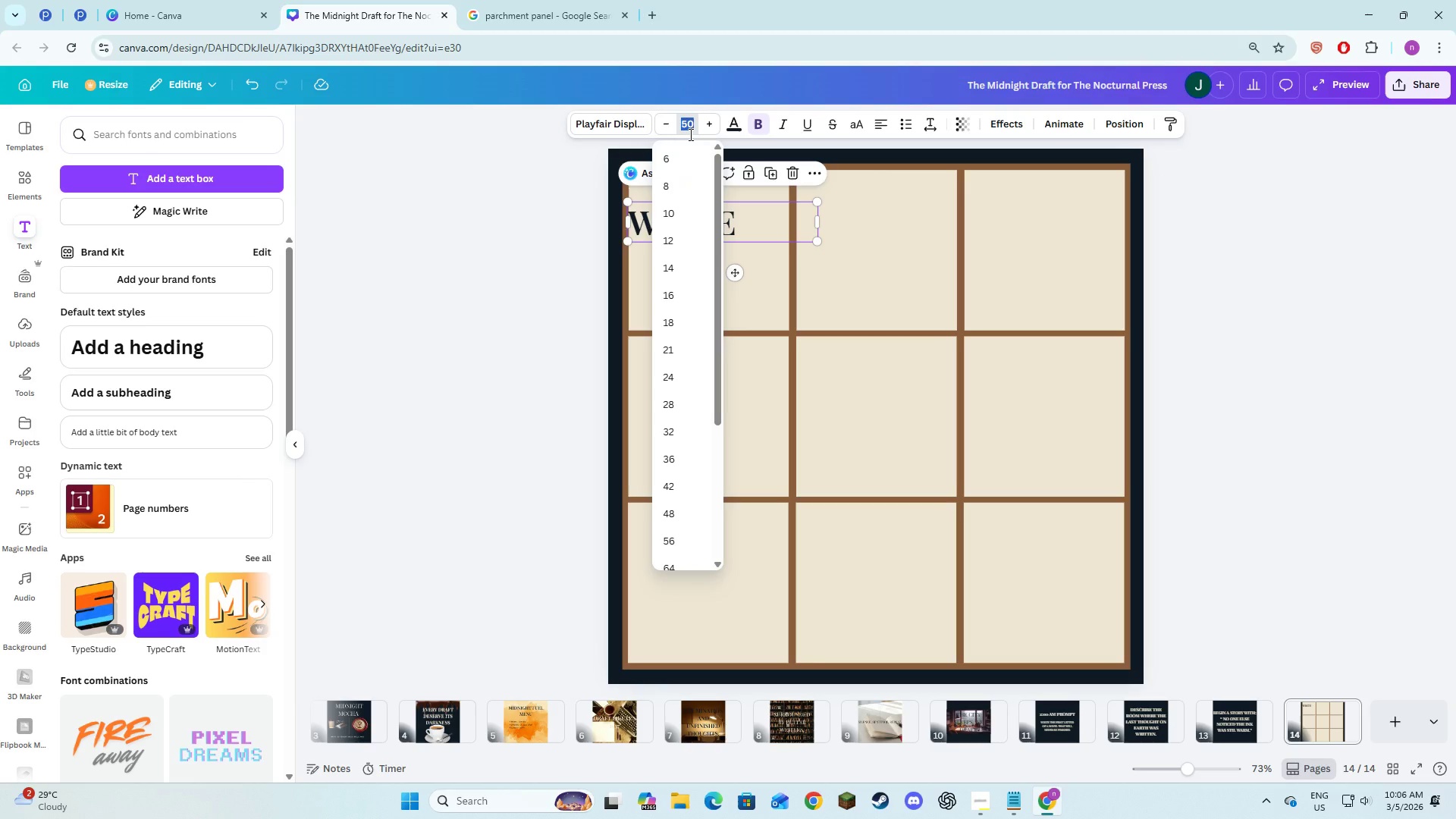 
key(Numpad6)
 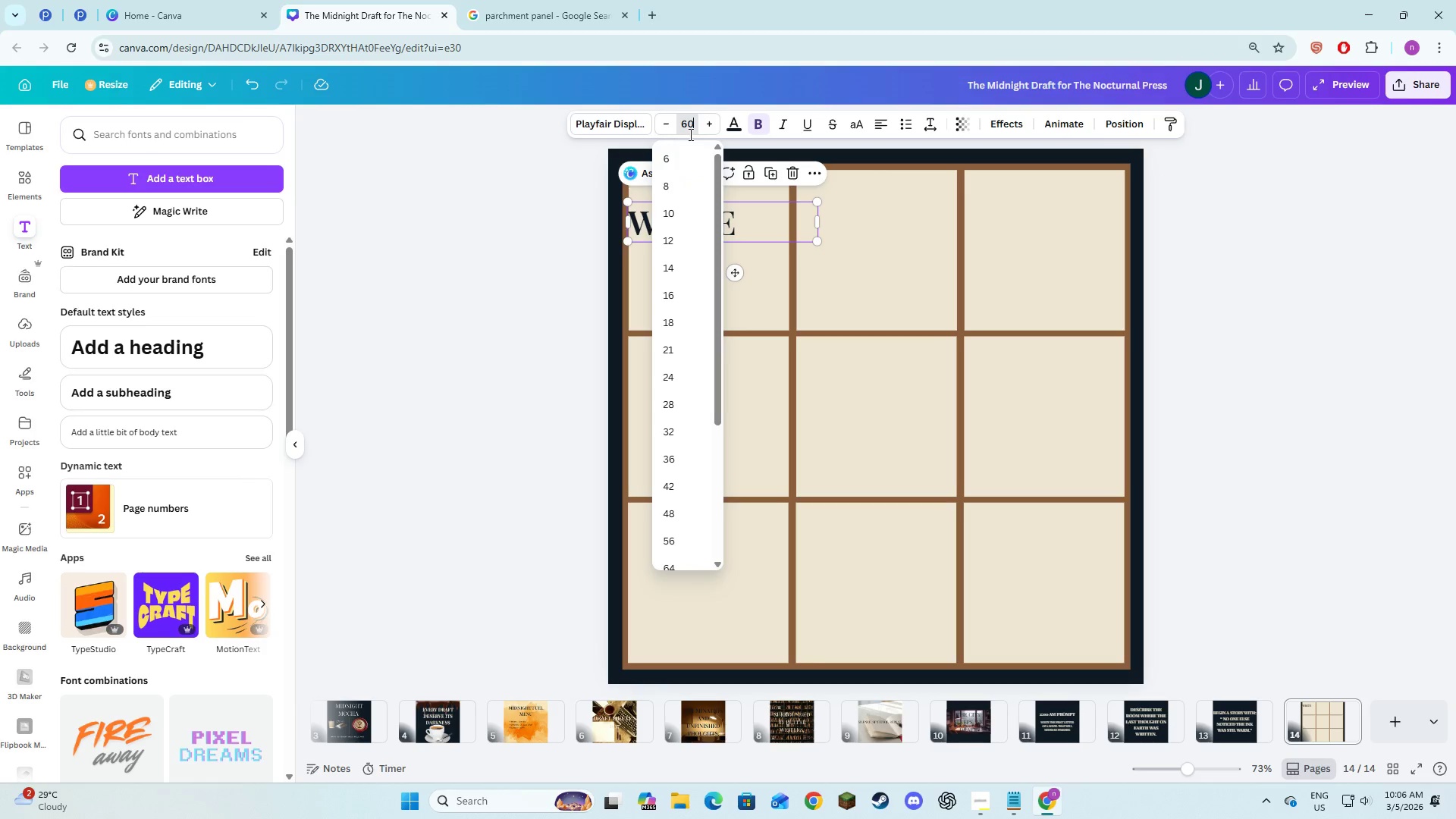 
key(Numpad0)
 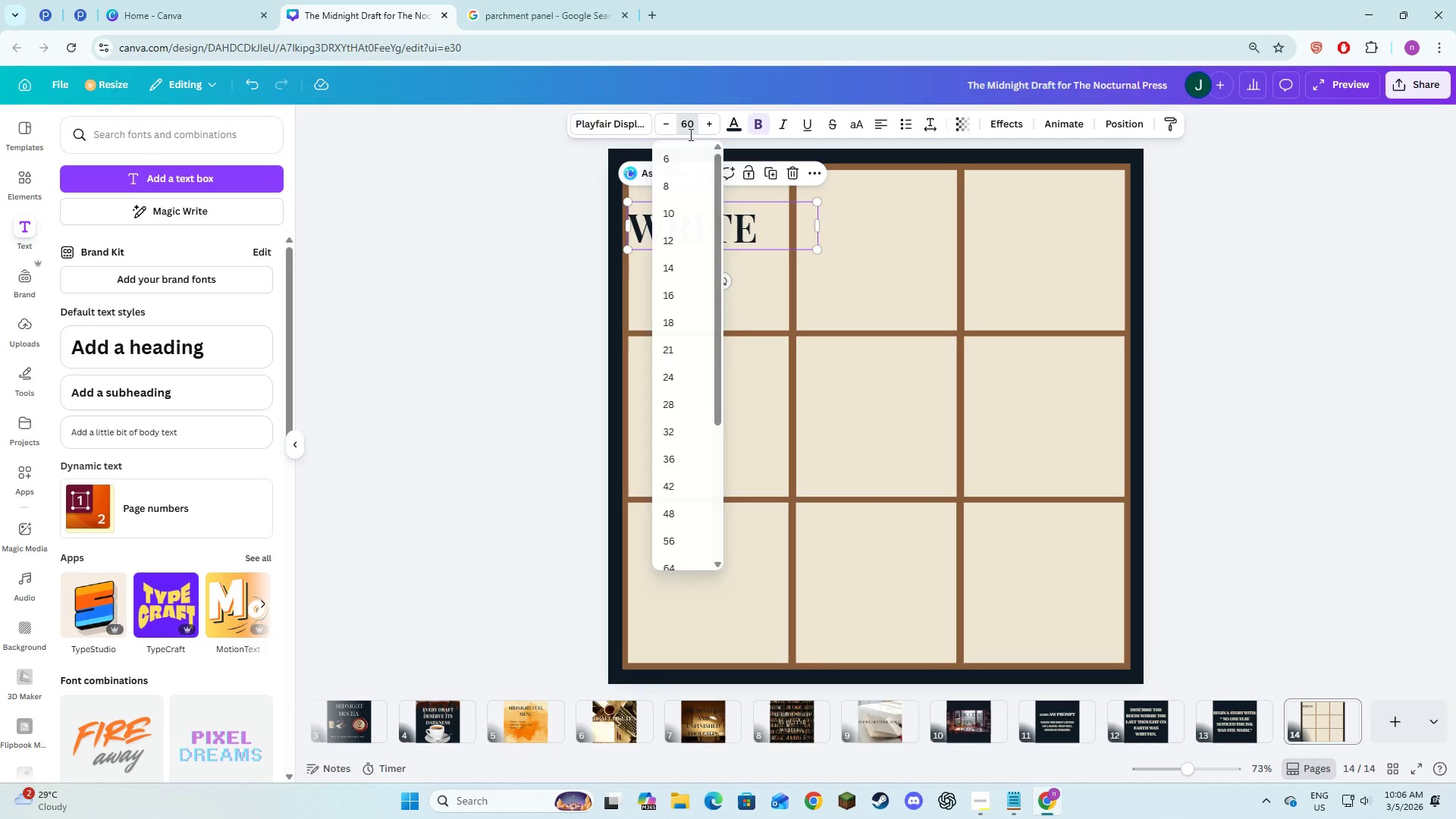 
key(NumpadEnter)
 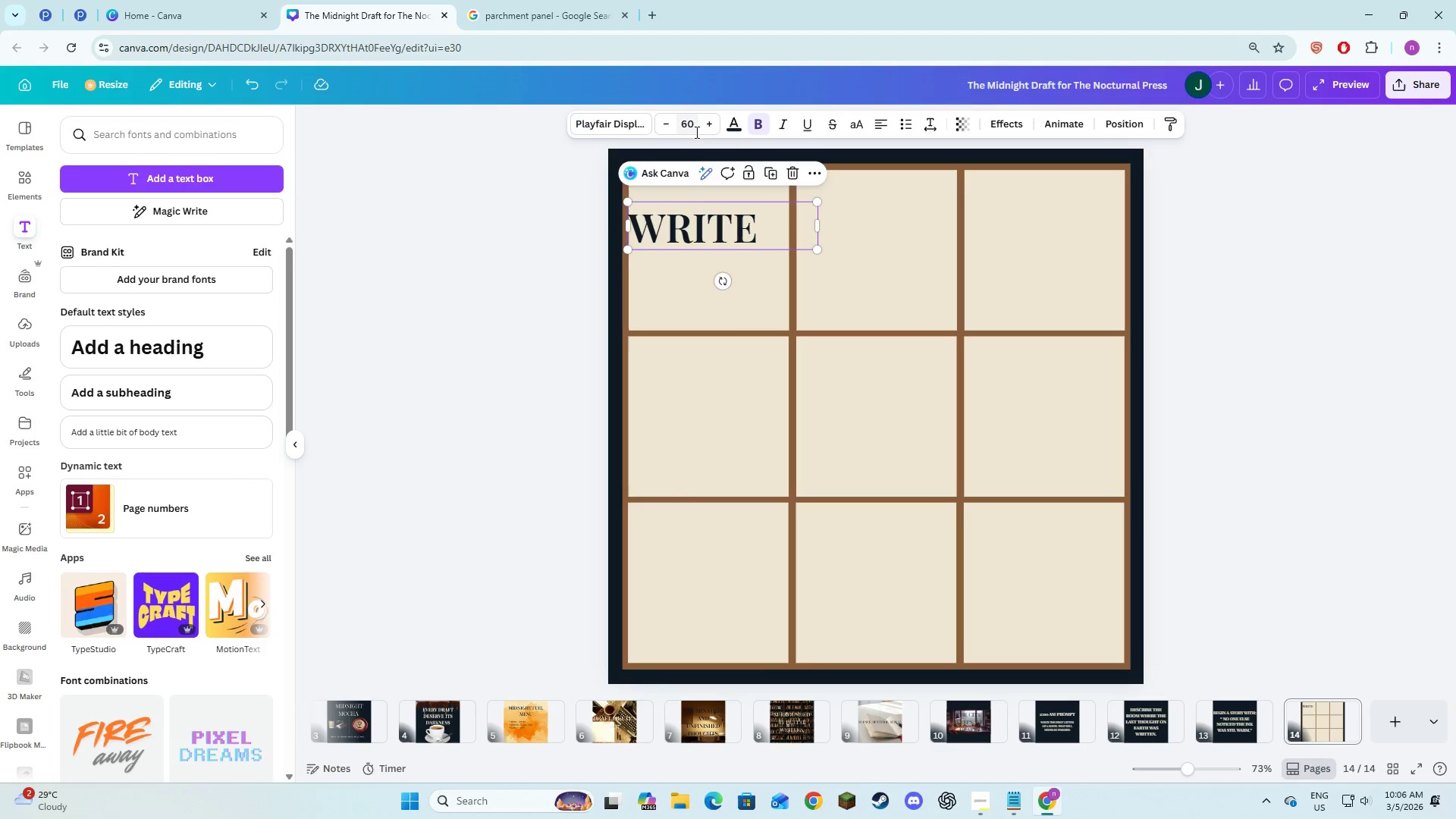 
left_click([711, 241])
 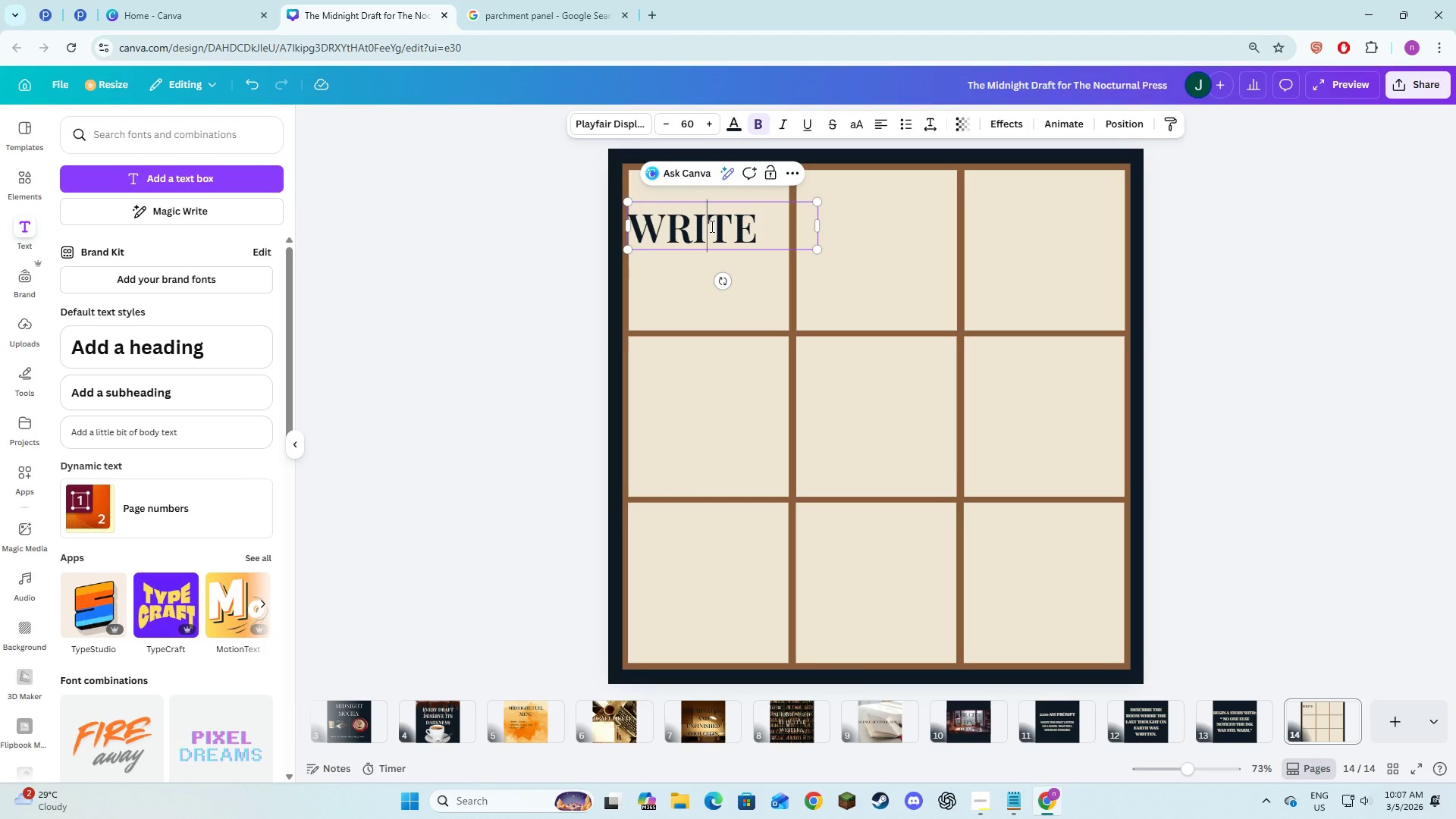 
key(Control+A)
 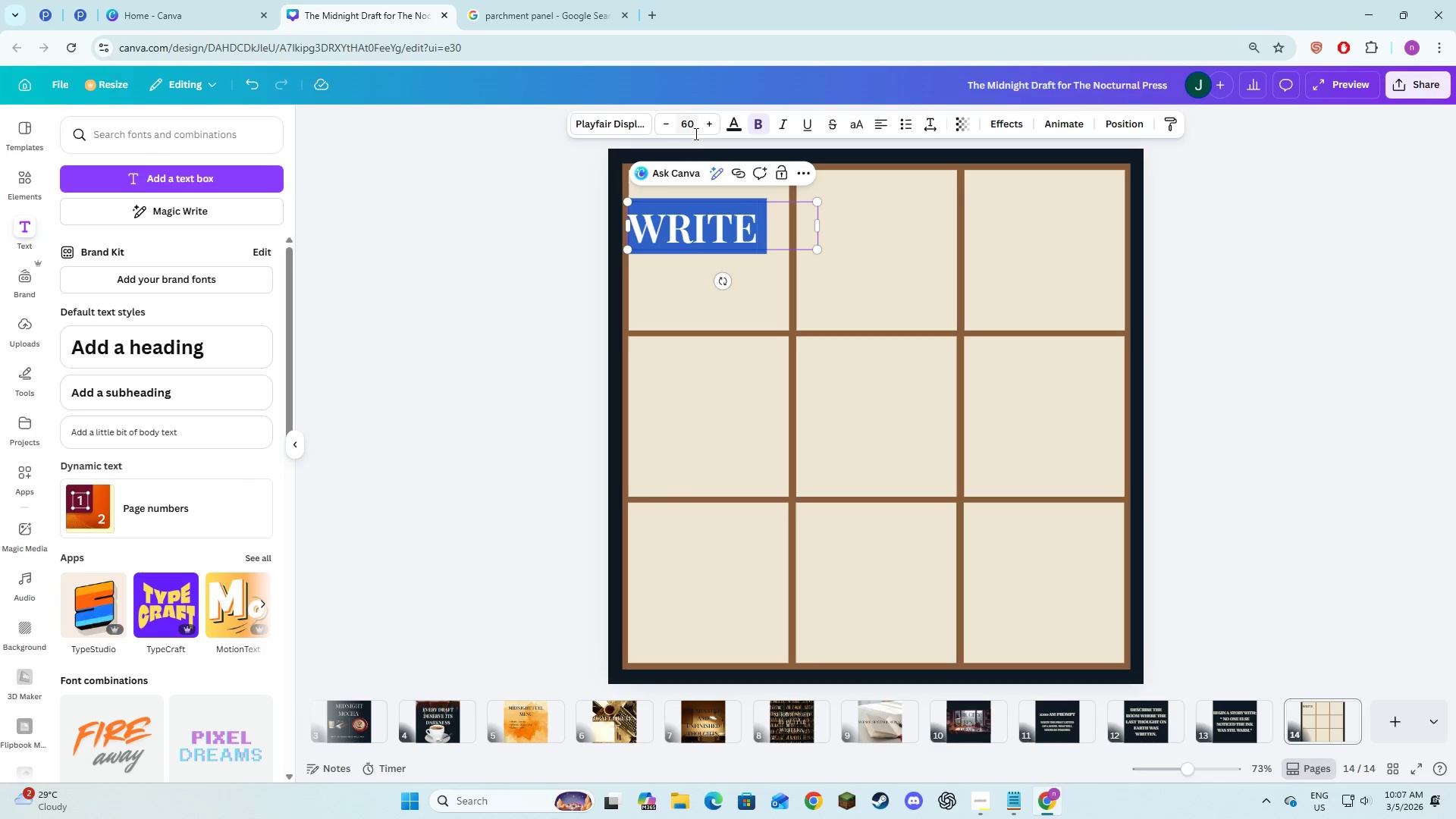 
left_click([695, 133])
 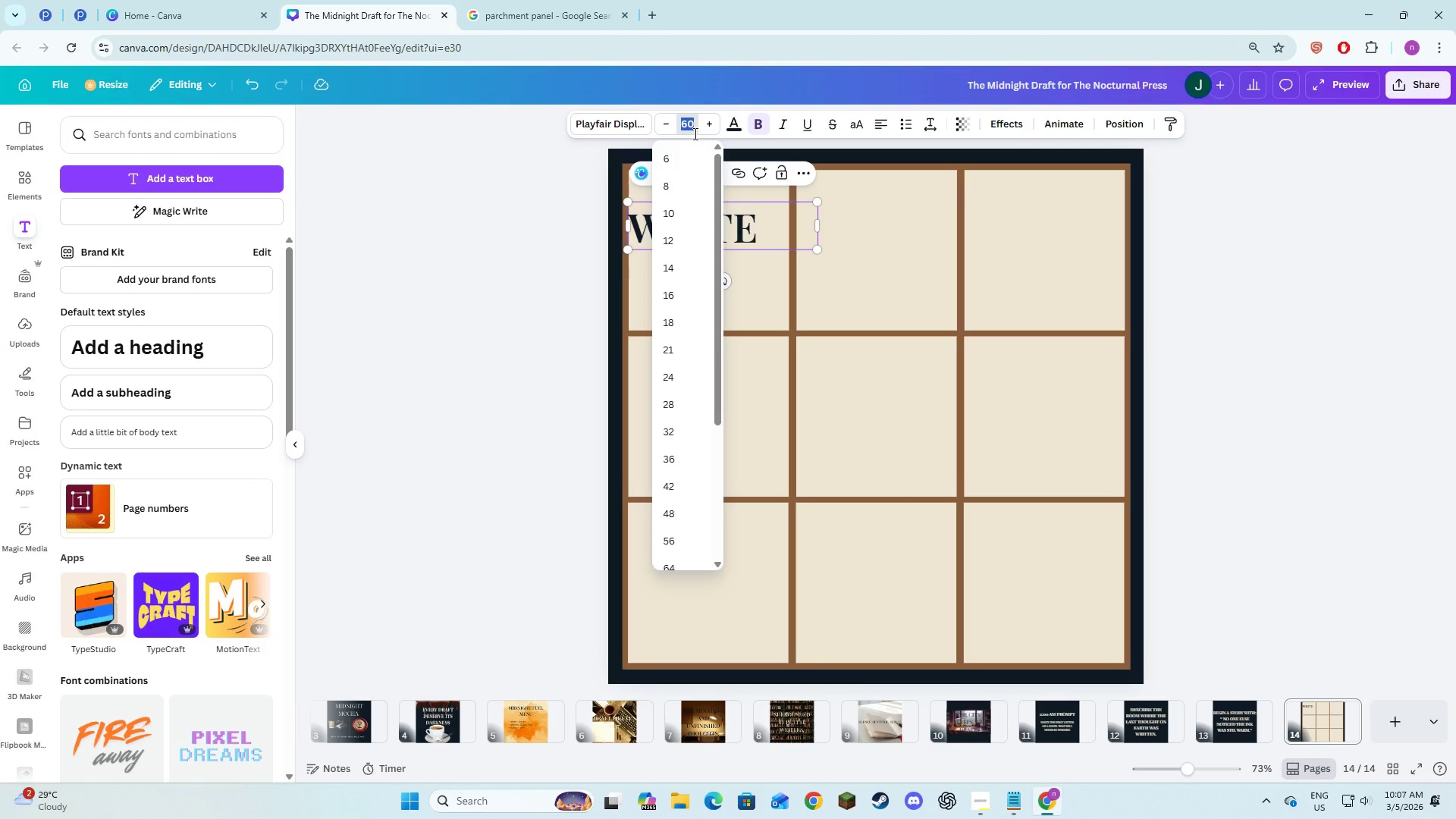 
key(Numpad7)
 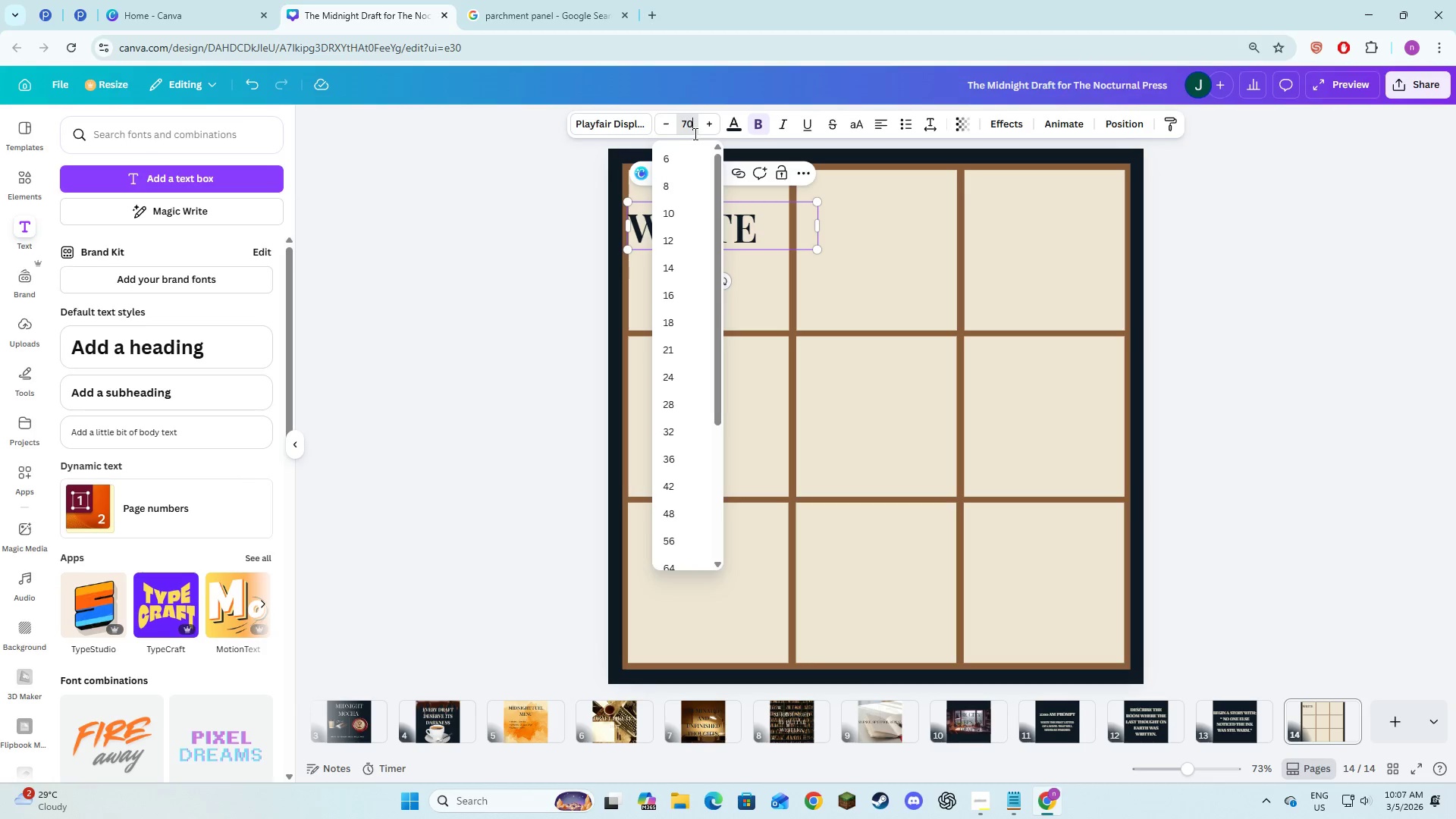 
key(Numpad0)
 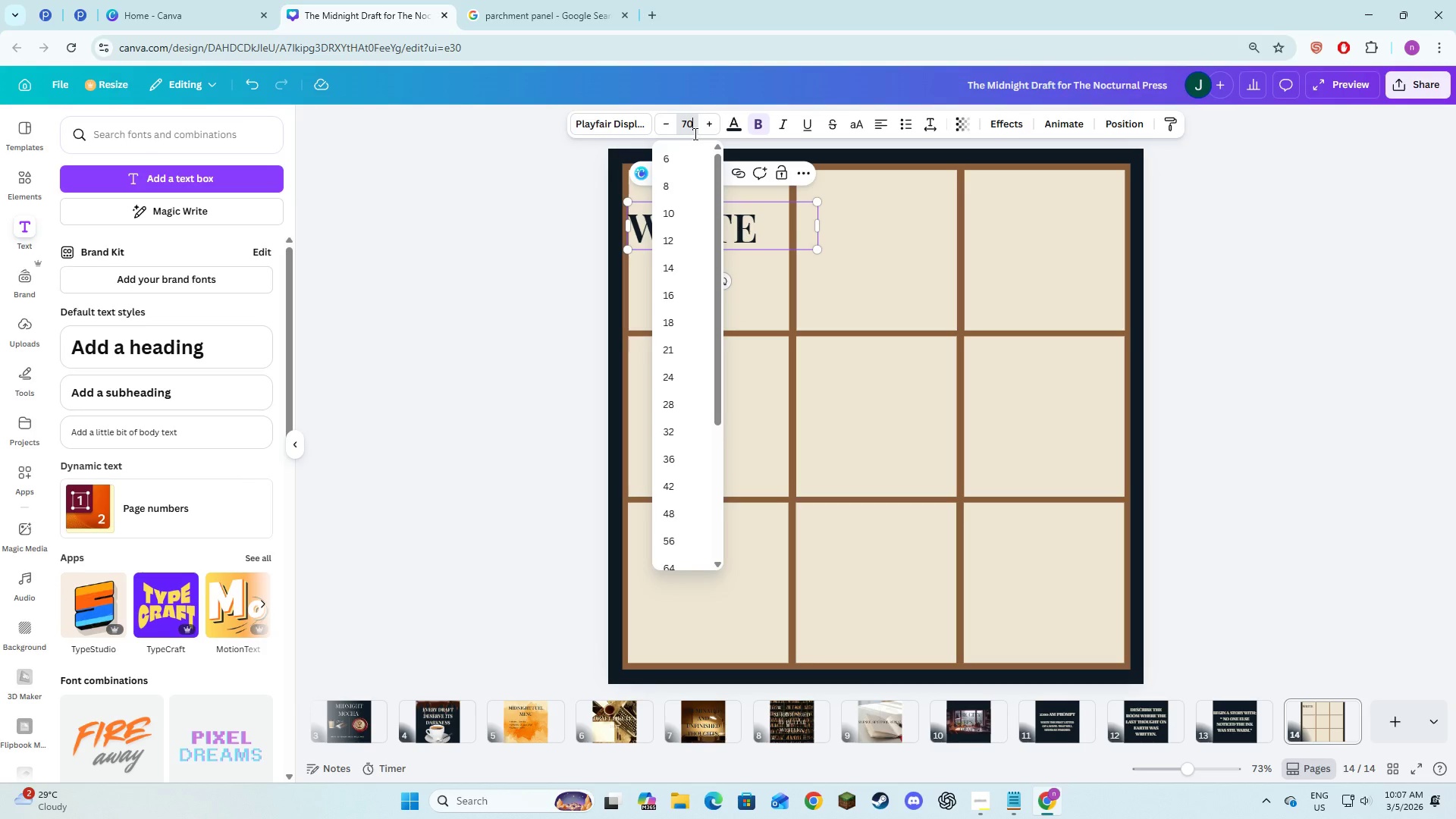 
key(NumpadEnter)
 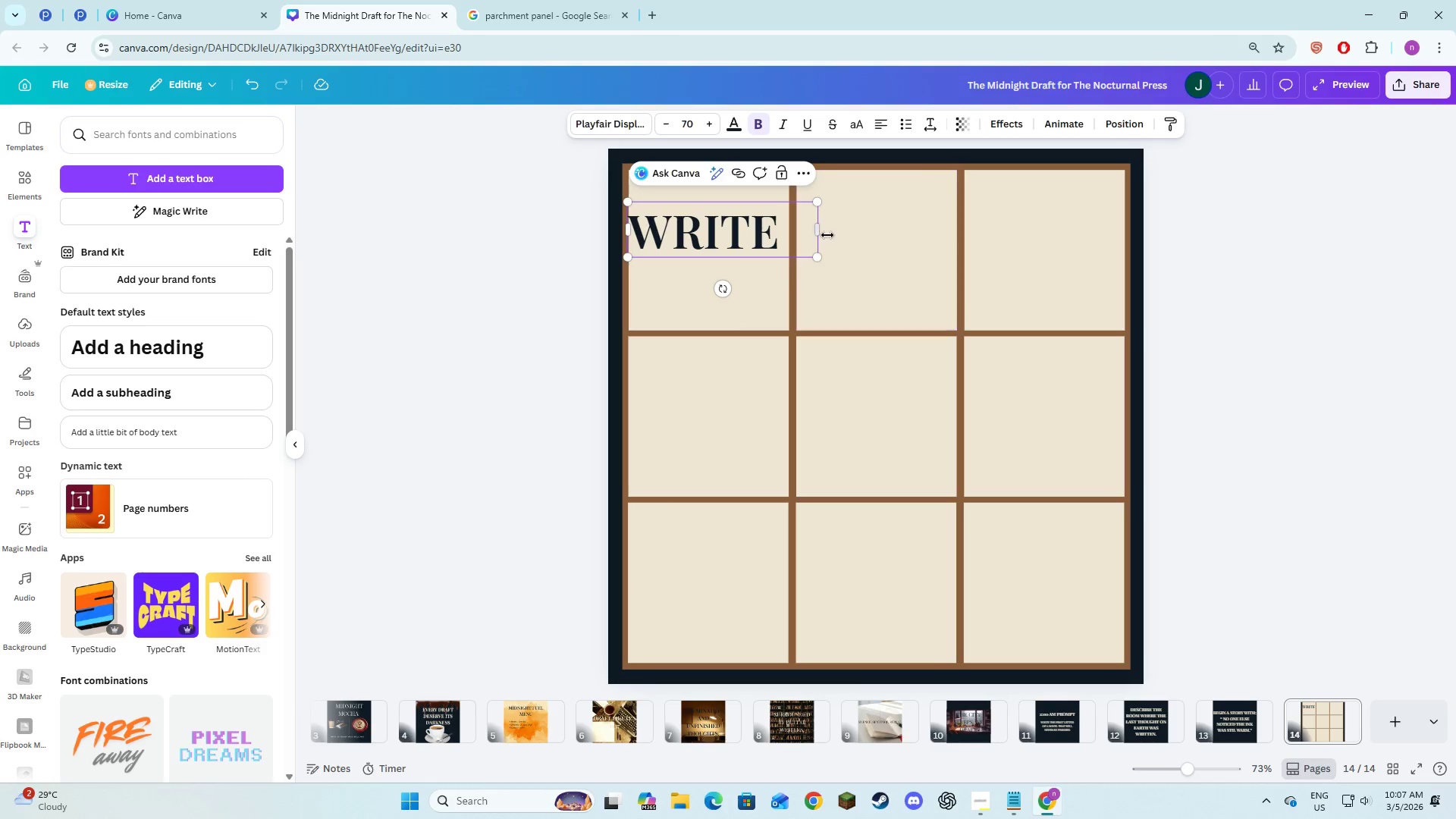 
left_click_drag(start_coordinate=[821, 231], to_coordinate=[794, 234])
 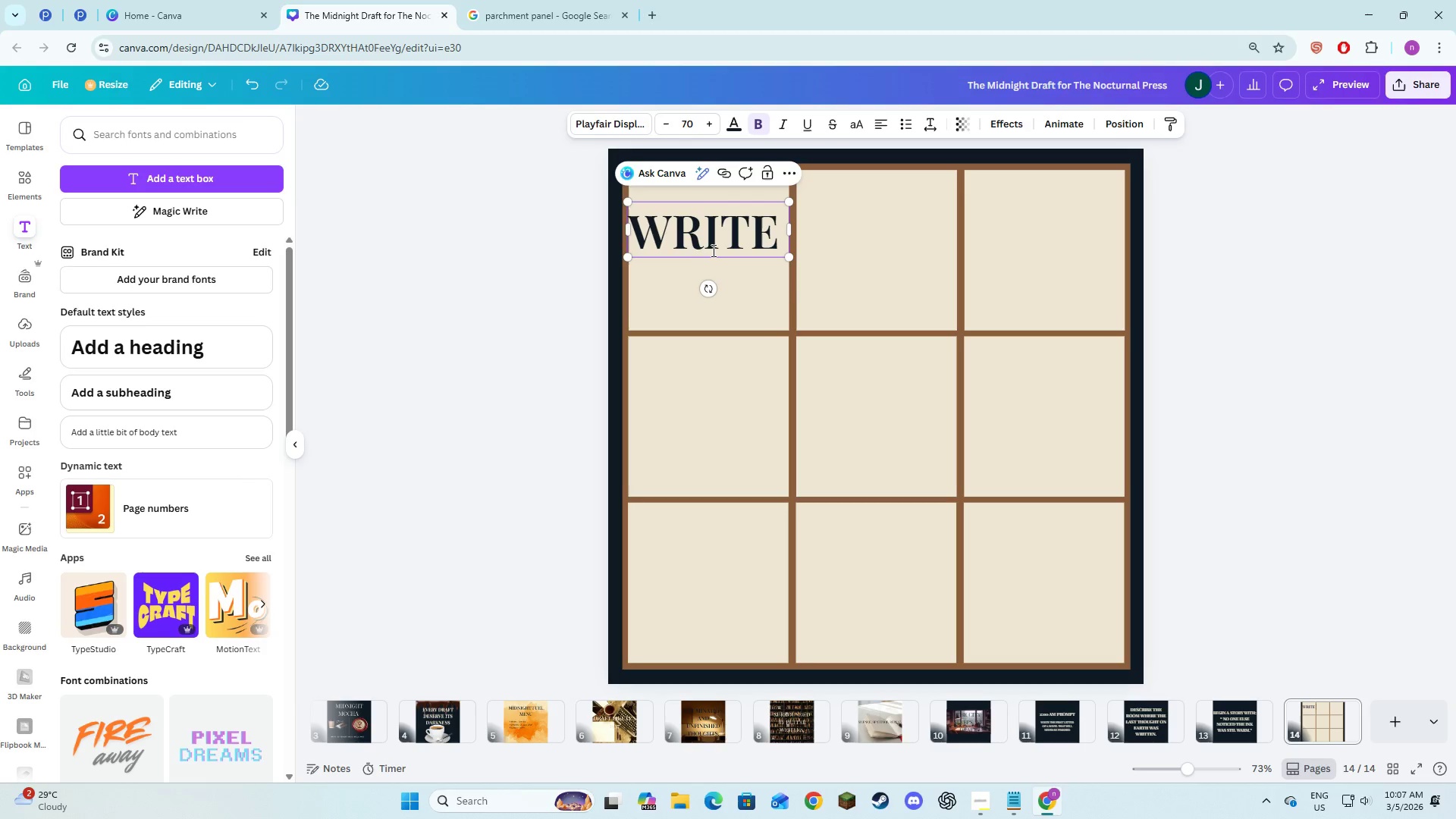 
left_click_drag(start_coordinate=[713, 249], to_coordinate=[721, 261])
 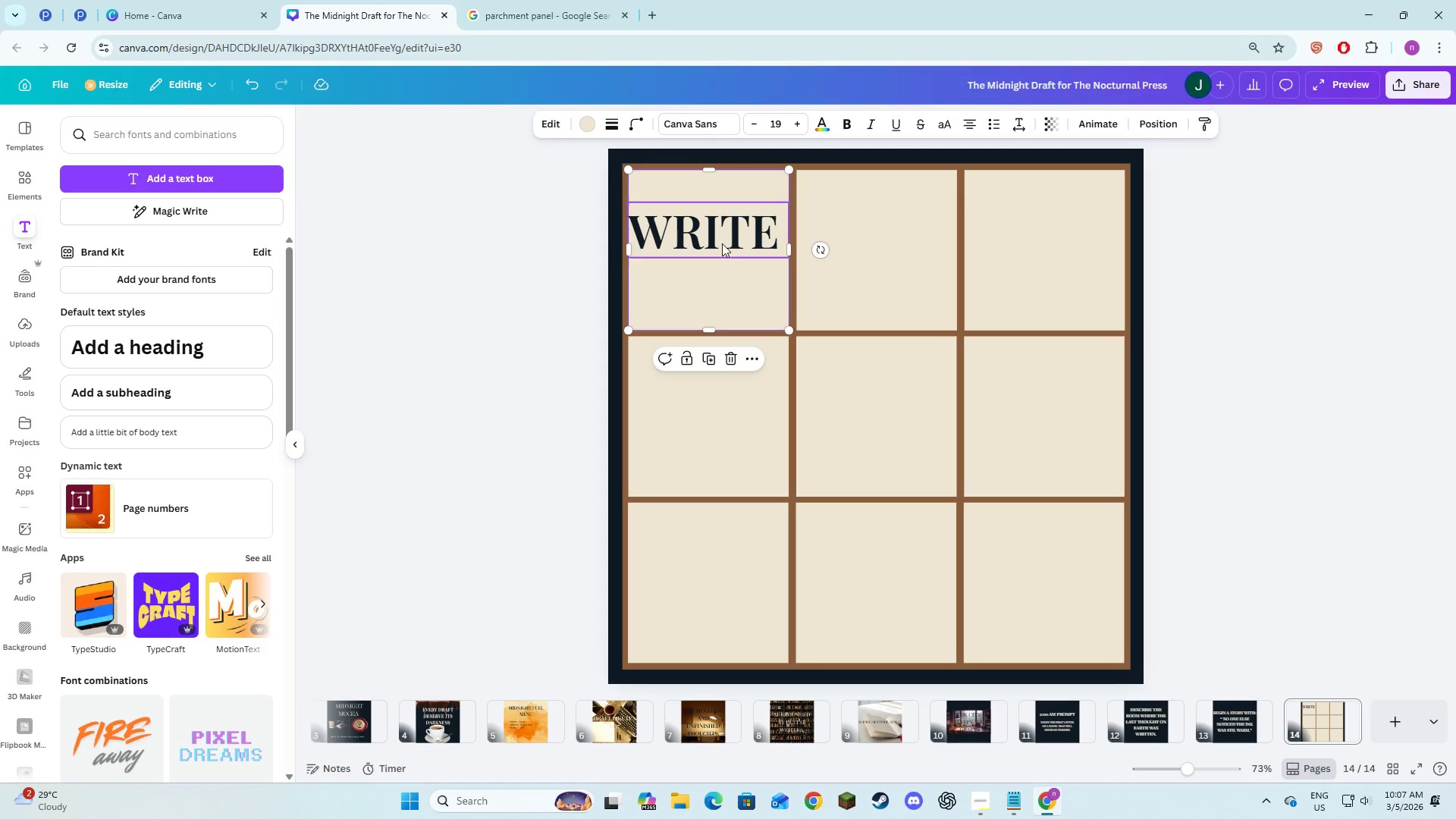 
double_click([722, 243])
 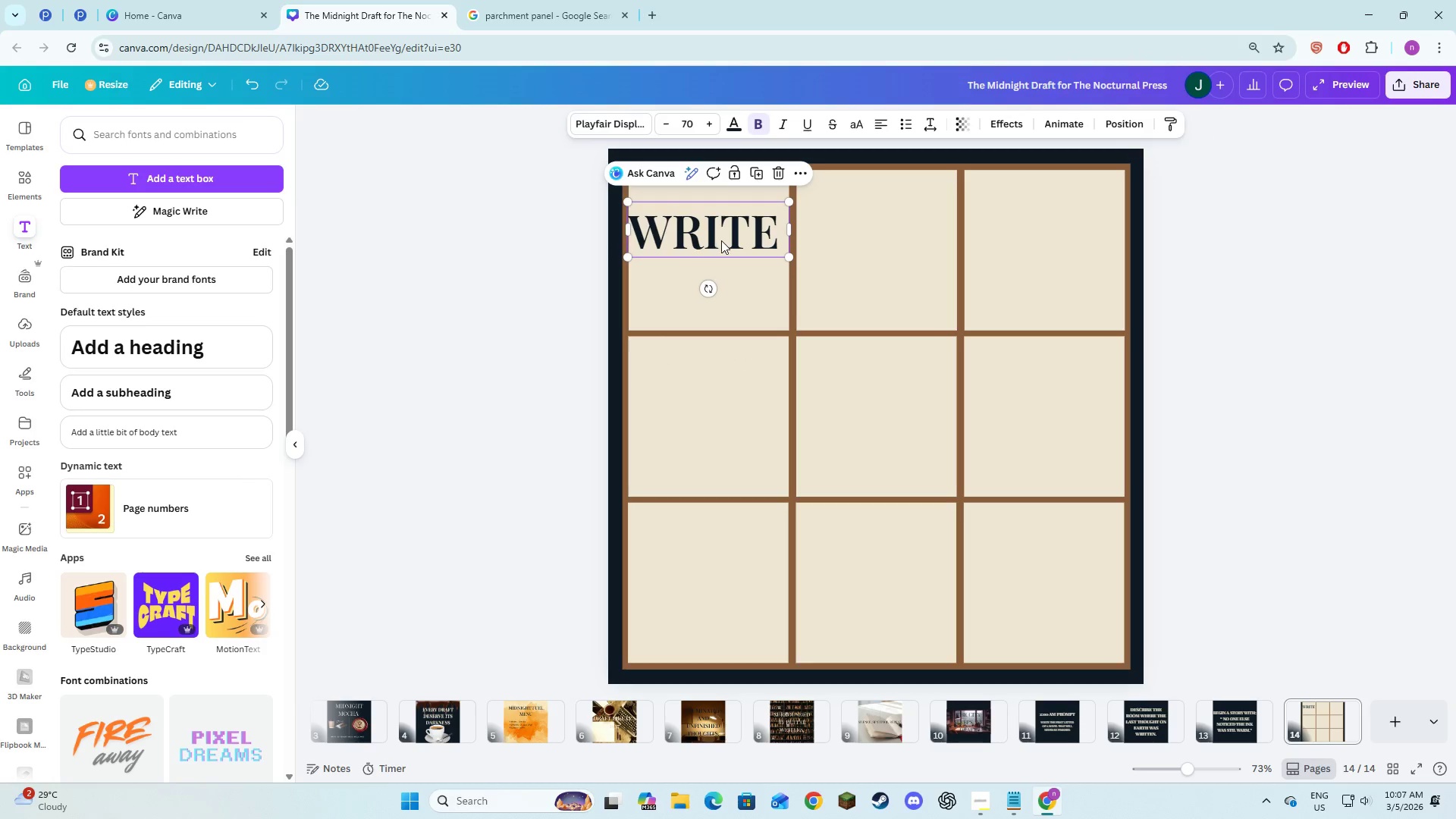 
left_click_drag(start_coordinate=[720, 239], to_coordinate=[722, 251])
 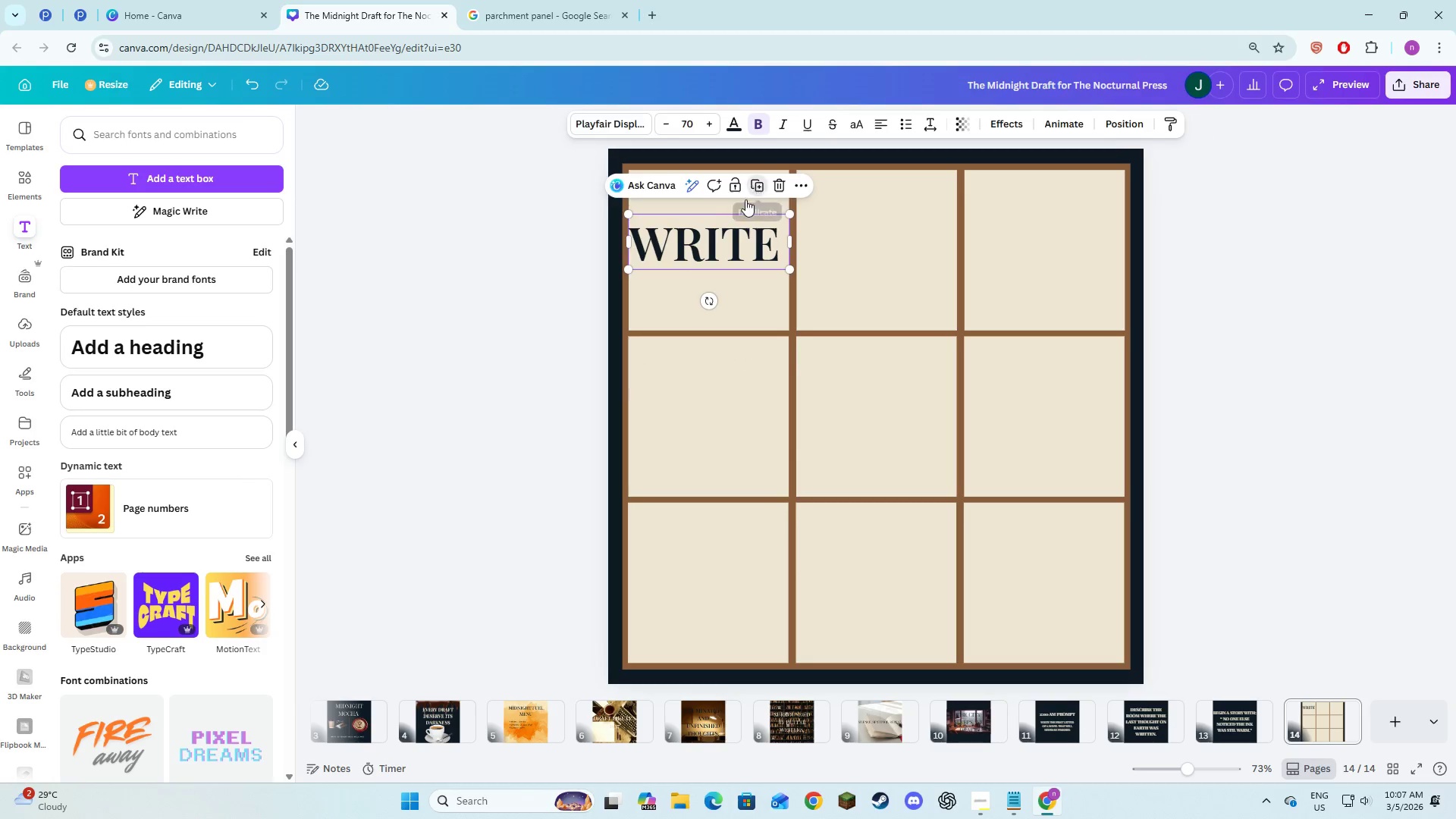 
left_click_drag(start_coordinate=[723, 246], to_coordinate=[895, 240])
 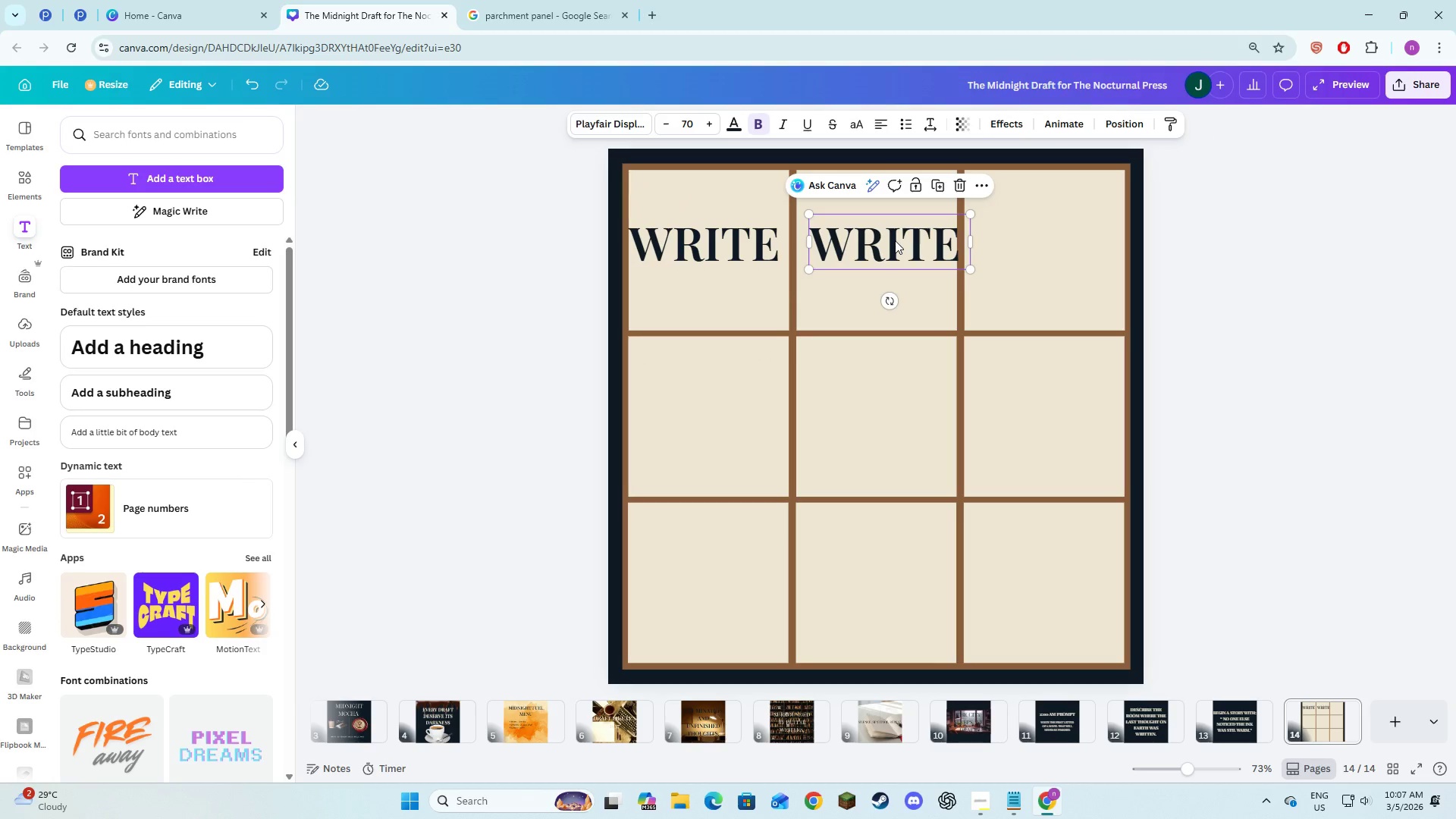 
left_click([895, 240])
 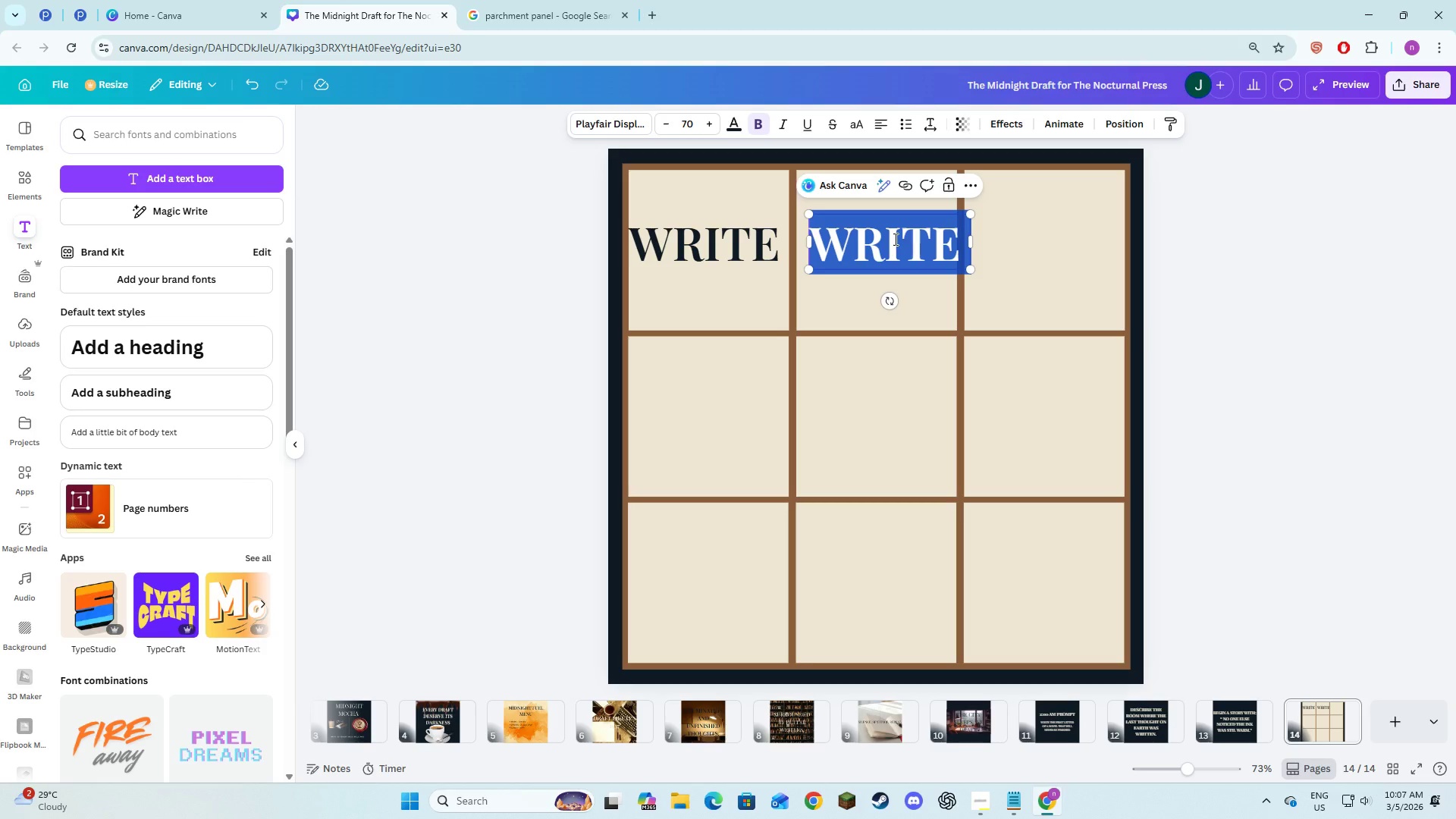 
key(A)
 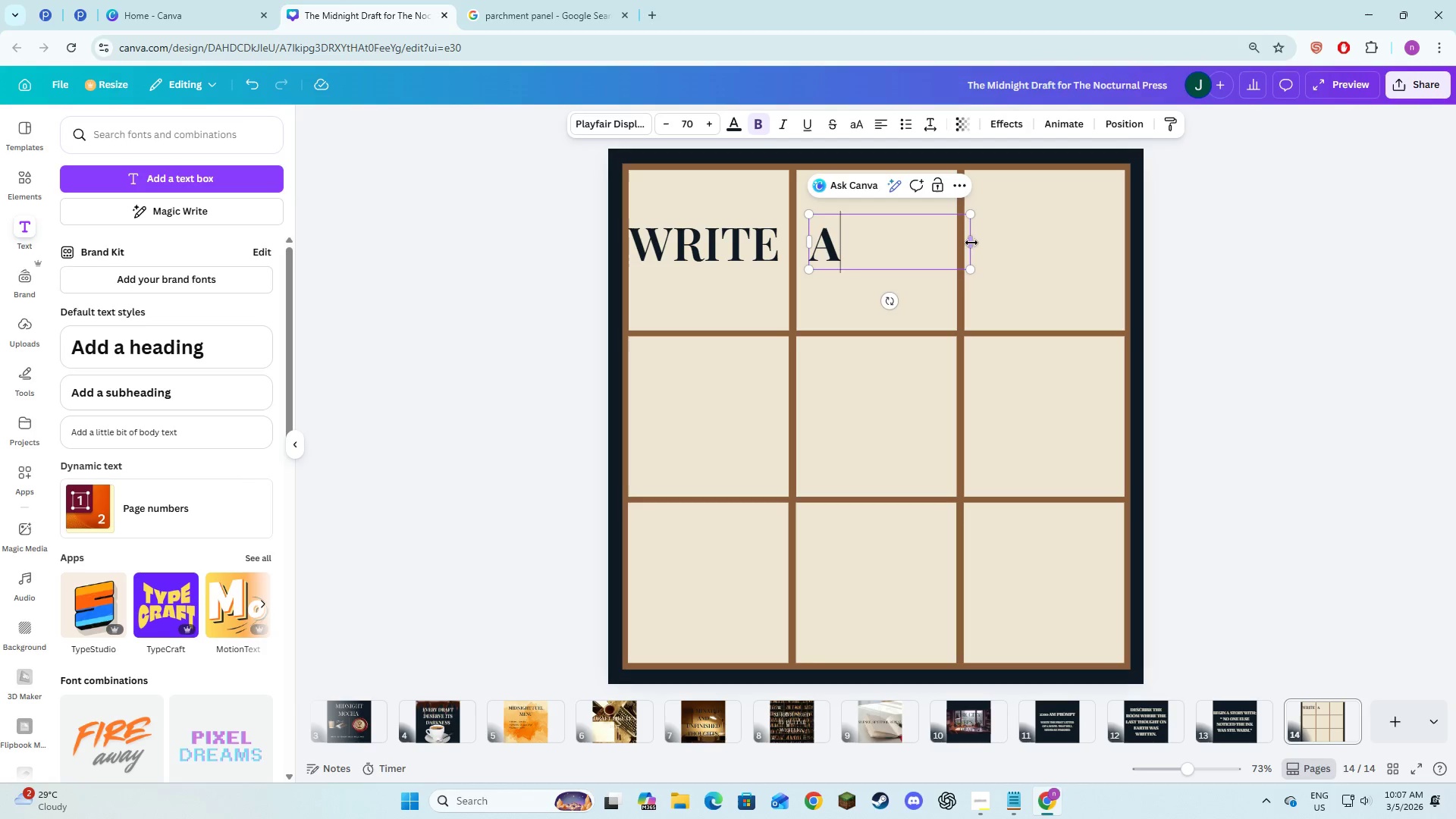 
left_click_drag(start_coordinate=[971, 243], to_coordinate=[866, 236])
 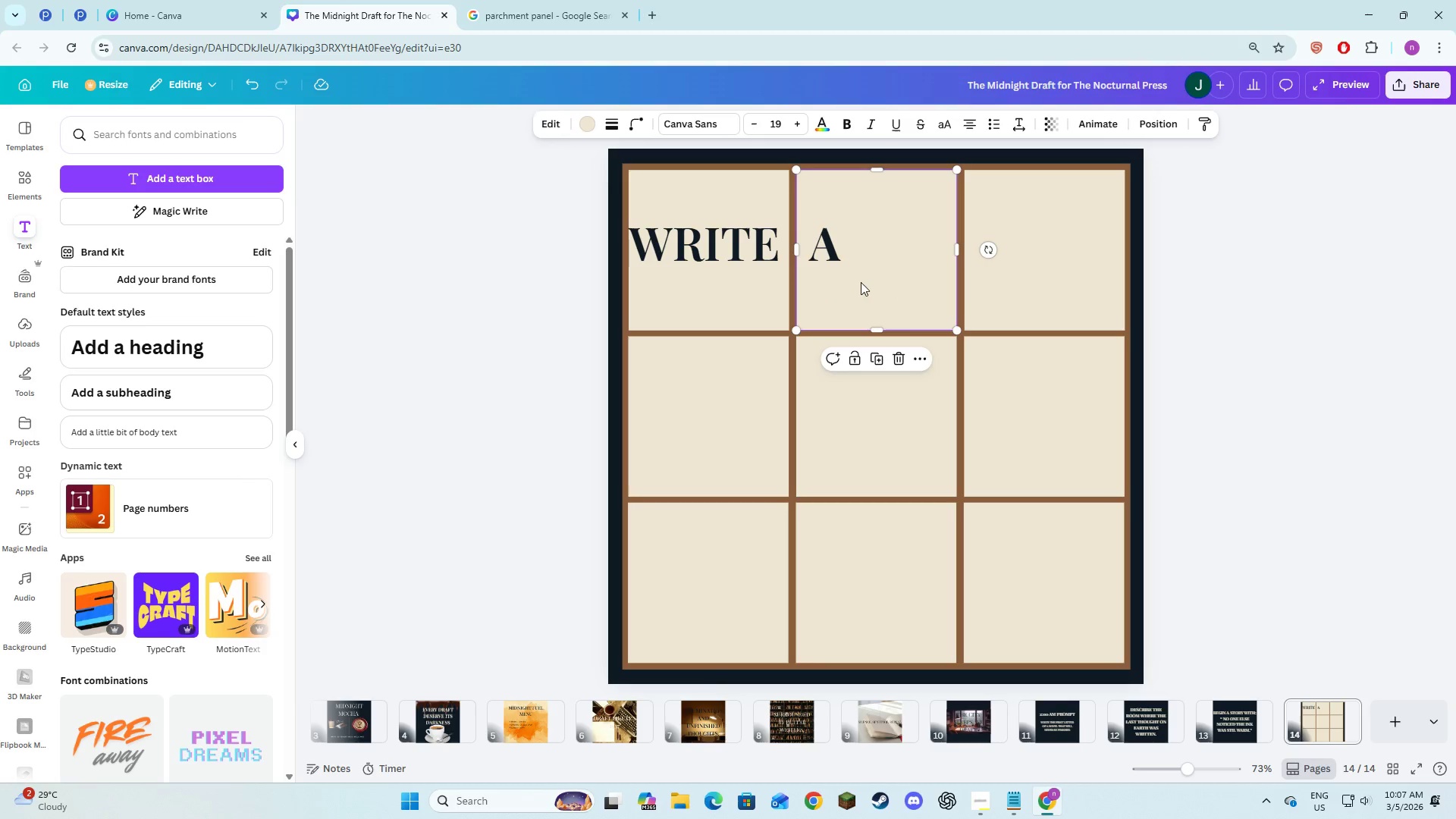 
double_click([839, 232])
 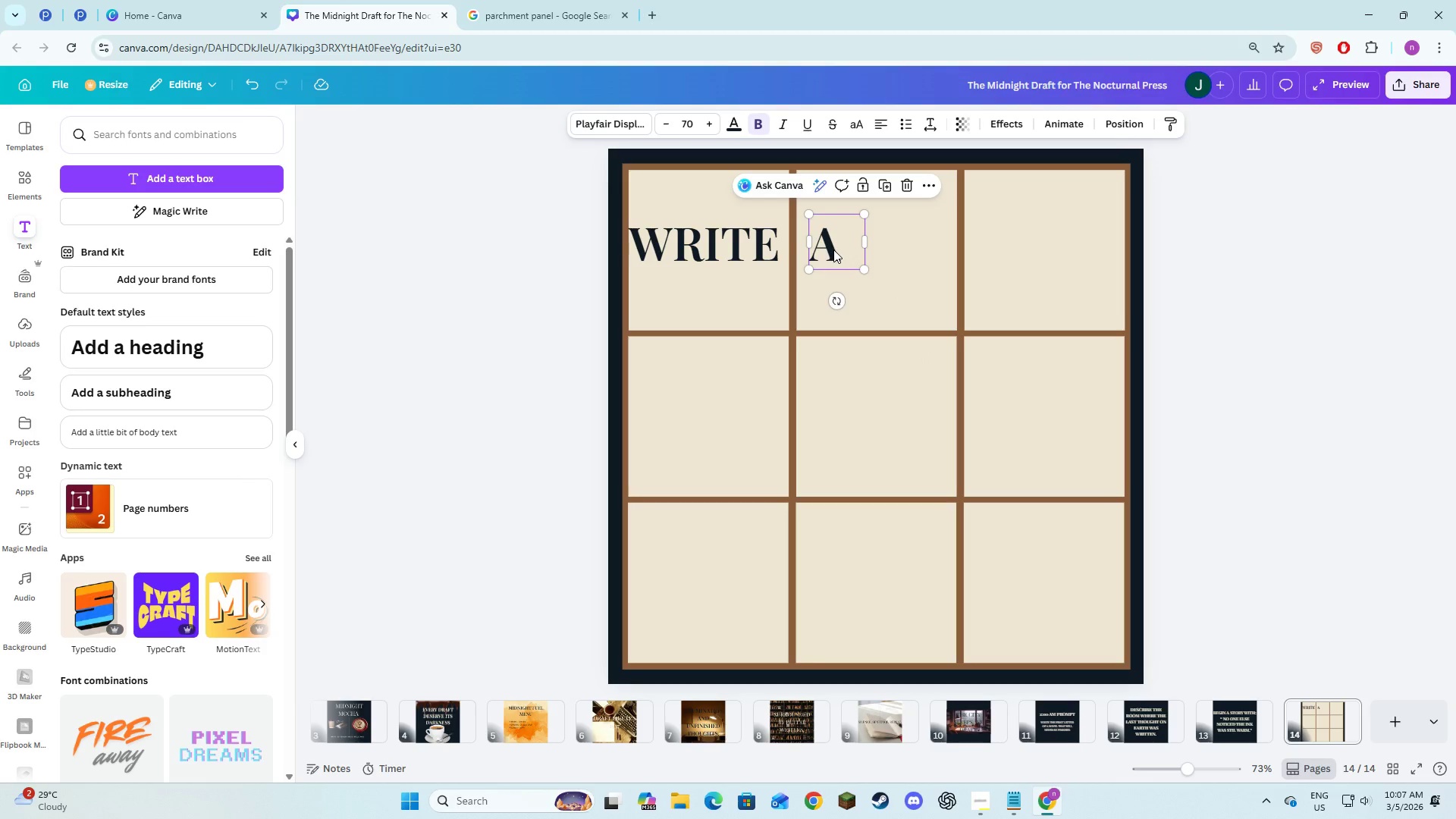 
left_click_drag(start_coordinate=[833, 249], to_coordinate=[875, 248])
 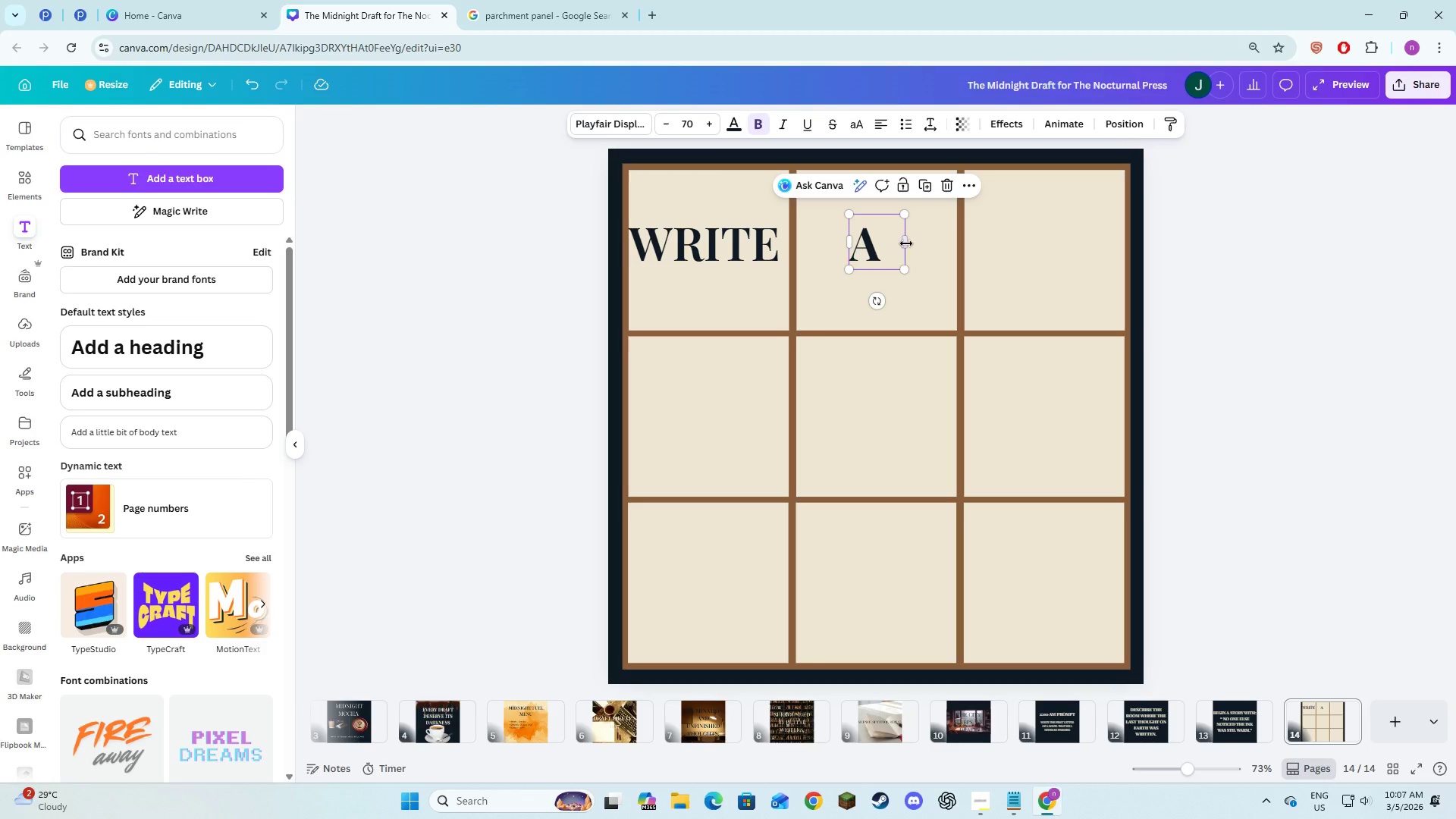 
left_click_drag(start_coordinate=[906, 243], to_coordinate=[889, 241])
 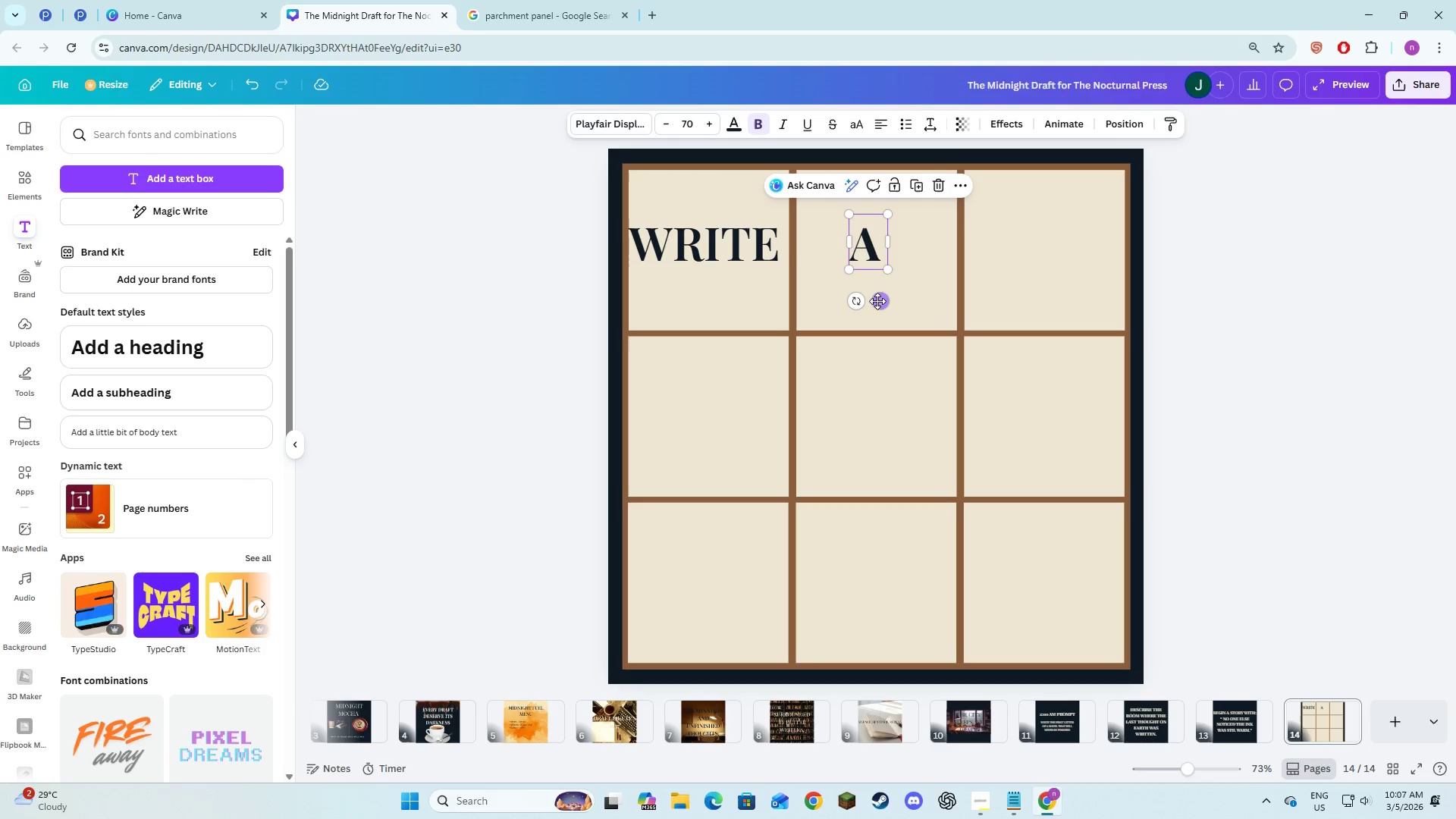 
left_click_drag(start_coordinate=[877, 302], to_coordinate=[881, 303])
 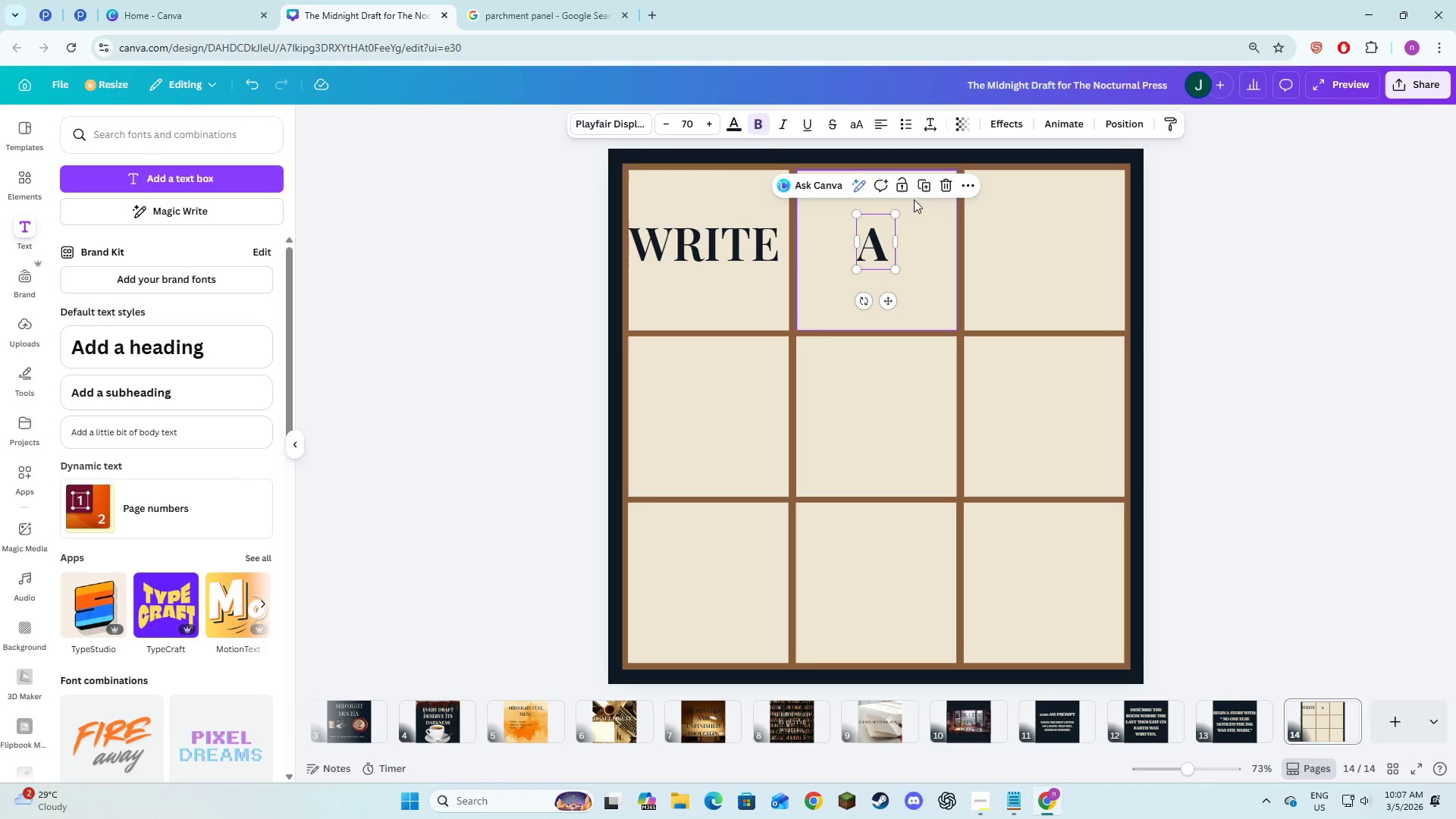 
left_click_drag(start_coordinate=[924, 189], to_coordinate=[924, 194])
 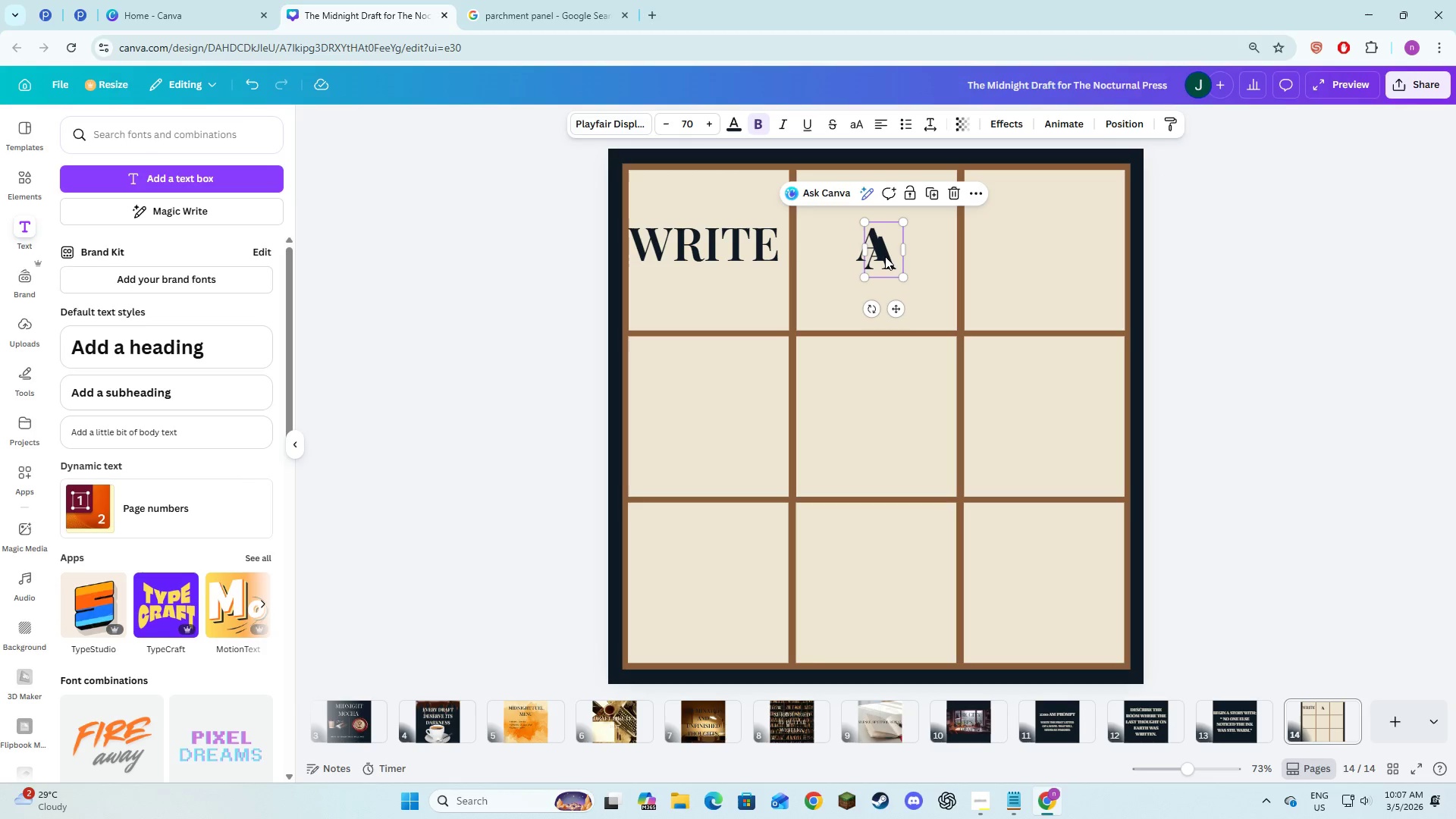 
left_click_drag(start_coordinate=[885, 256], to_coordinate=[1024, 256])
 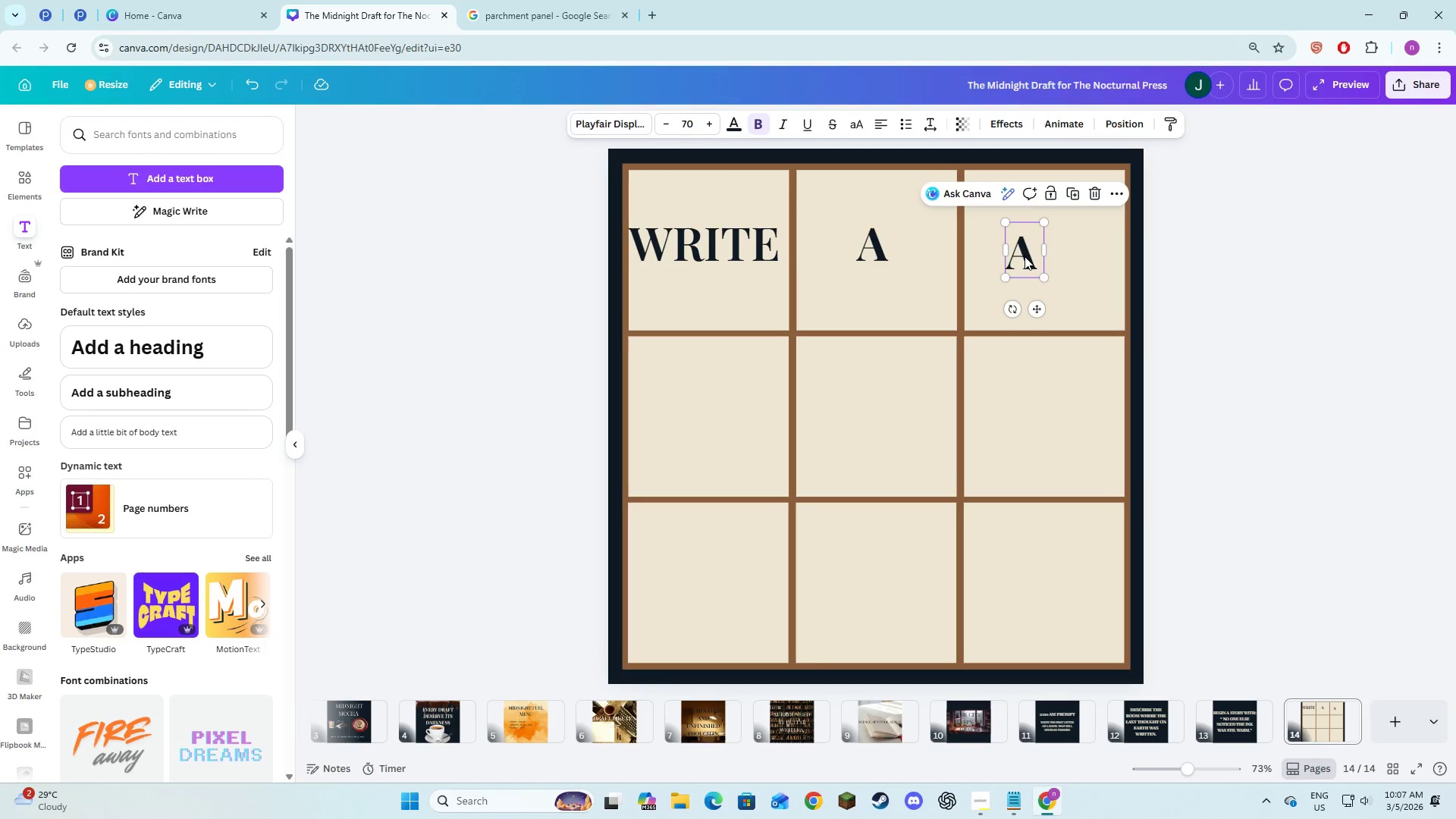 
left_click([1024, 256])
 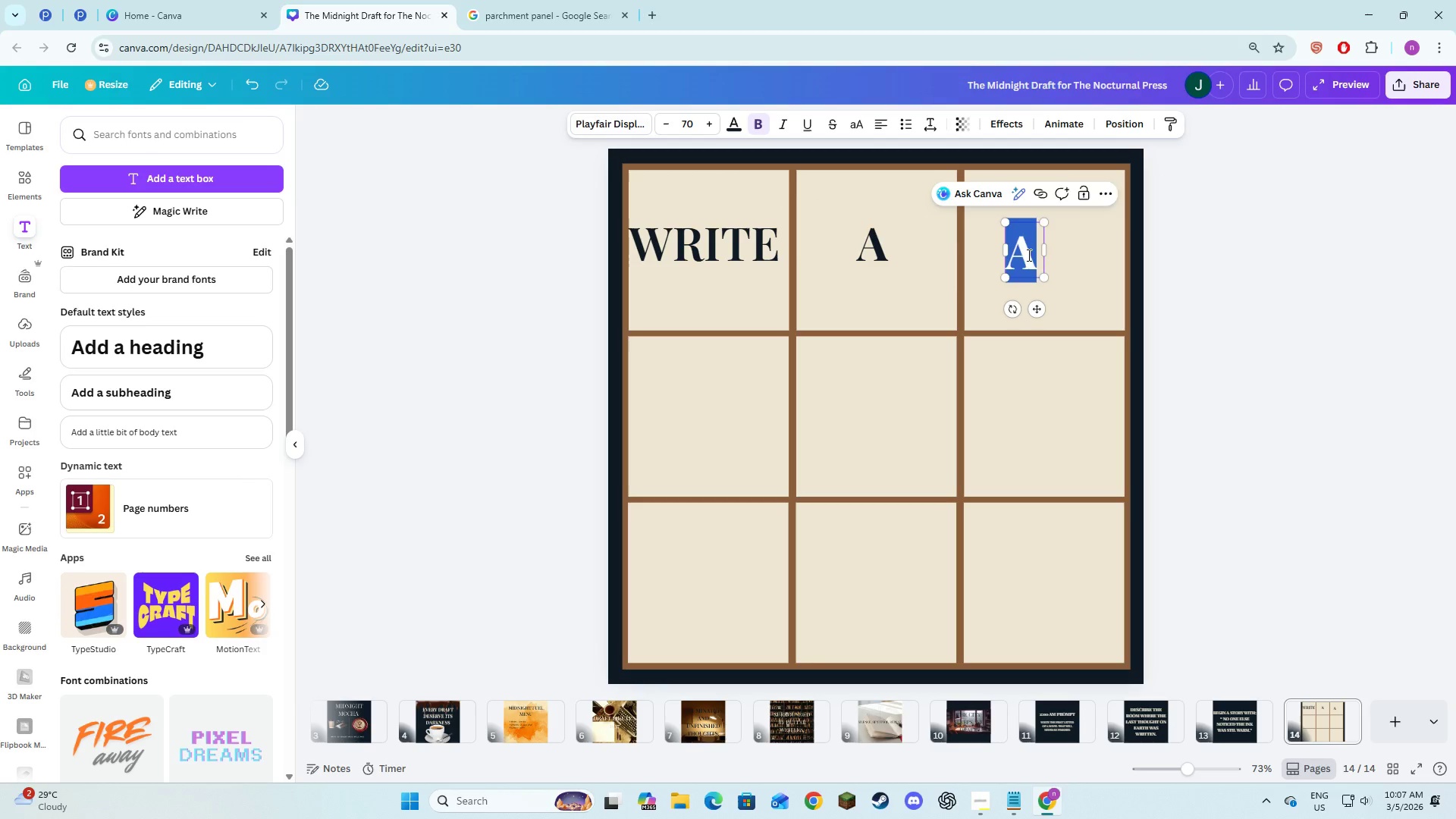 
type(confession)
 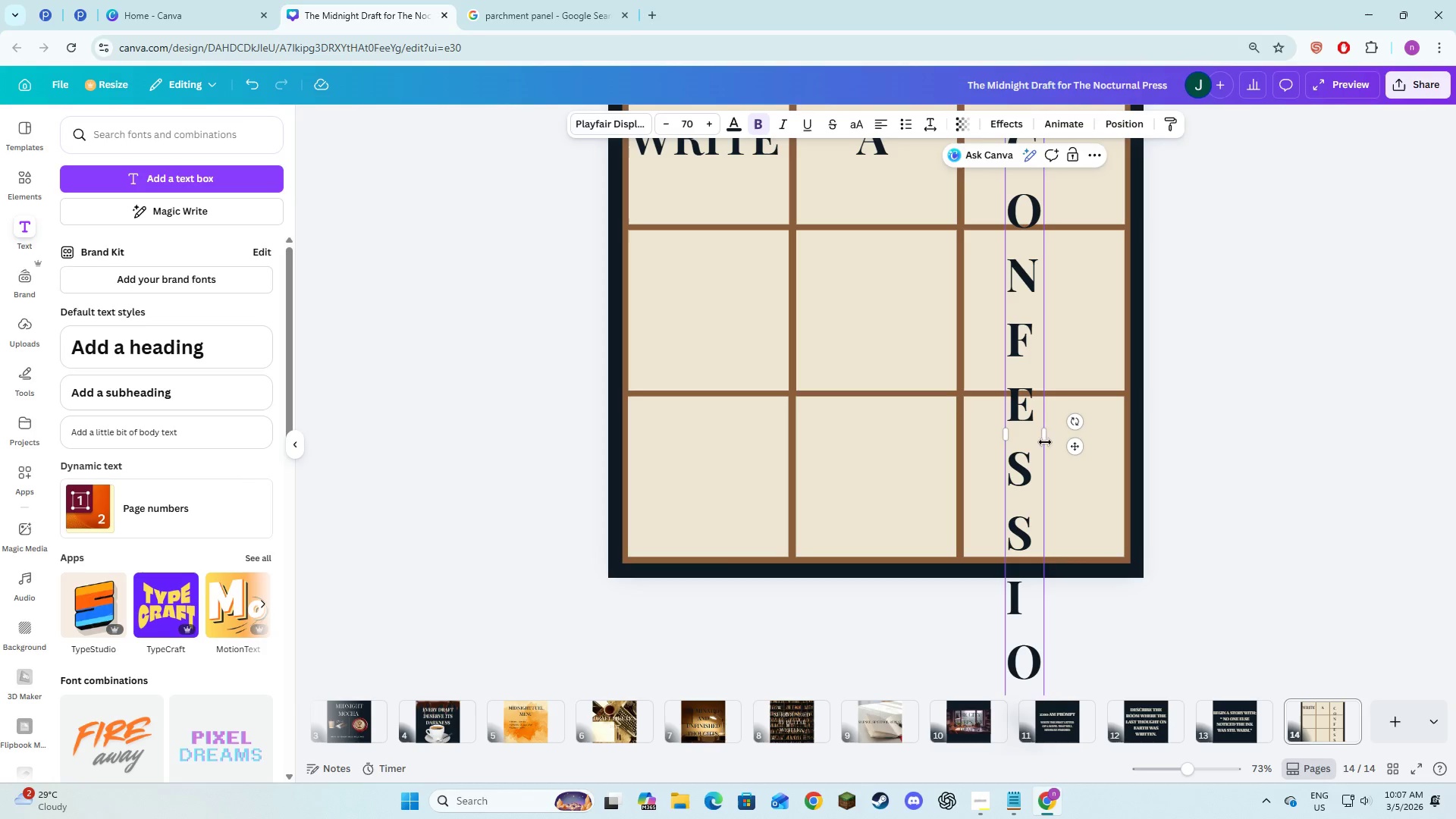 
left_click_drag(start_coordinate=[1044, 435], to_coordinate=[1206, 428])
 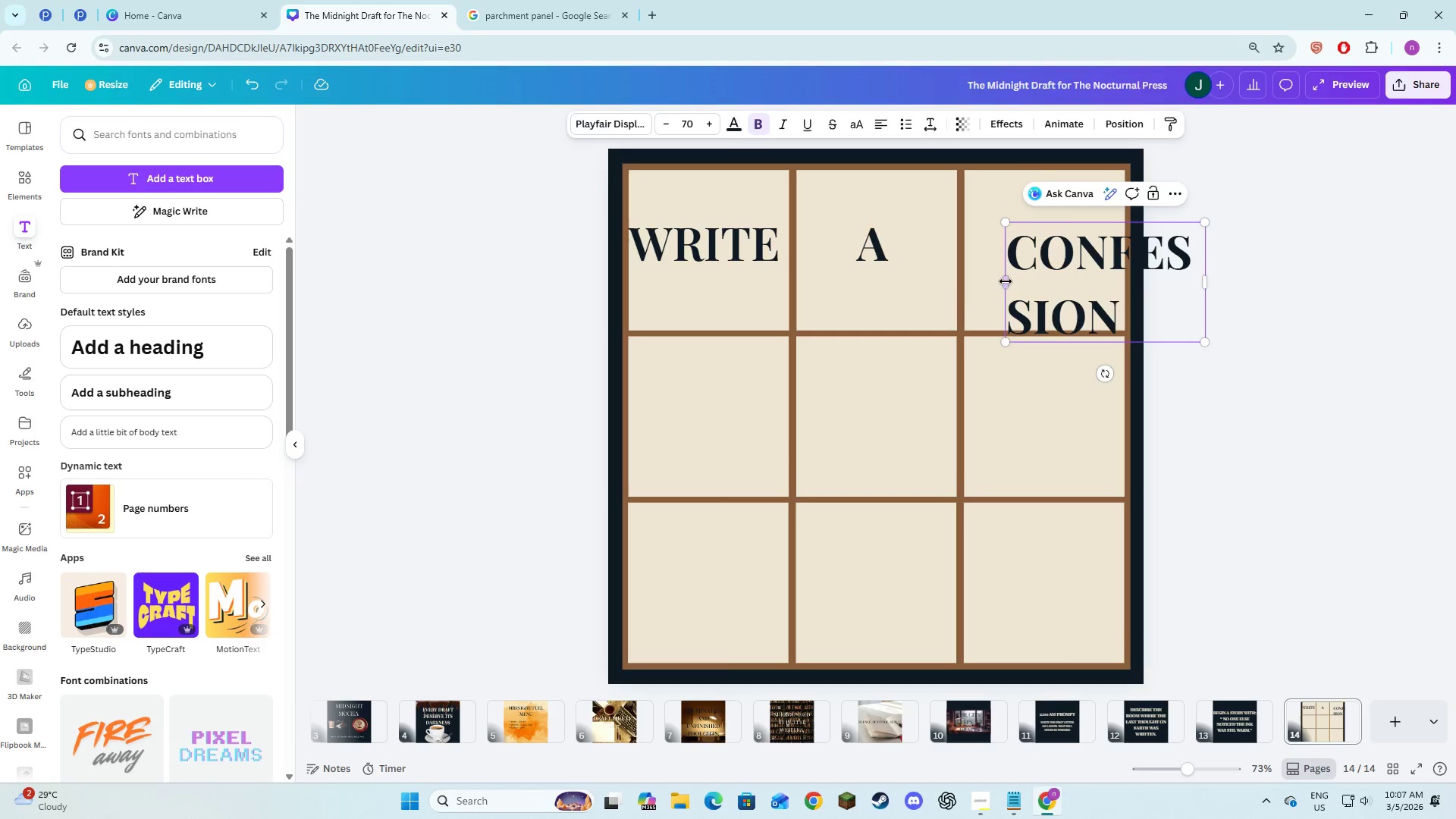 
left_click_drag(start_coordinate=[1004, 281], to_coordinate=[889, 285])
 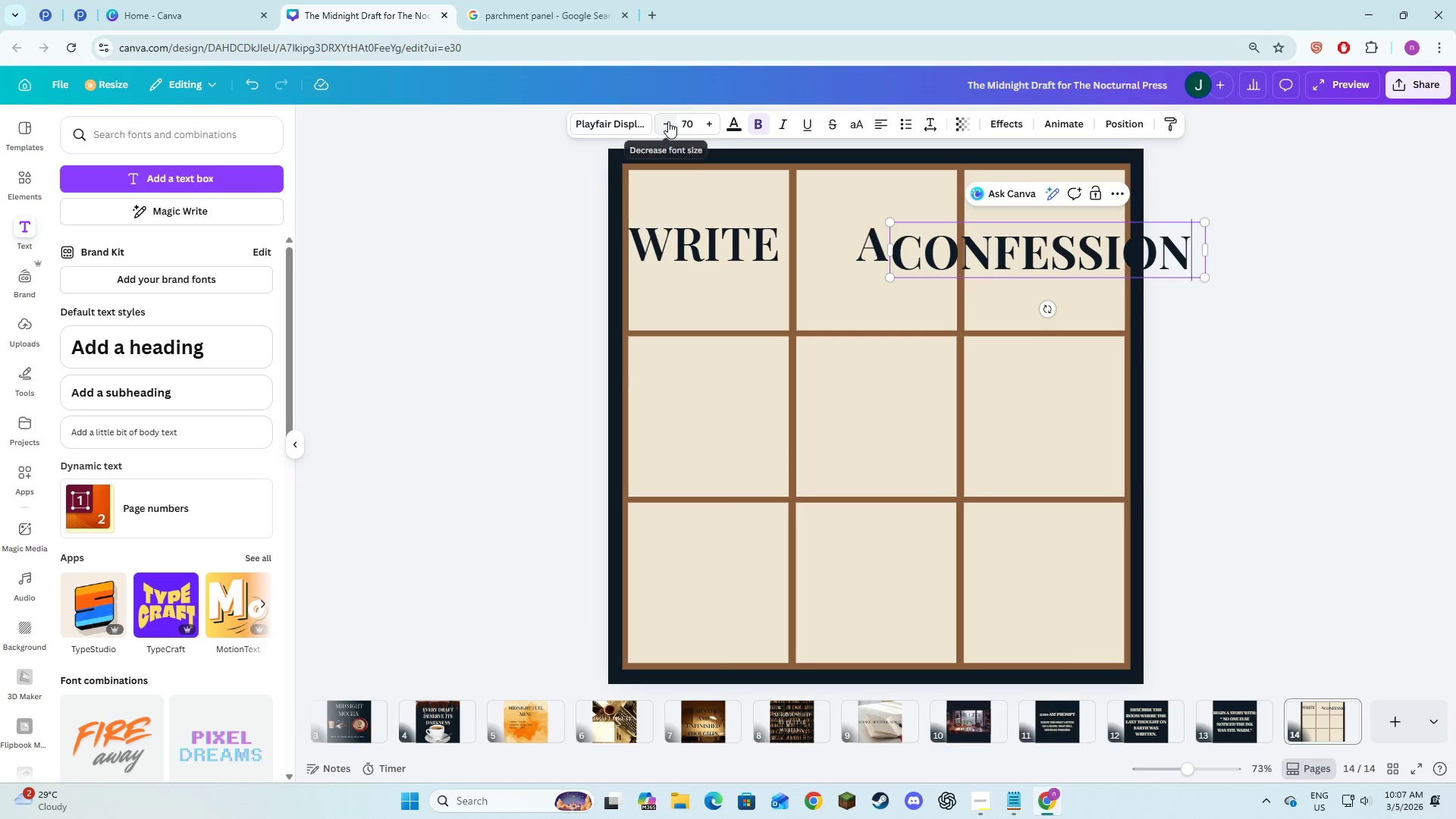 
double_click([668, 121])
 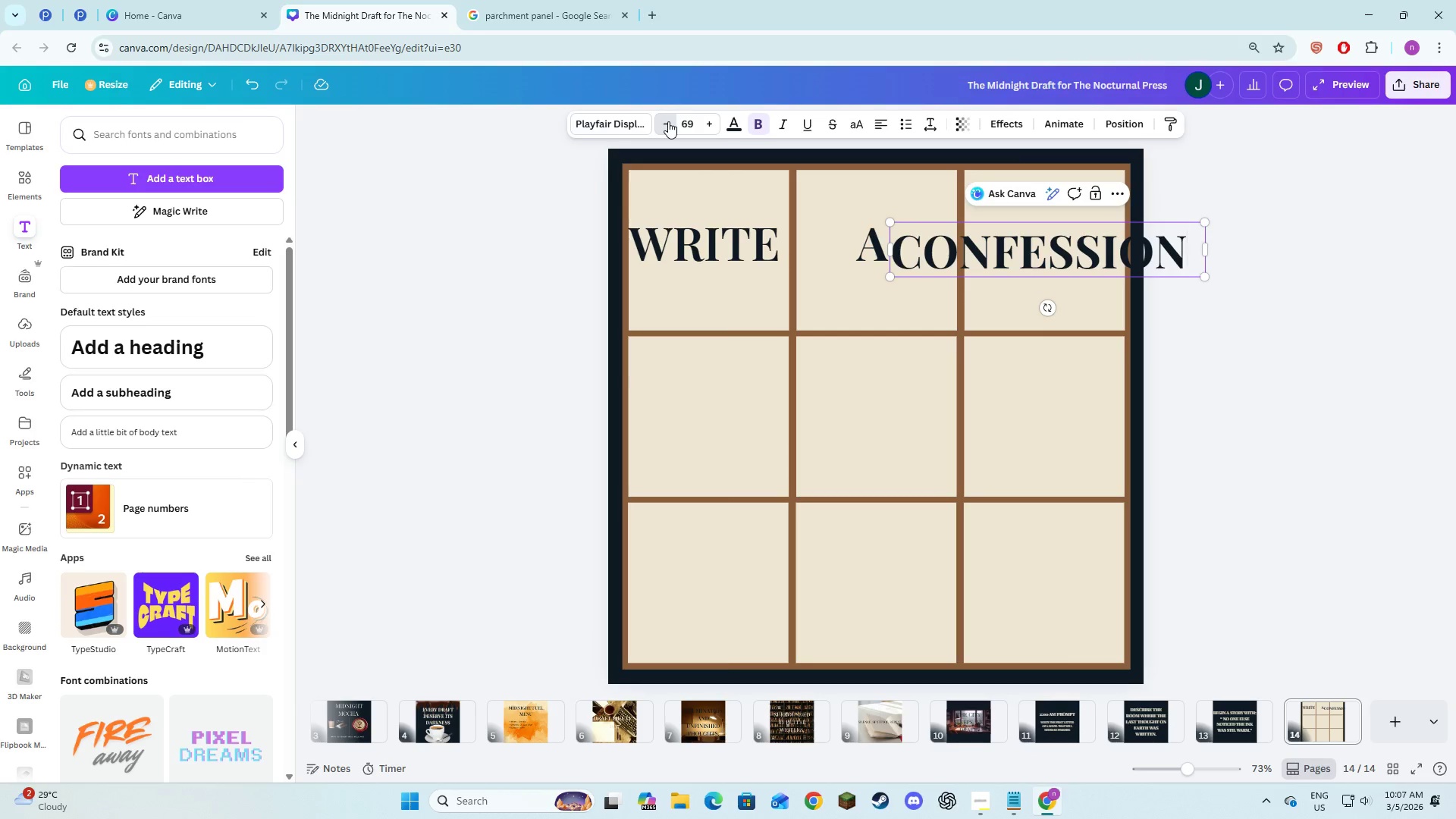 
triple_click([668, 121])
 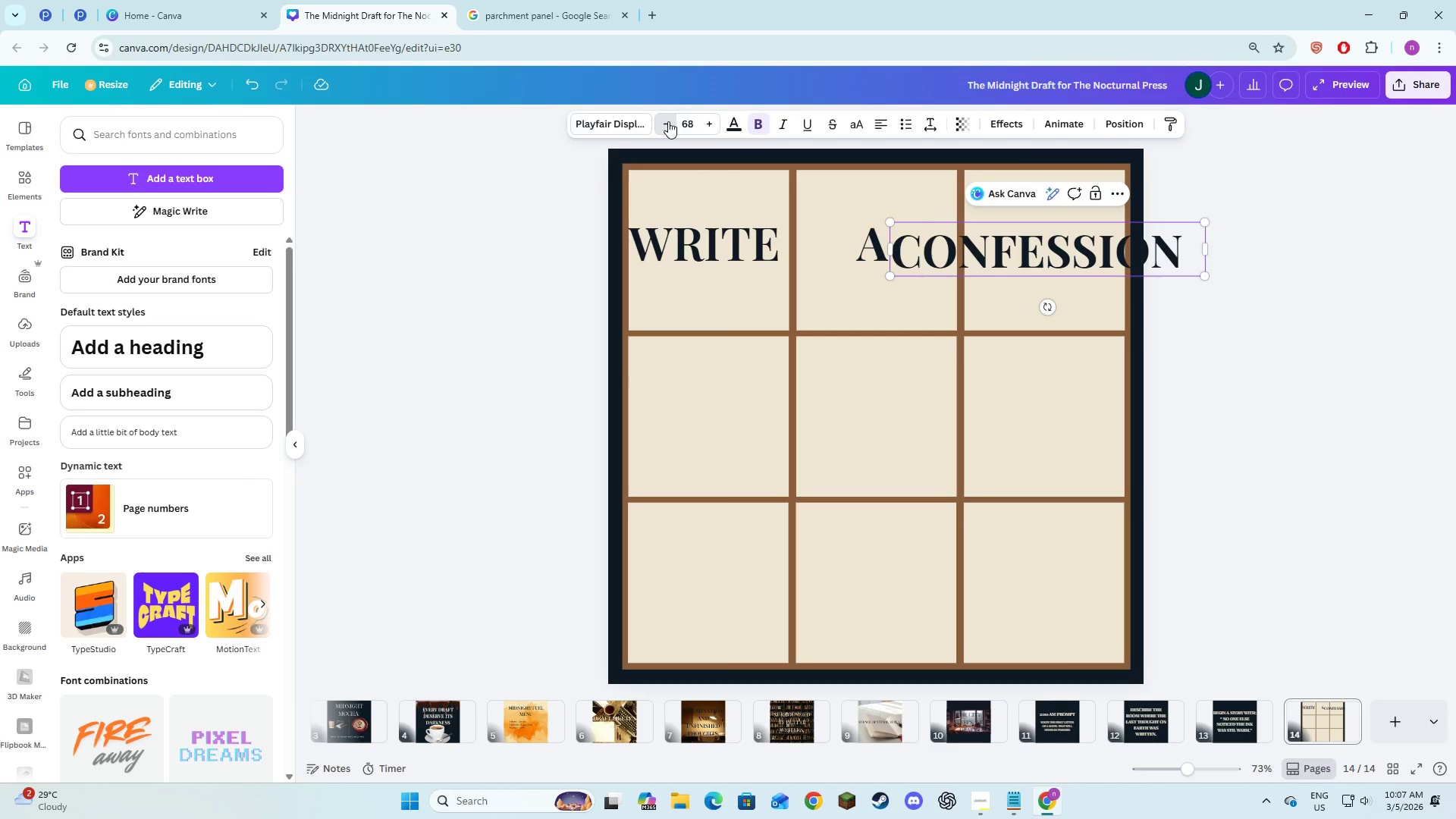 
triple_click([668, 121])
 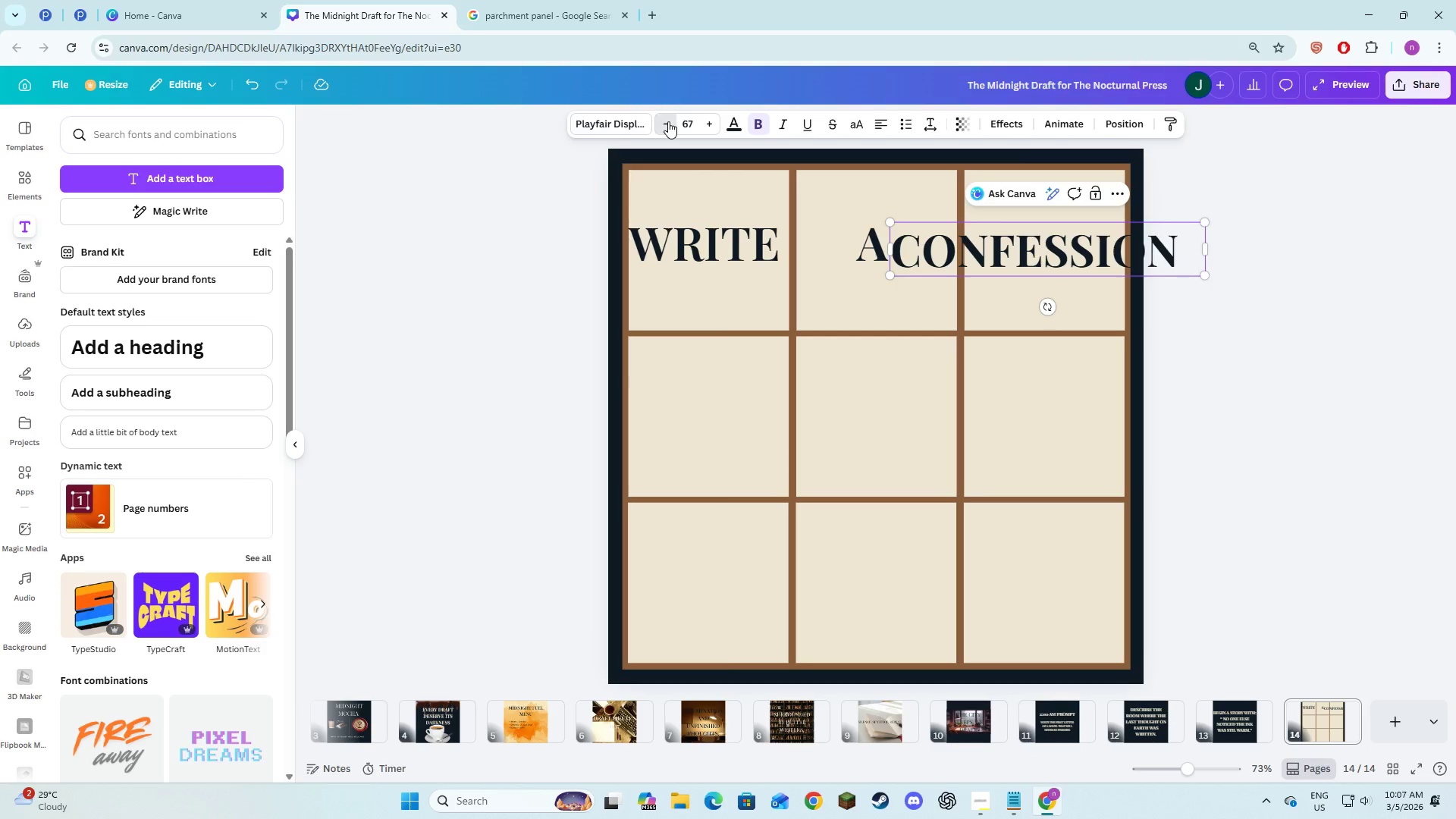 
triple_click([668, 121])
 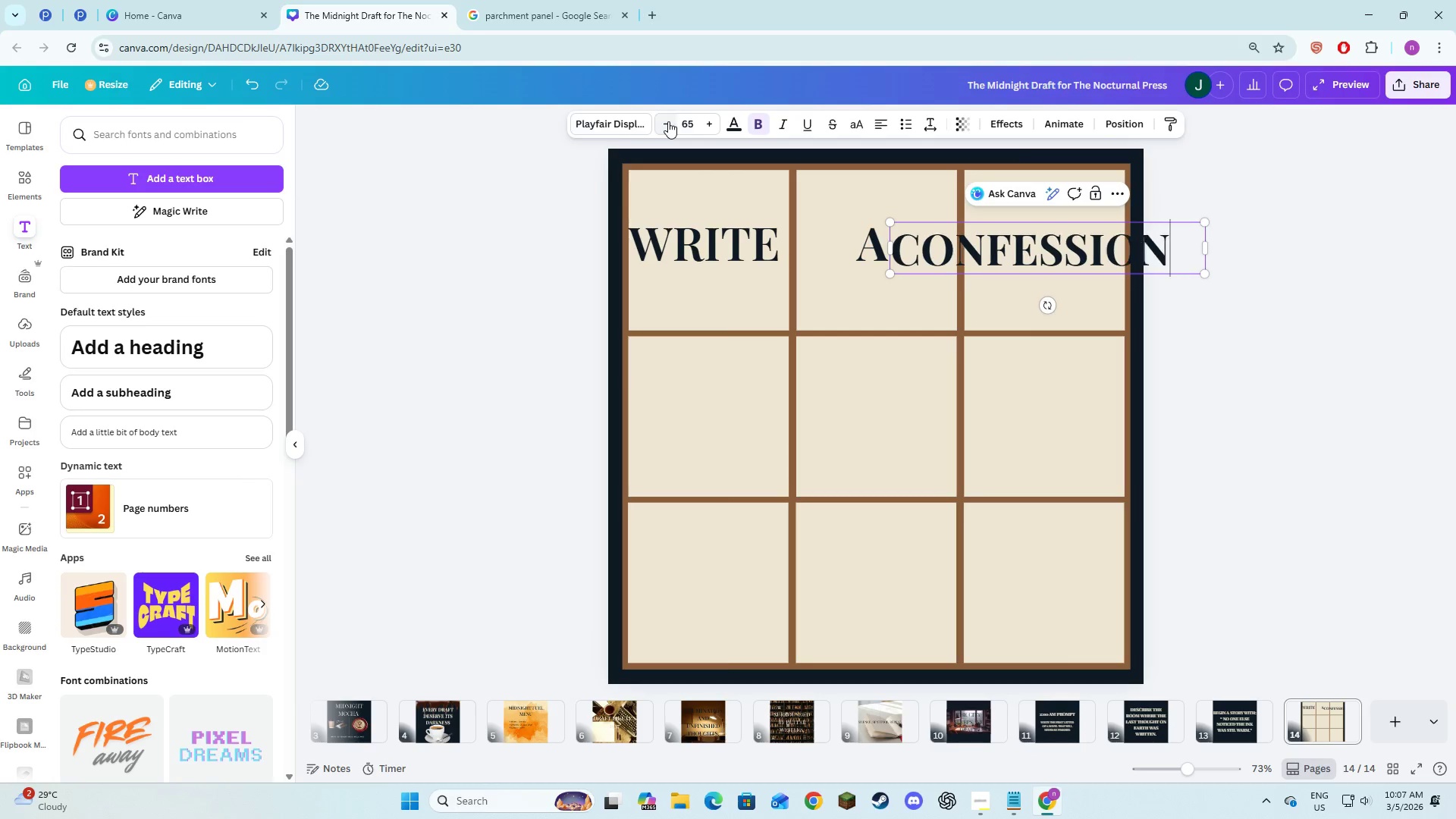 
triple_click([668, 121])
 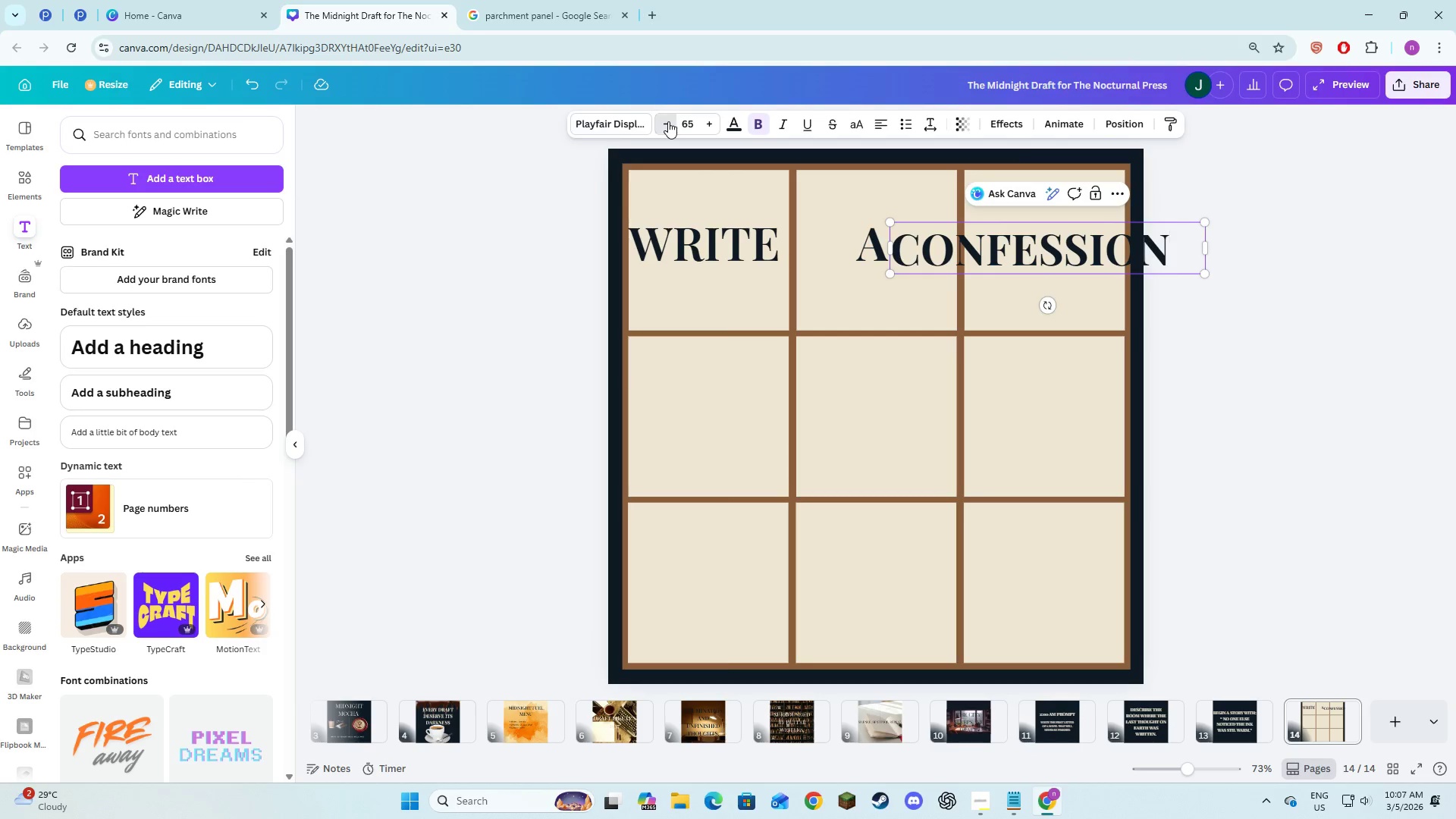 
triple_click([668, 121])
 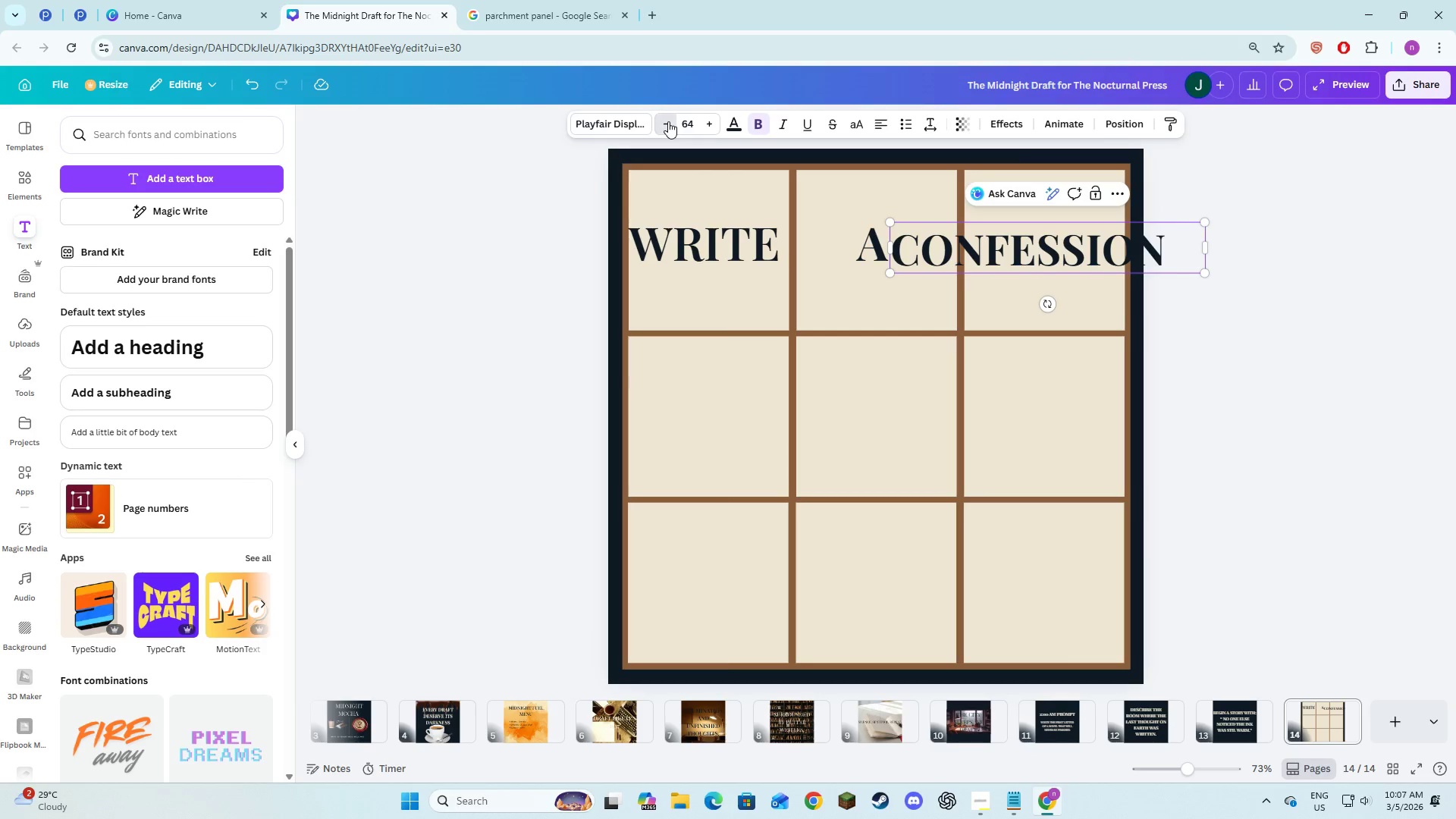 
triple_click([668, 121])
 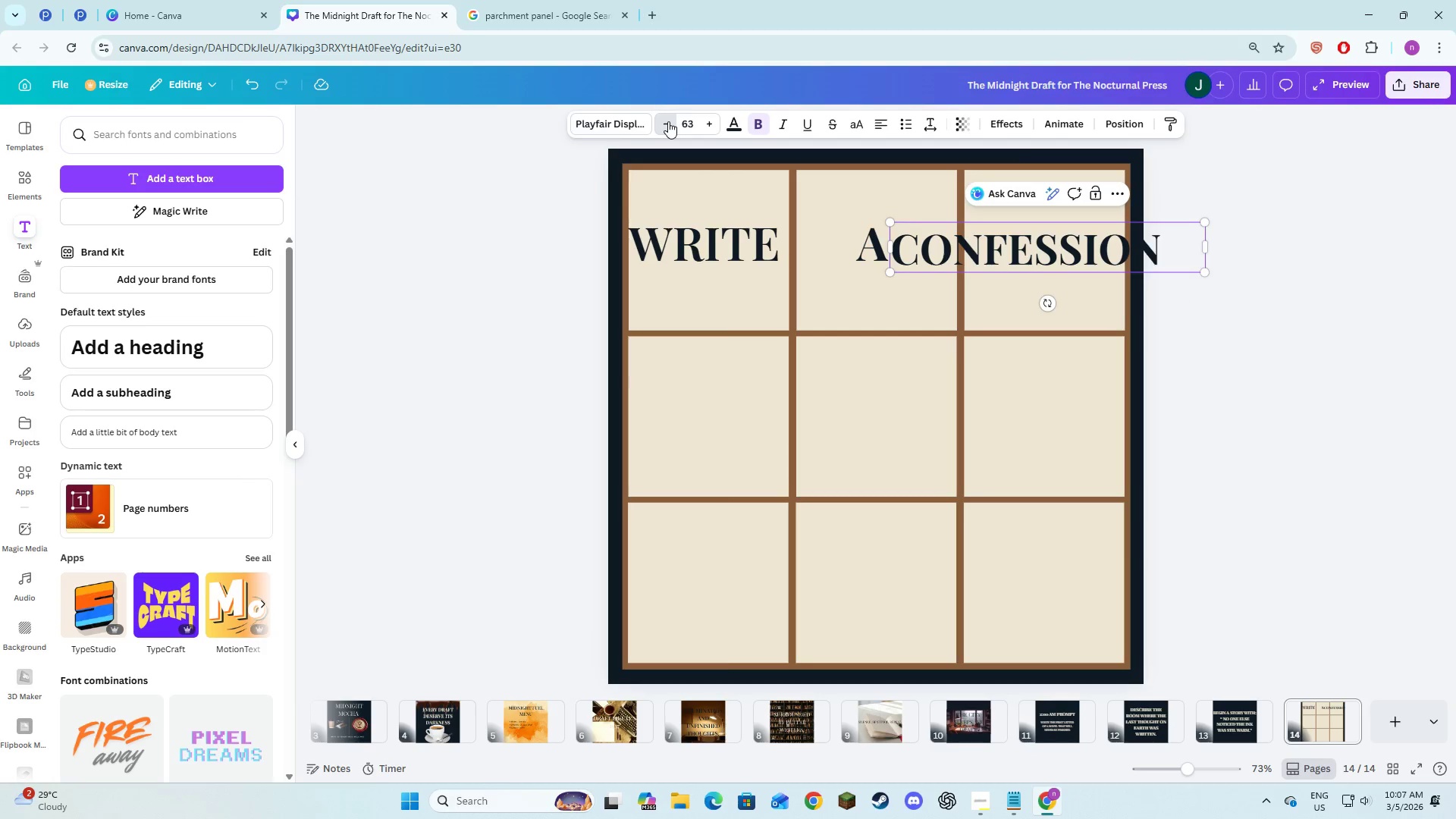 
triple_click([668, 121])
 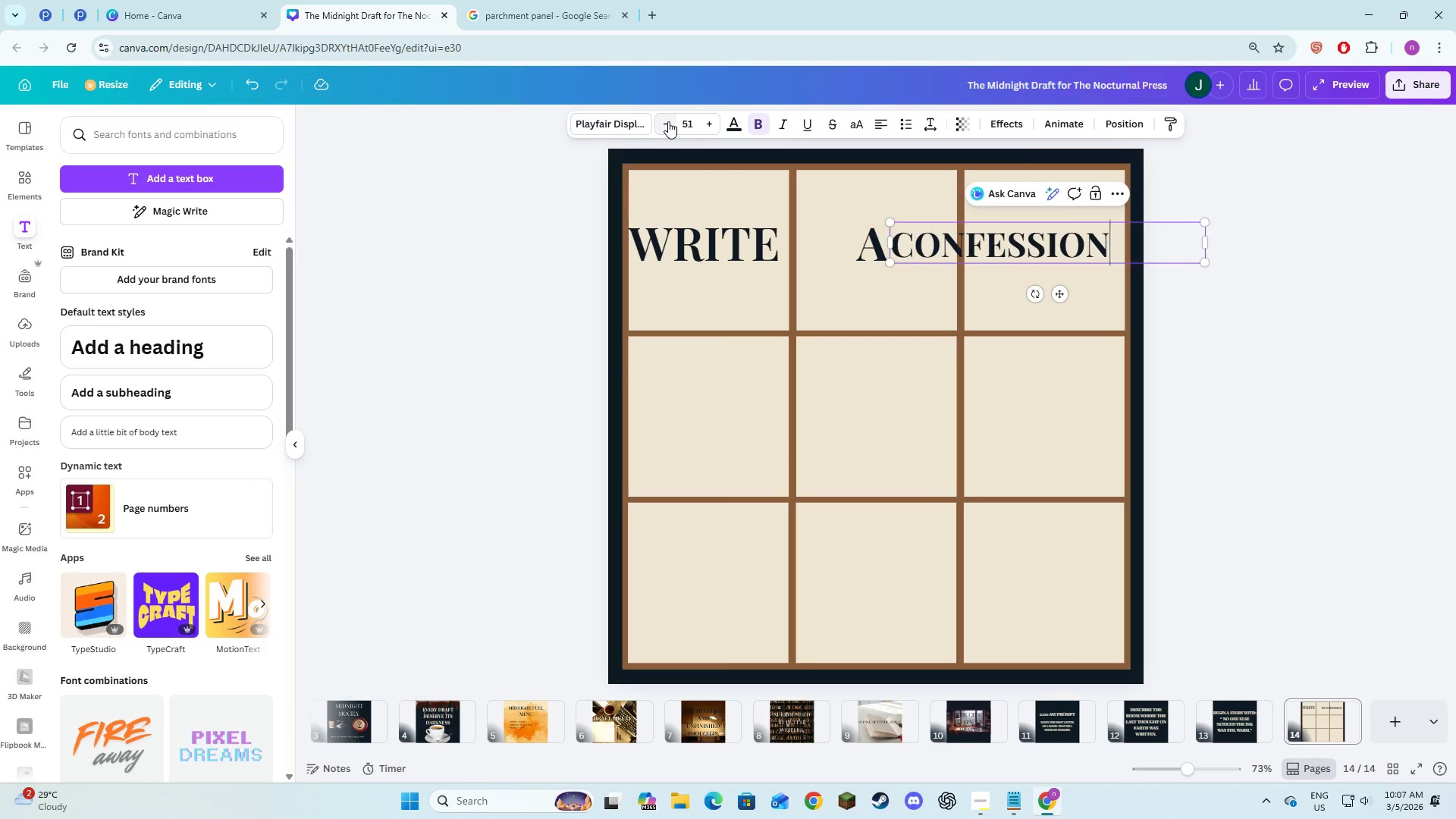 
triple_click([668, 121])
 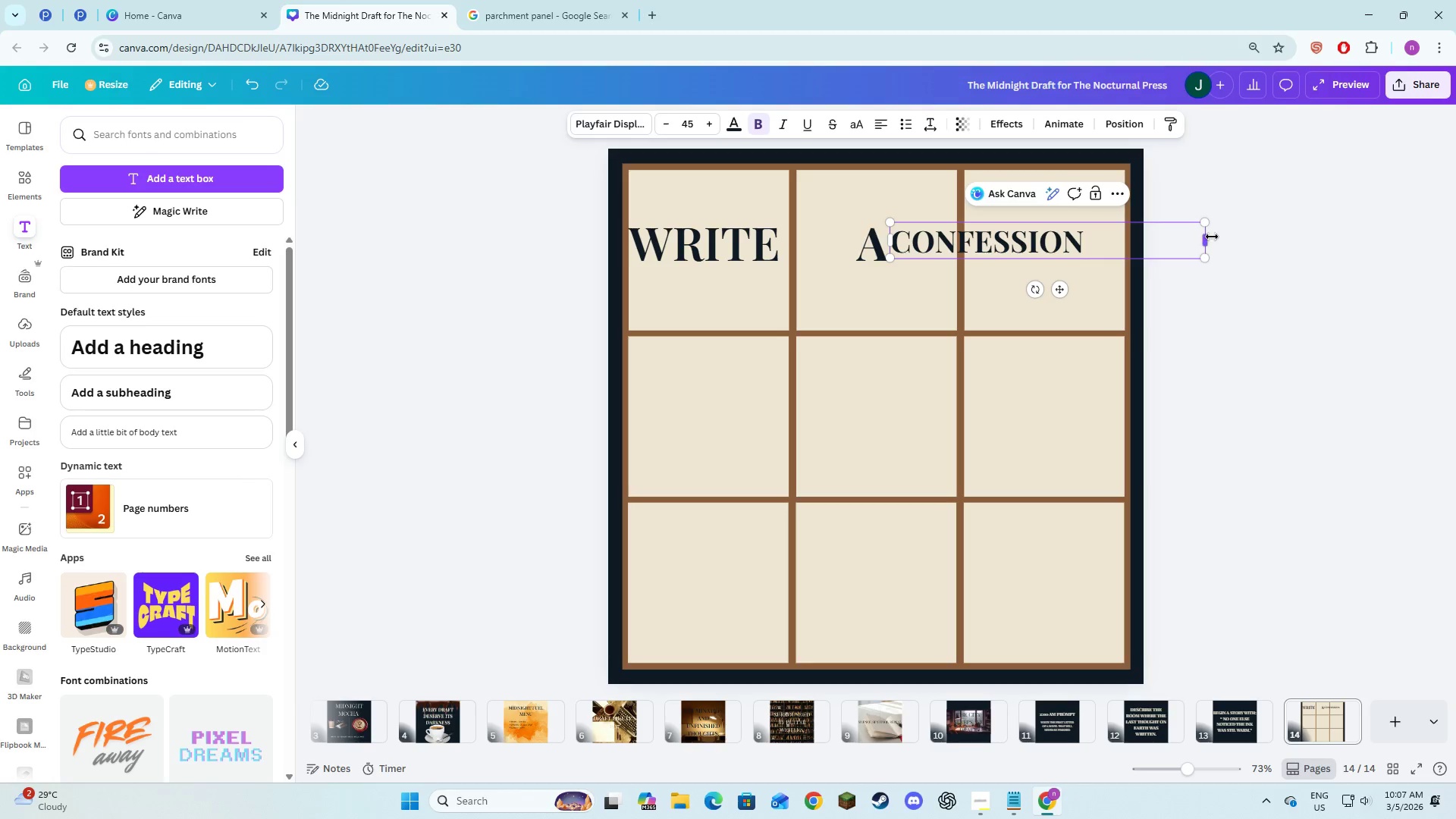 
left_click_drag(start_coordinate=[1206, 237], to_coordinate=[1097, 249])
 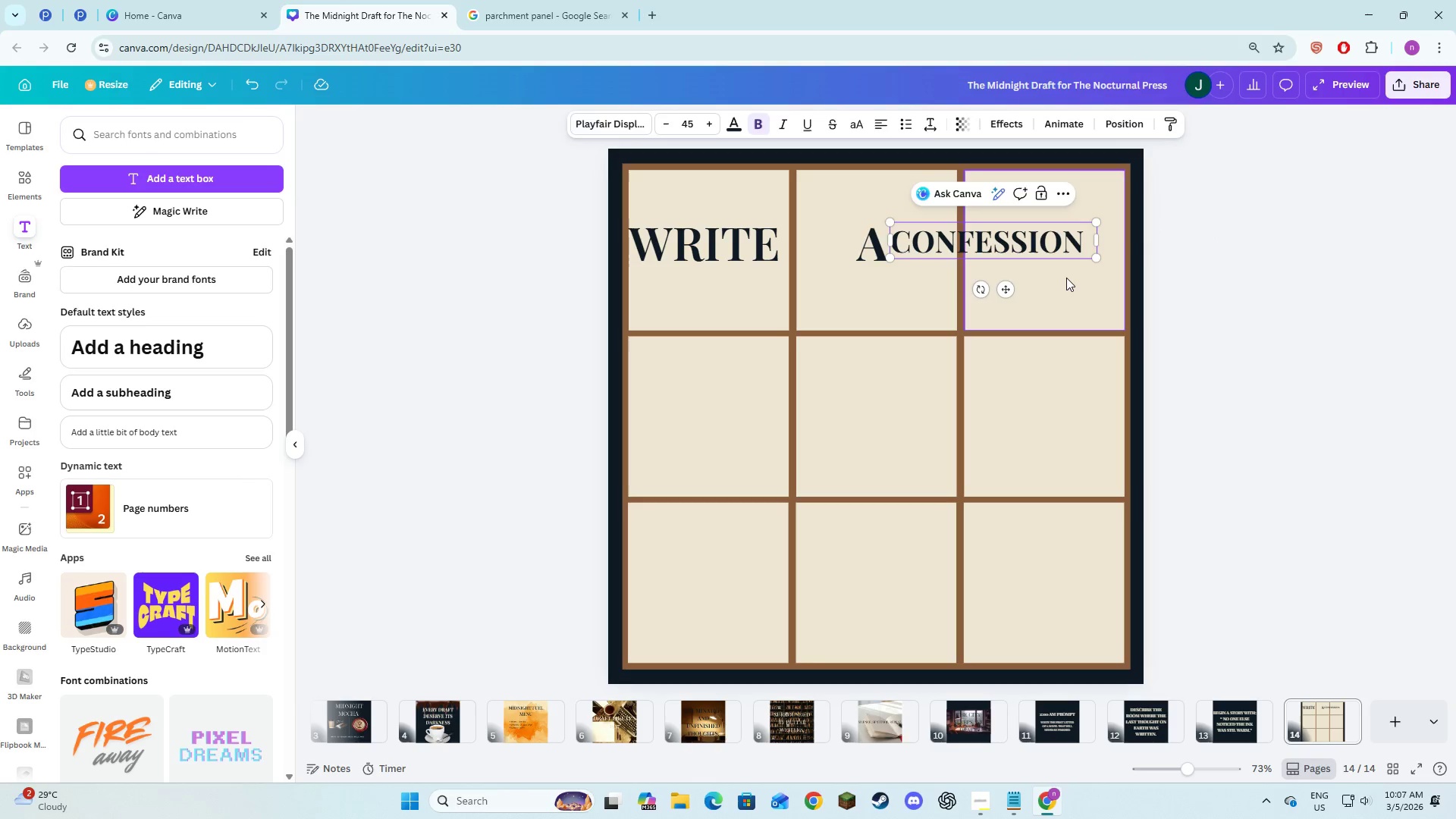 
left_click([1066, 278])
 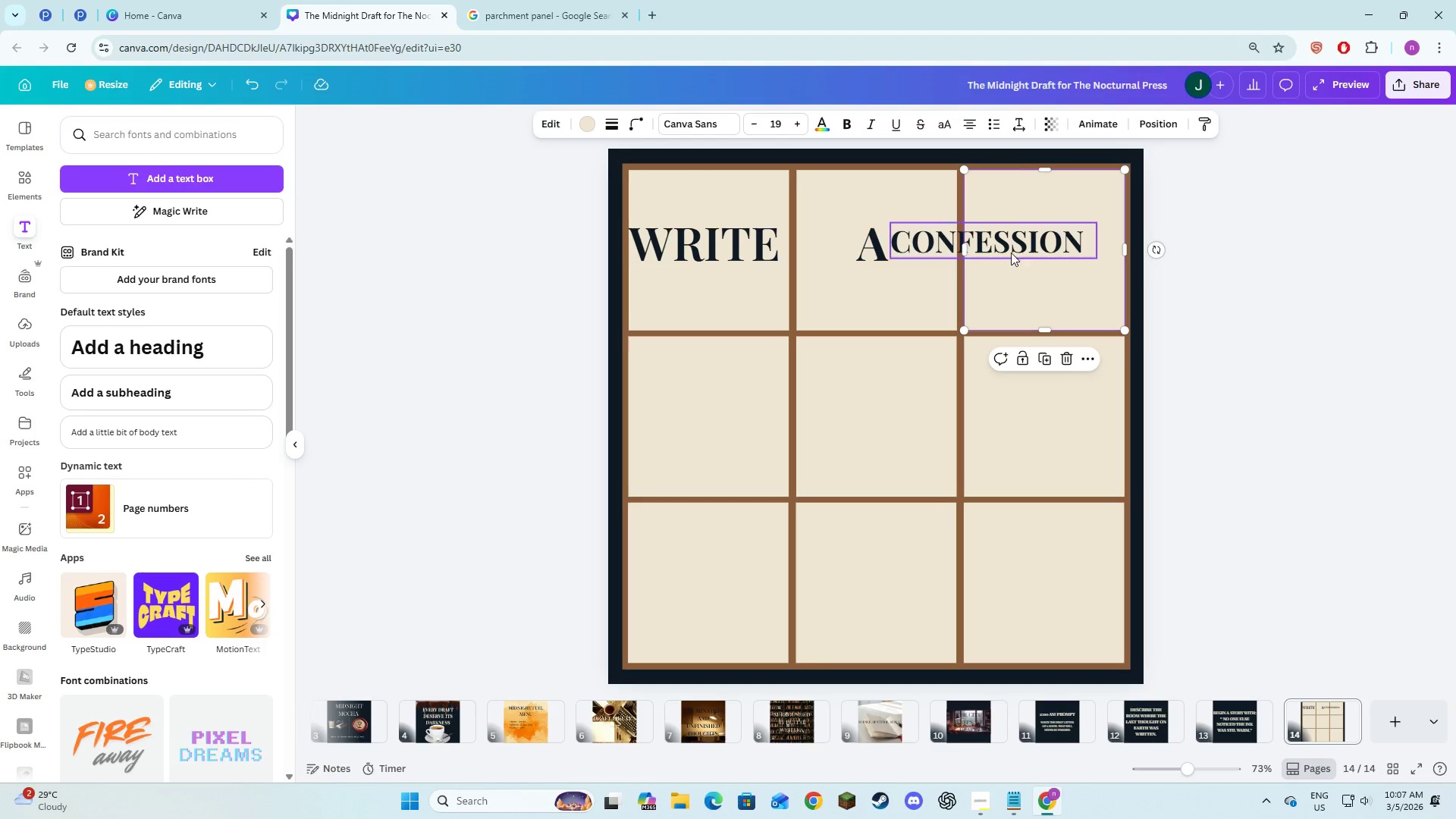 
left_click([1011, 250])
 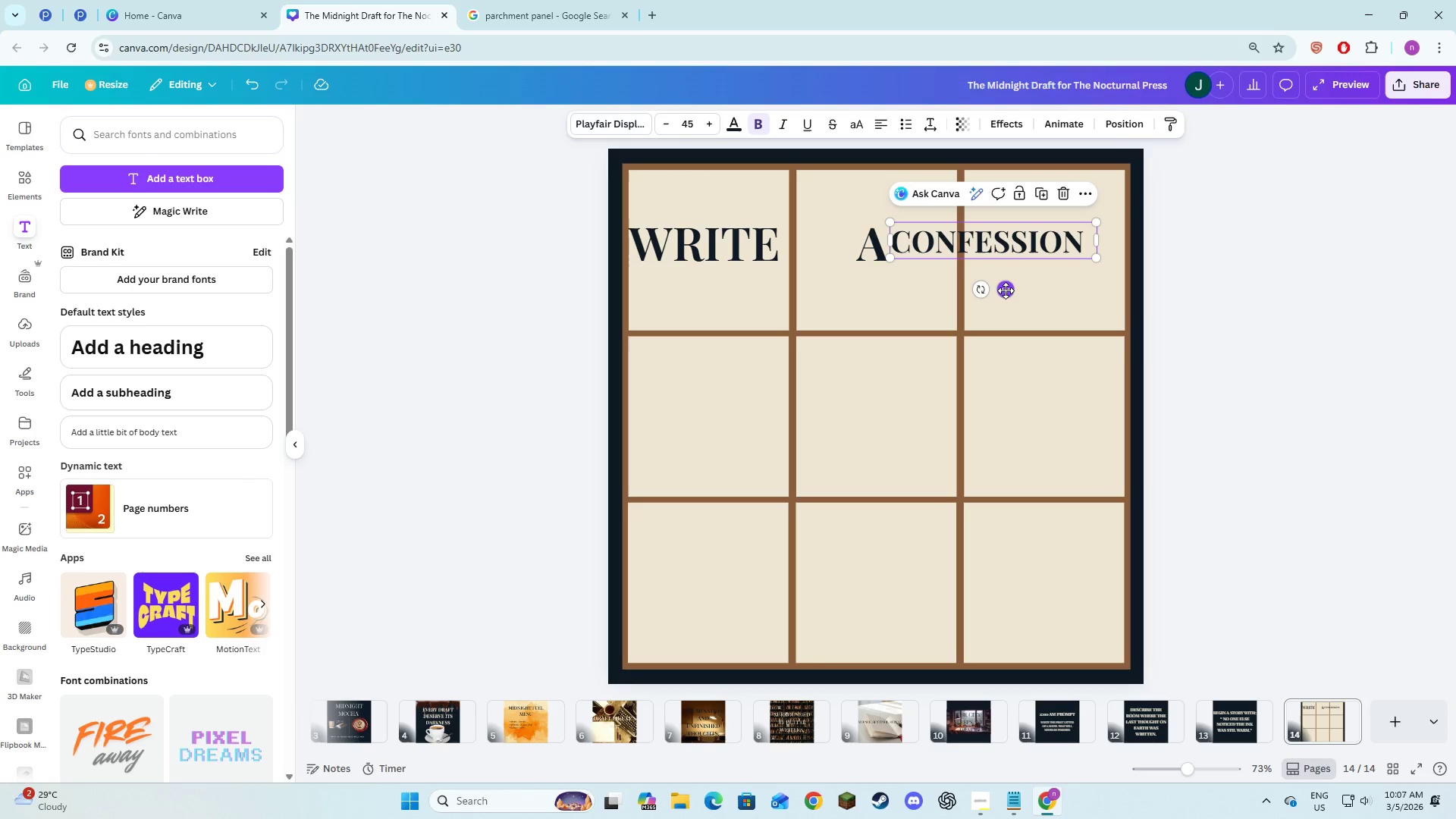 
left_click_drag(start_coordinate=[1006, 290], to_coordinate=[1051, 349])
 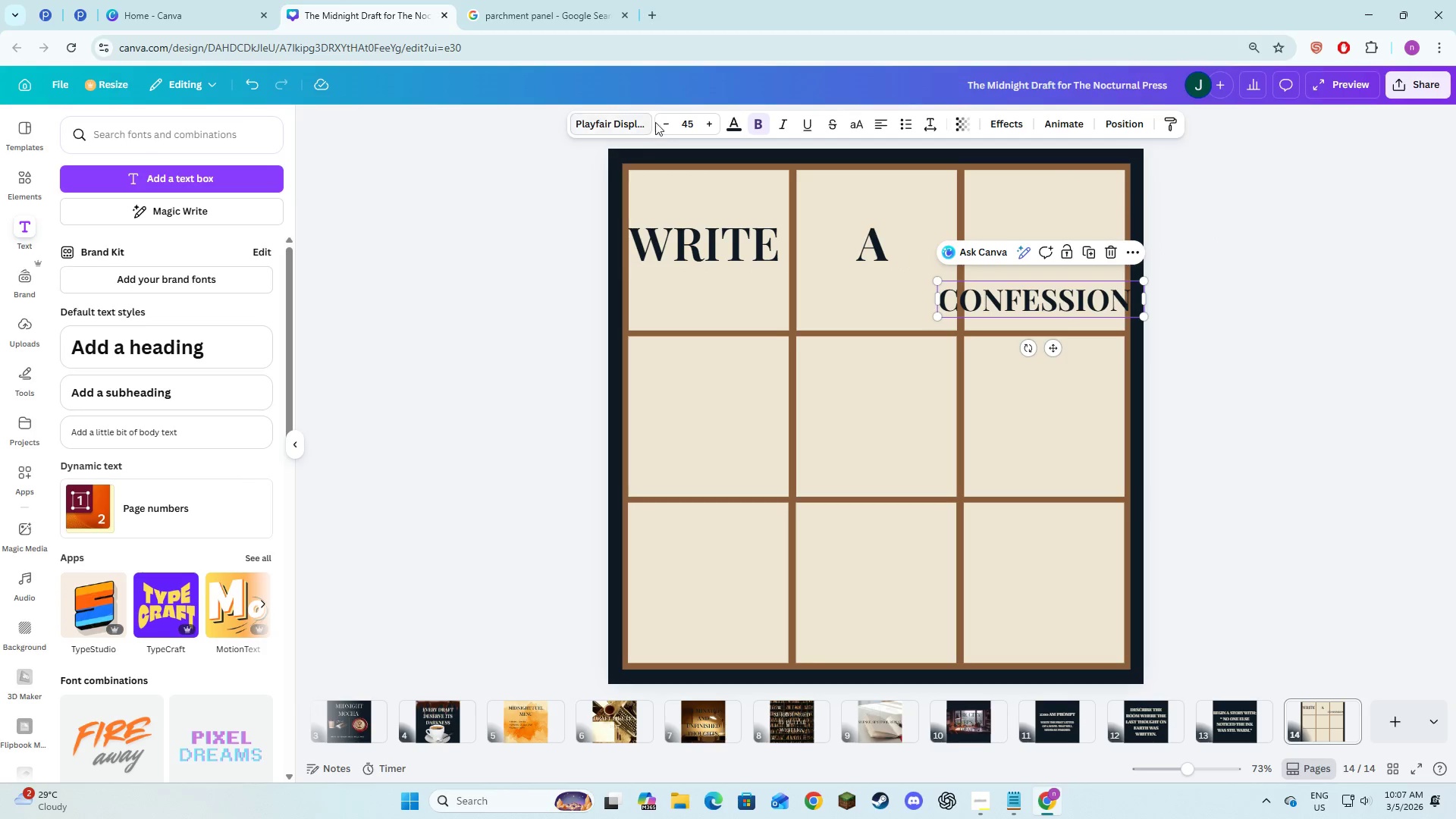 
double_click([660, 121])
 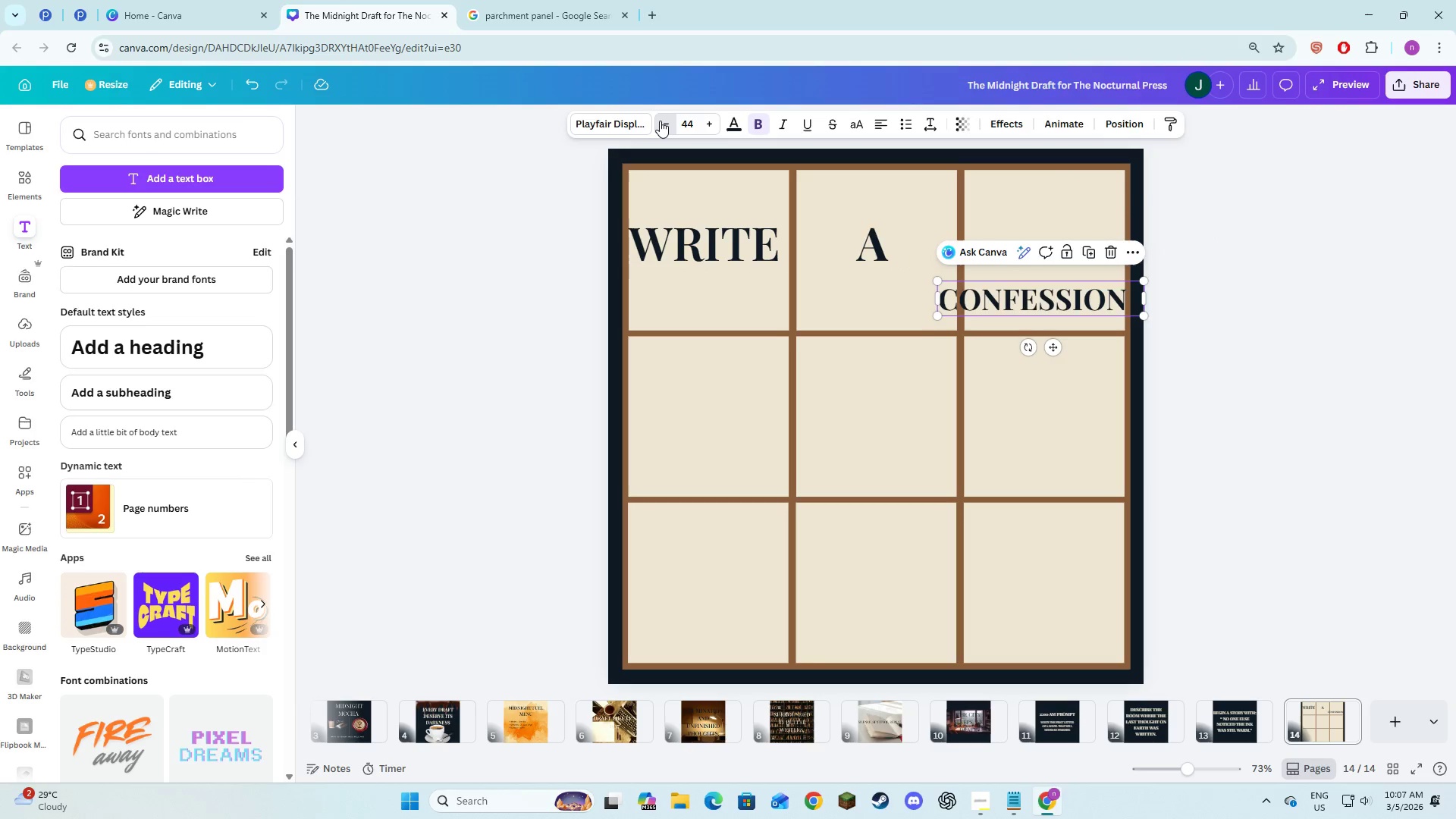 
triple_click([660, 121])
 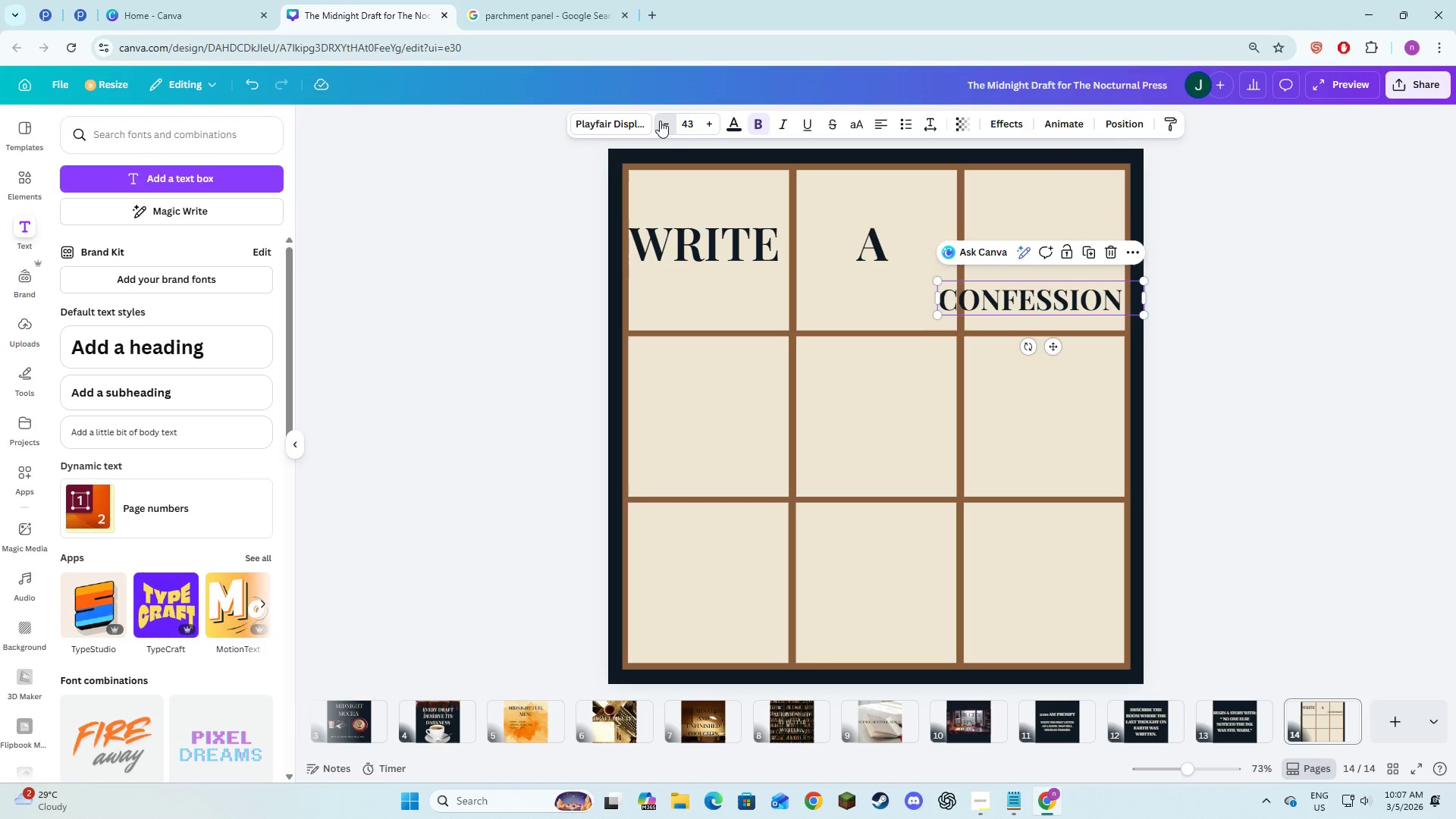 
triple_click([660, 121])
 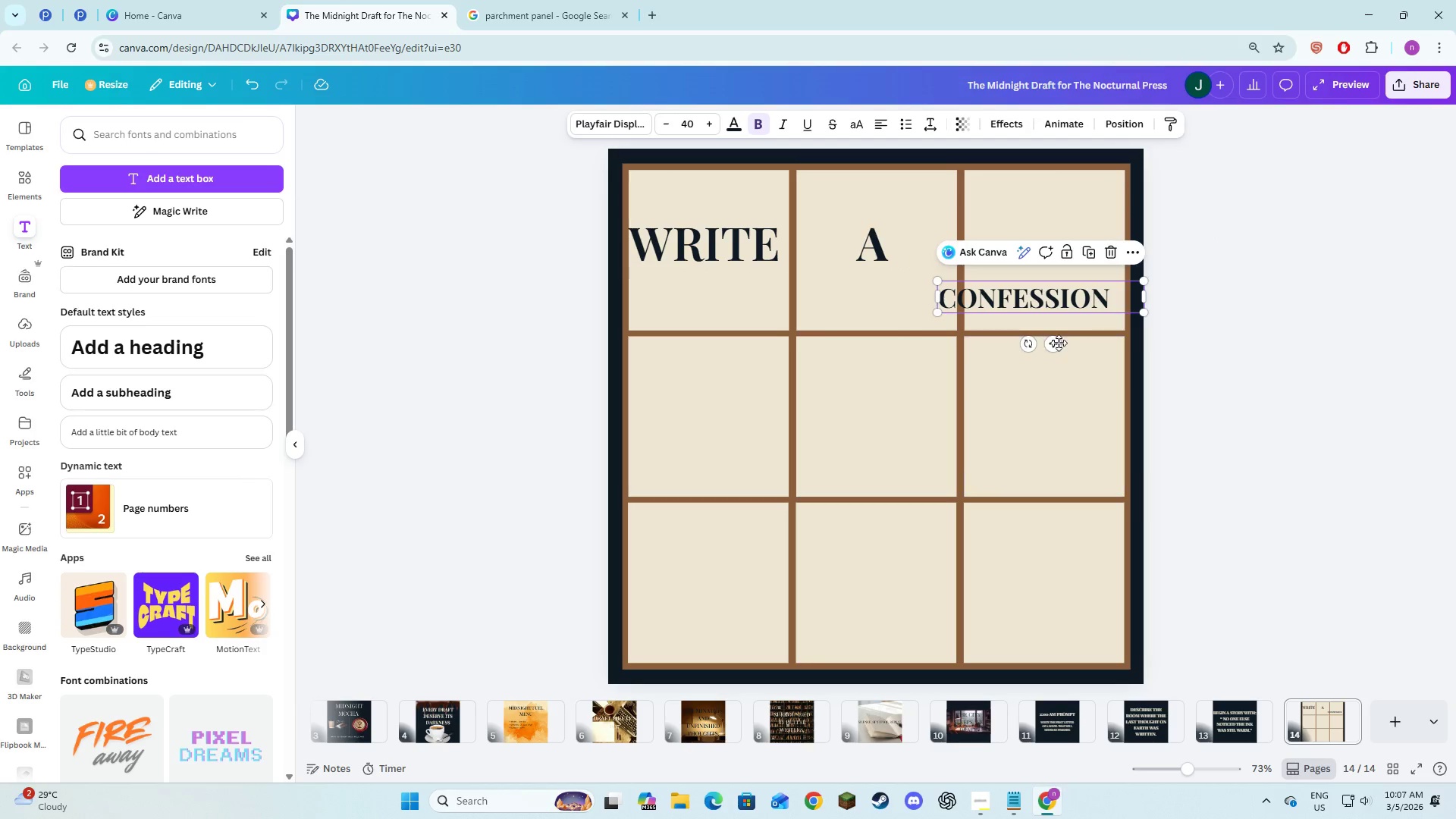 
left_click_drag(start_coordinate=[1053, 341], to_coordinate=[1078, 353])
 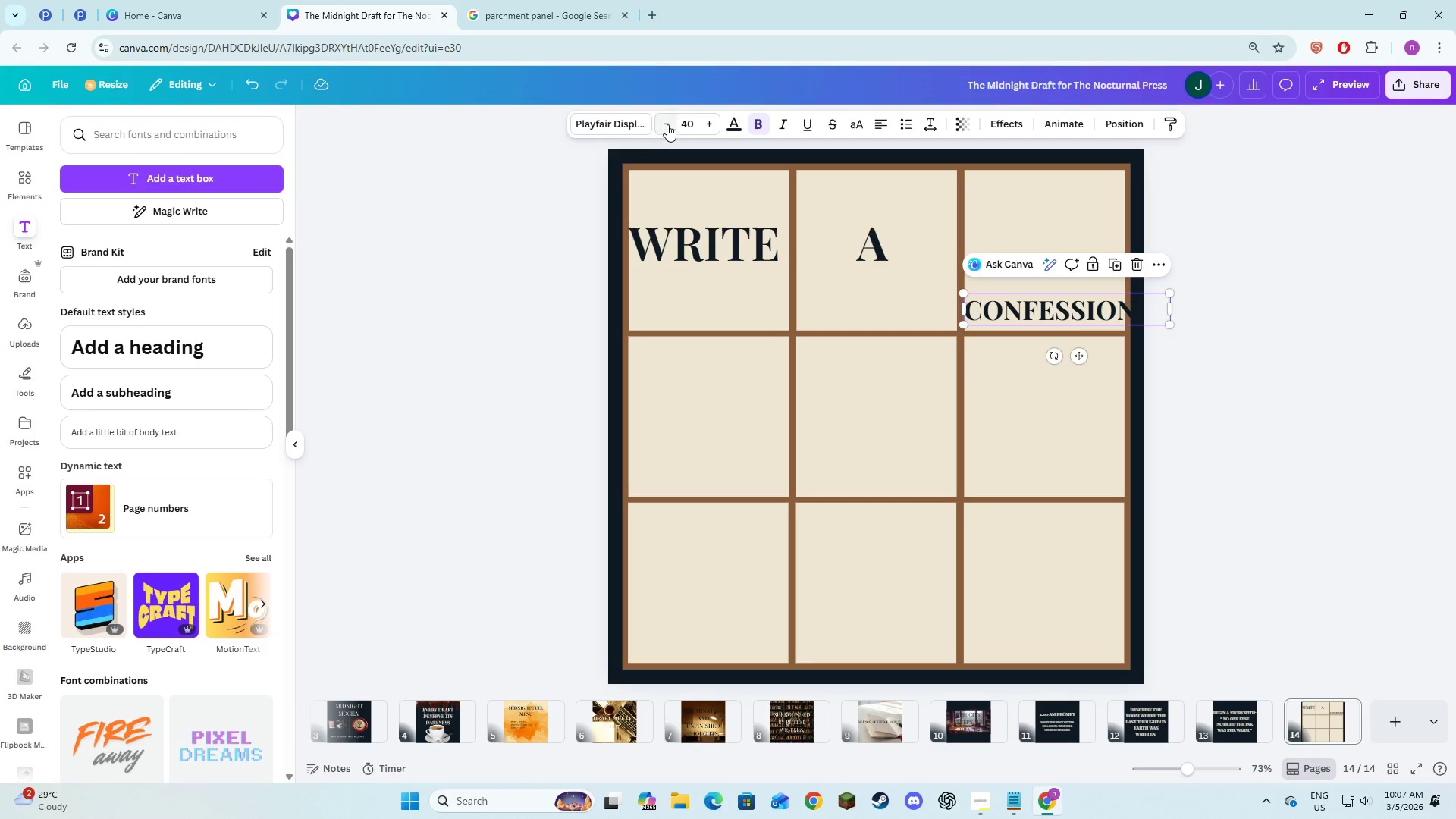 
double_click([667, 124])
 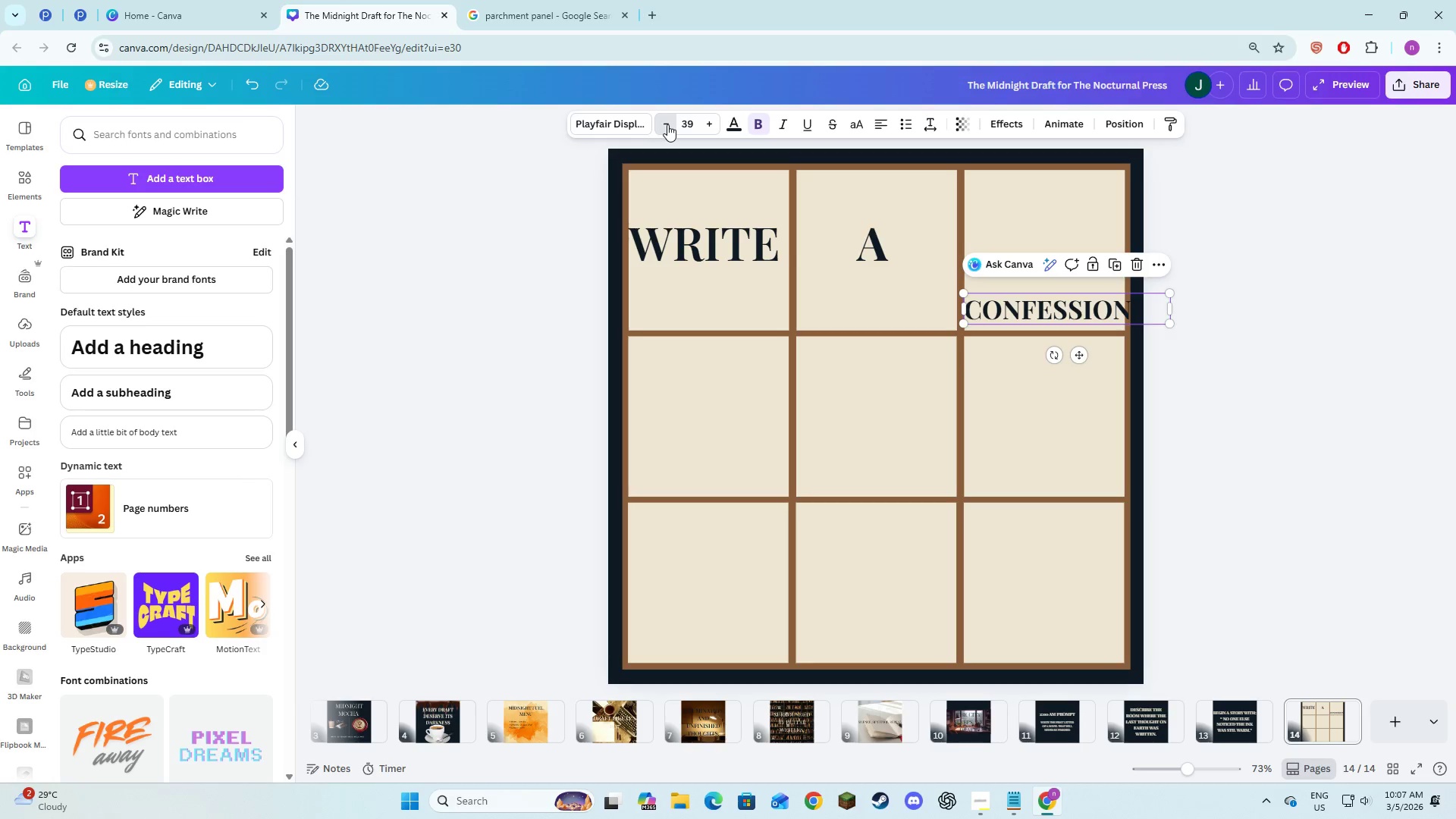 
triple_click([667, 124])
 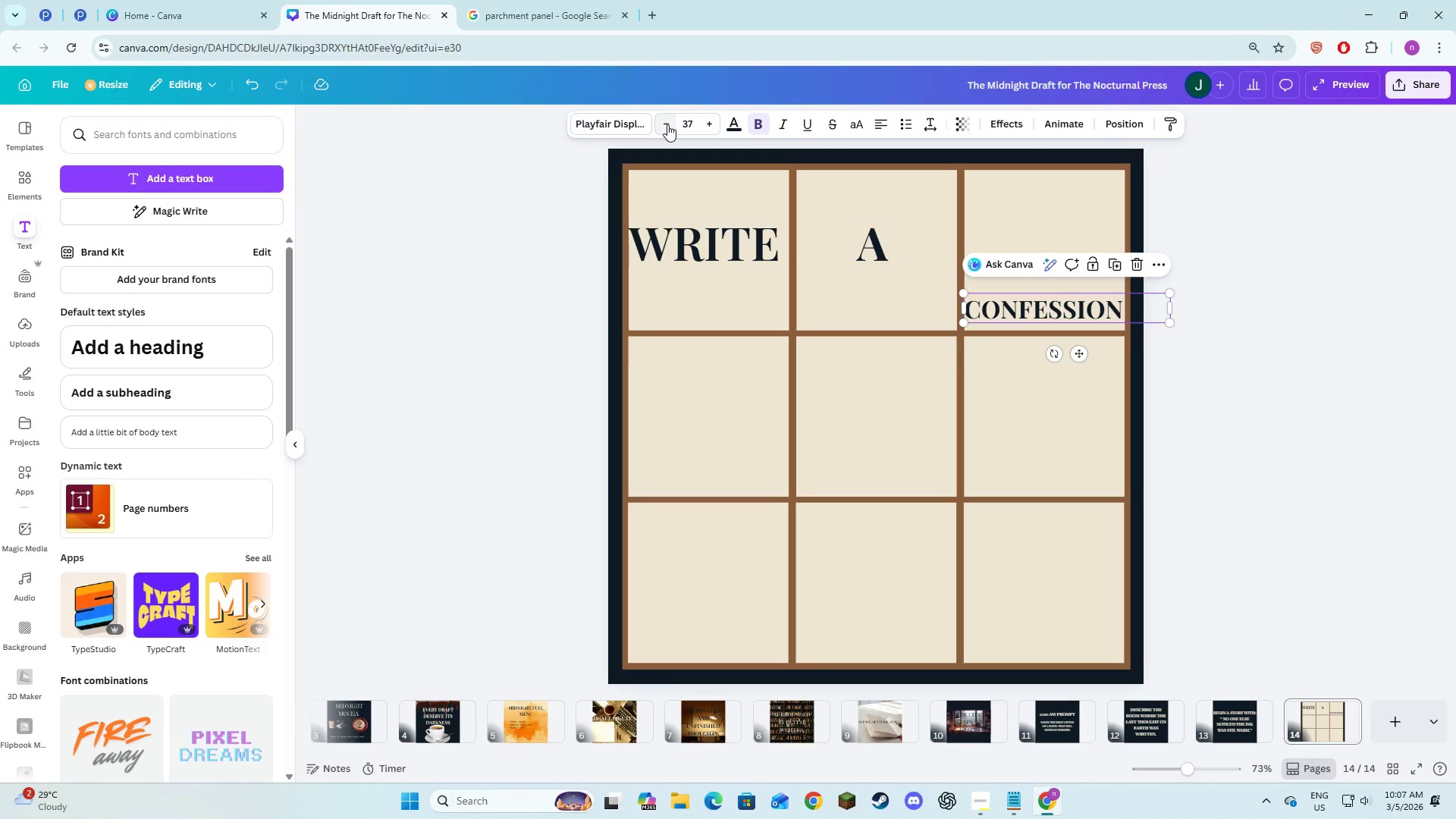 
triple_click([667, 124])
 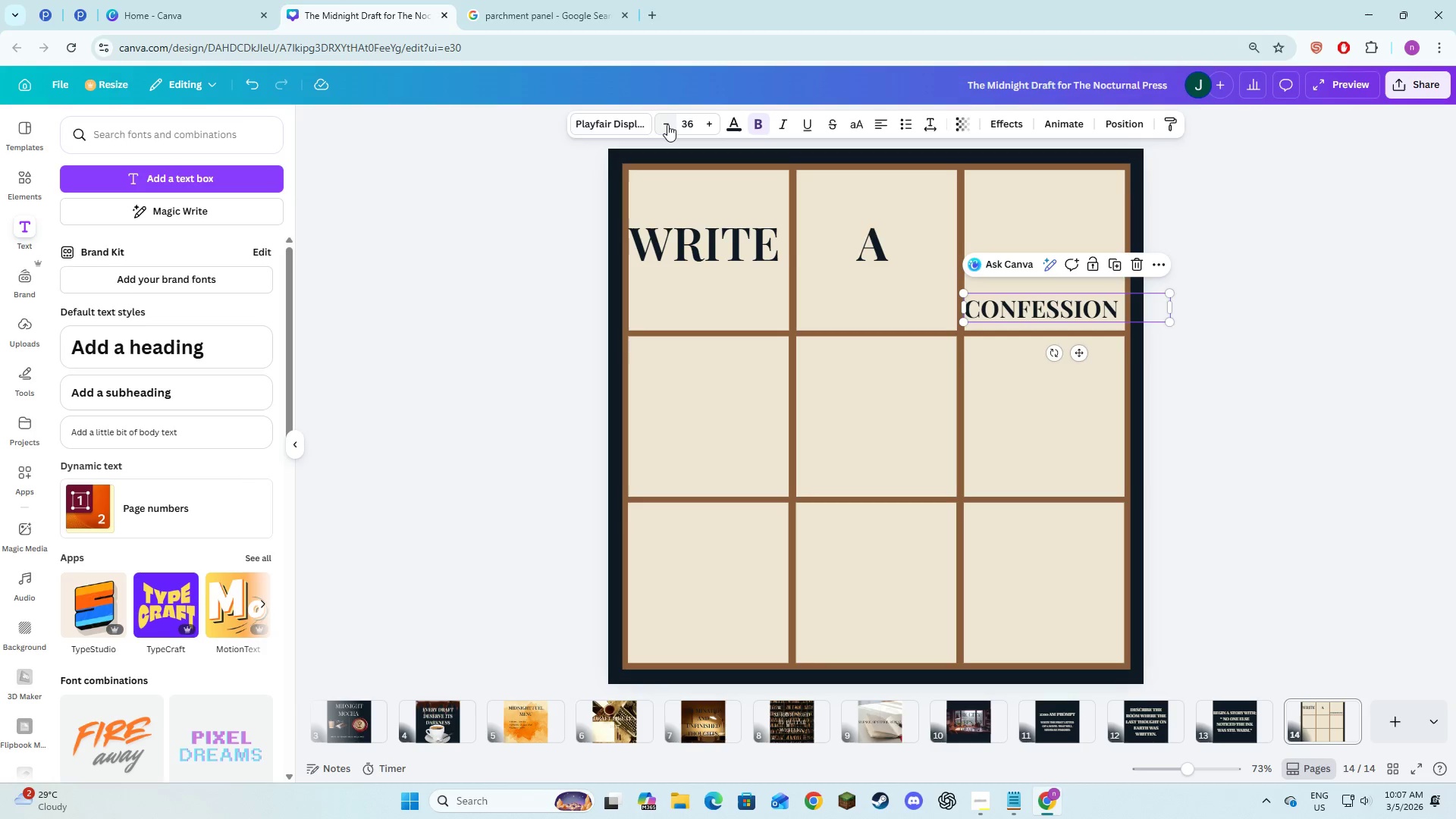 
left_click([667, 124])
 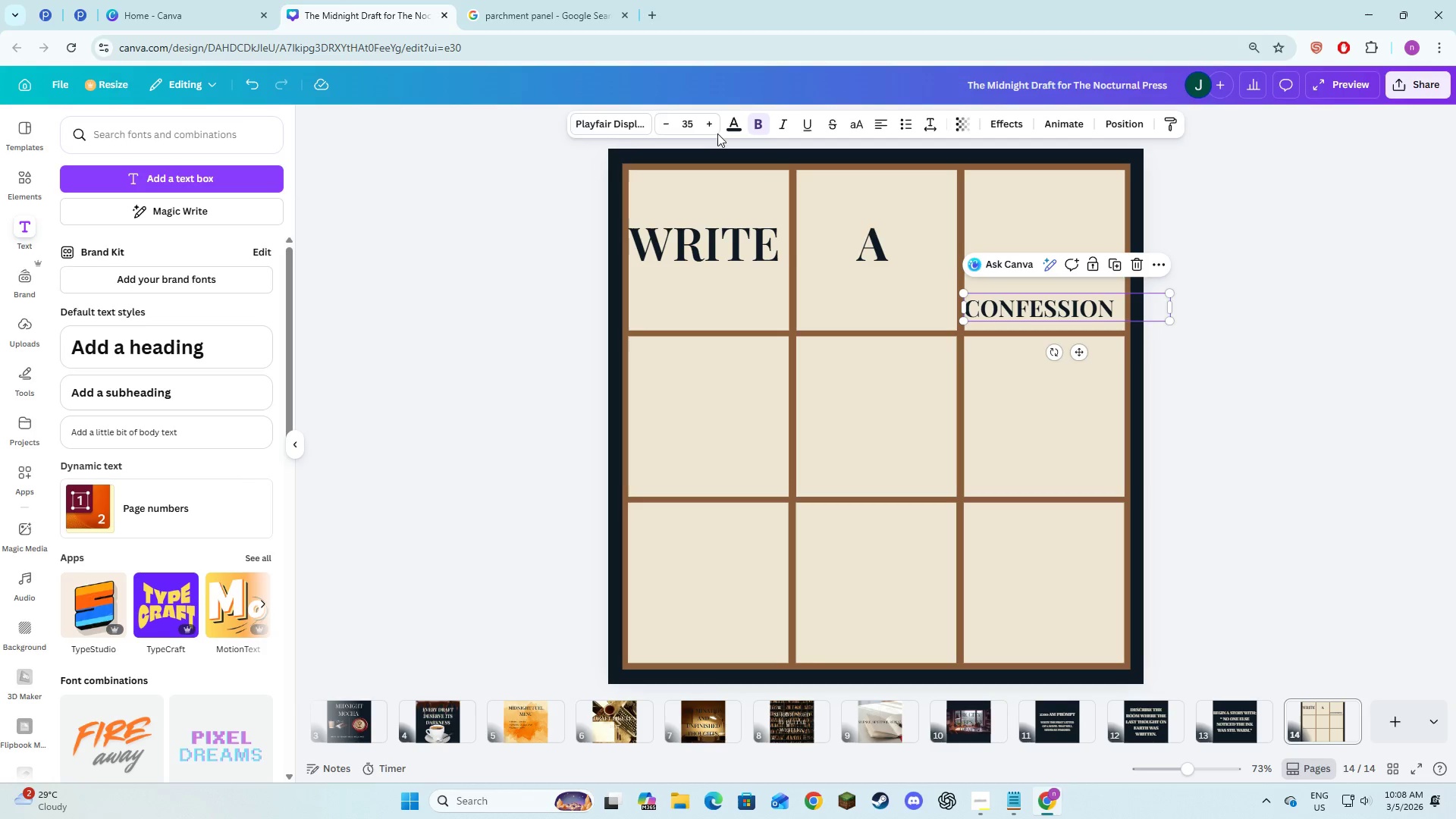 
double_click([713, 122])
 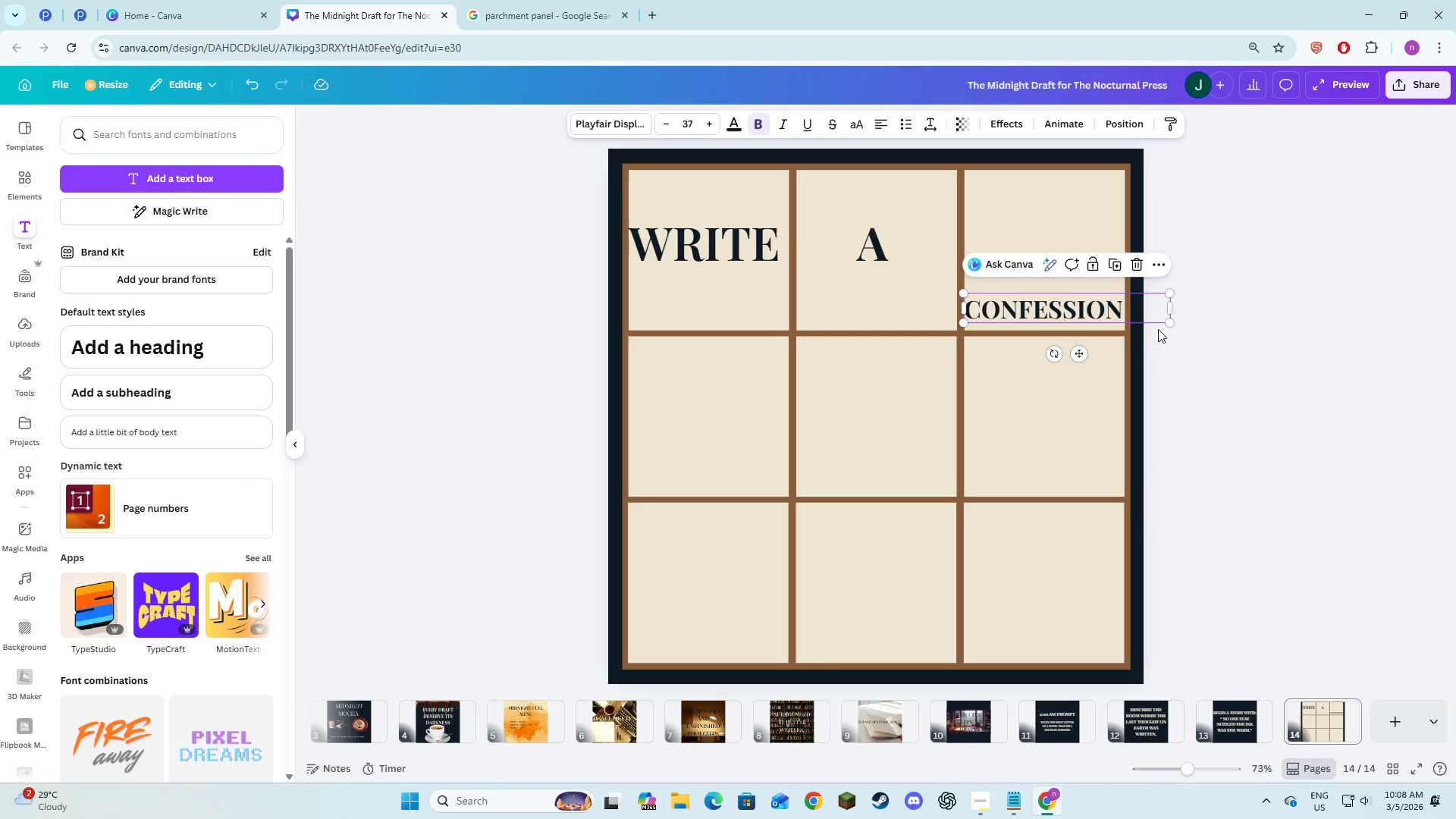 
left_click_drag(start_coordinate=[1170, 311], to_coordinate=[1126, 314])
 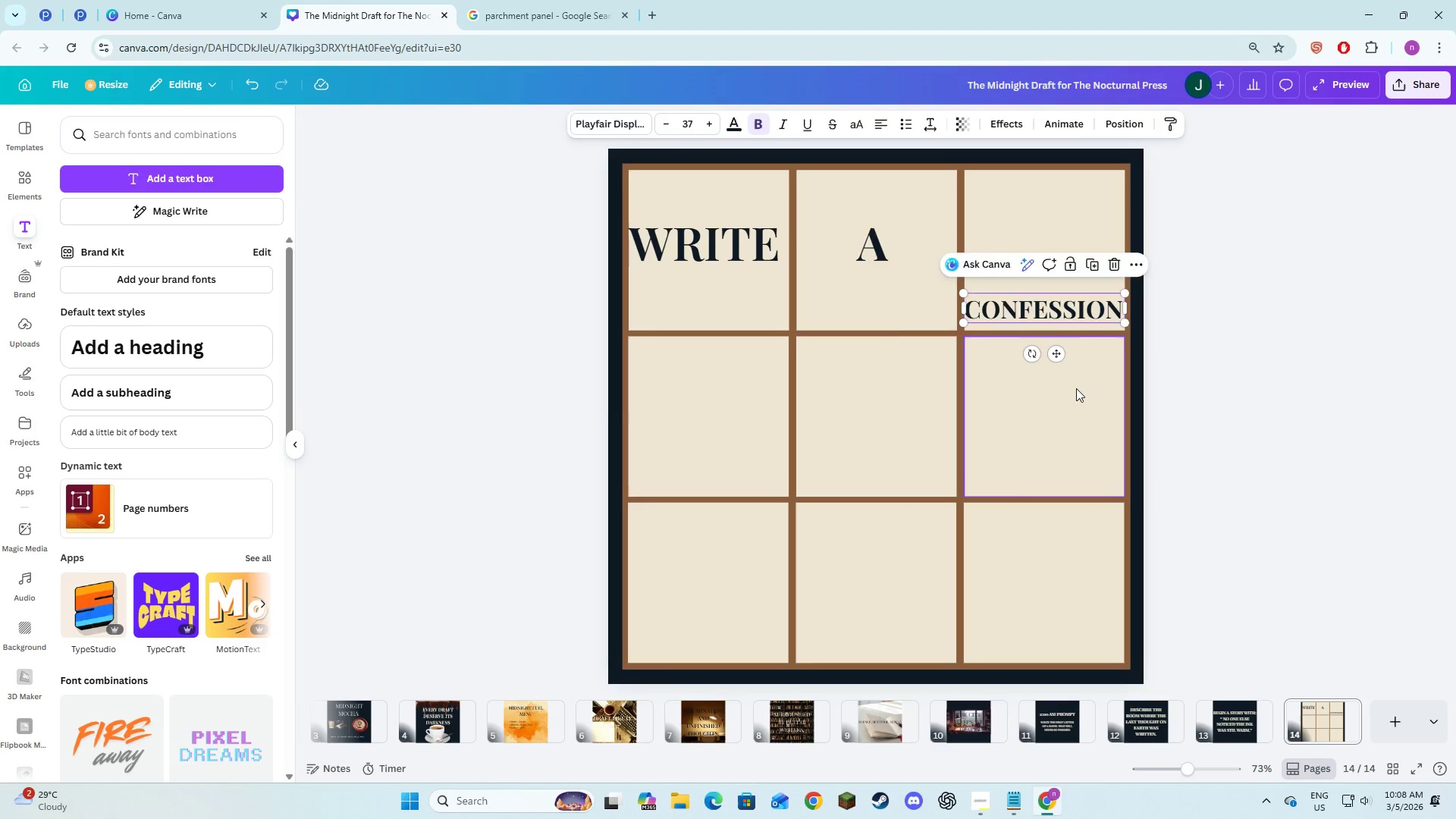 
left_click([1076, 389])
 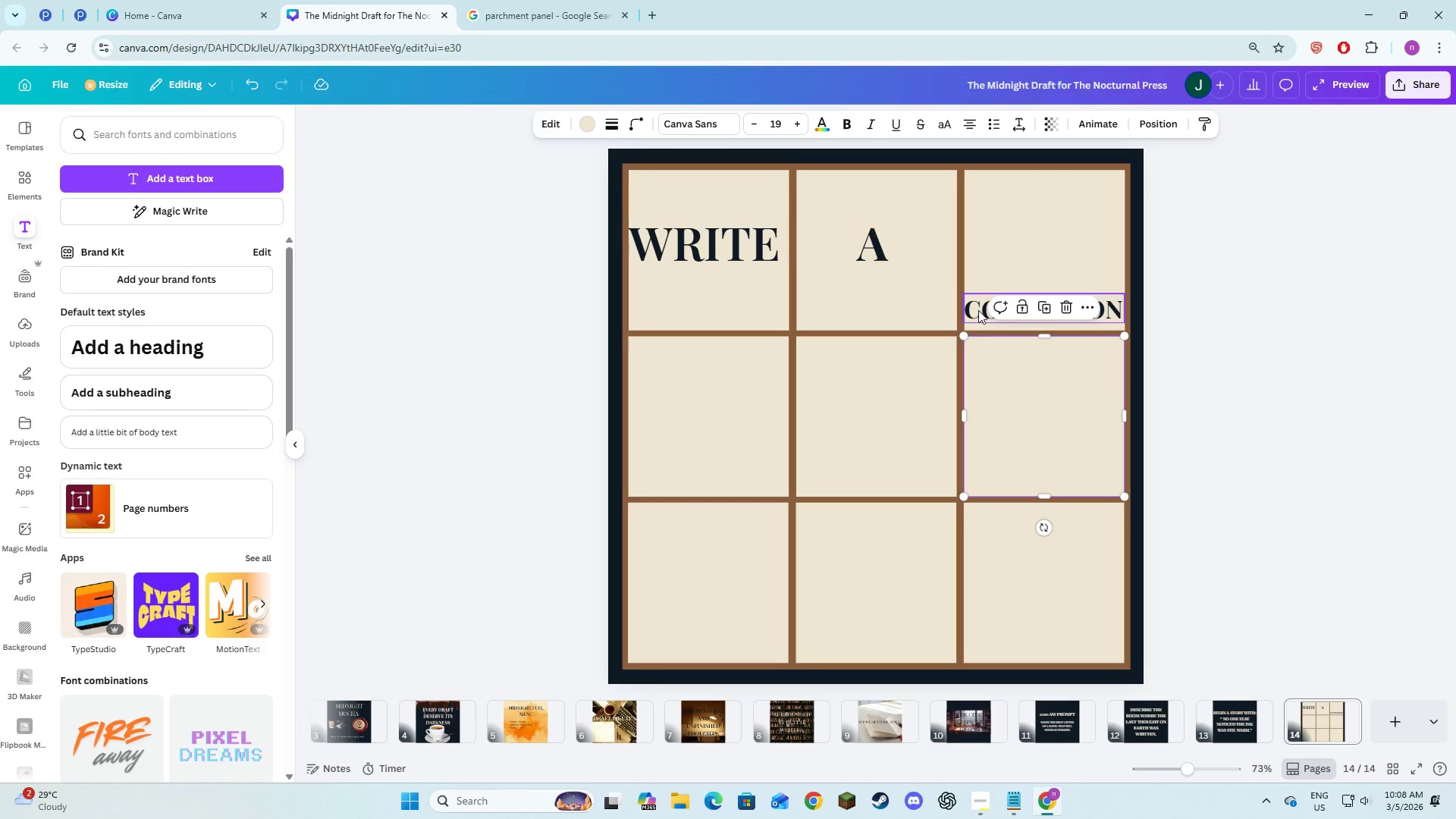 
left_click([733, 249])
 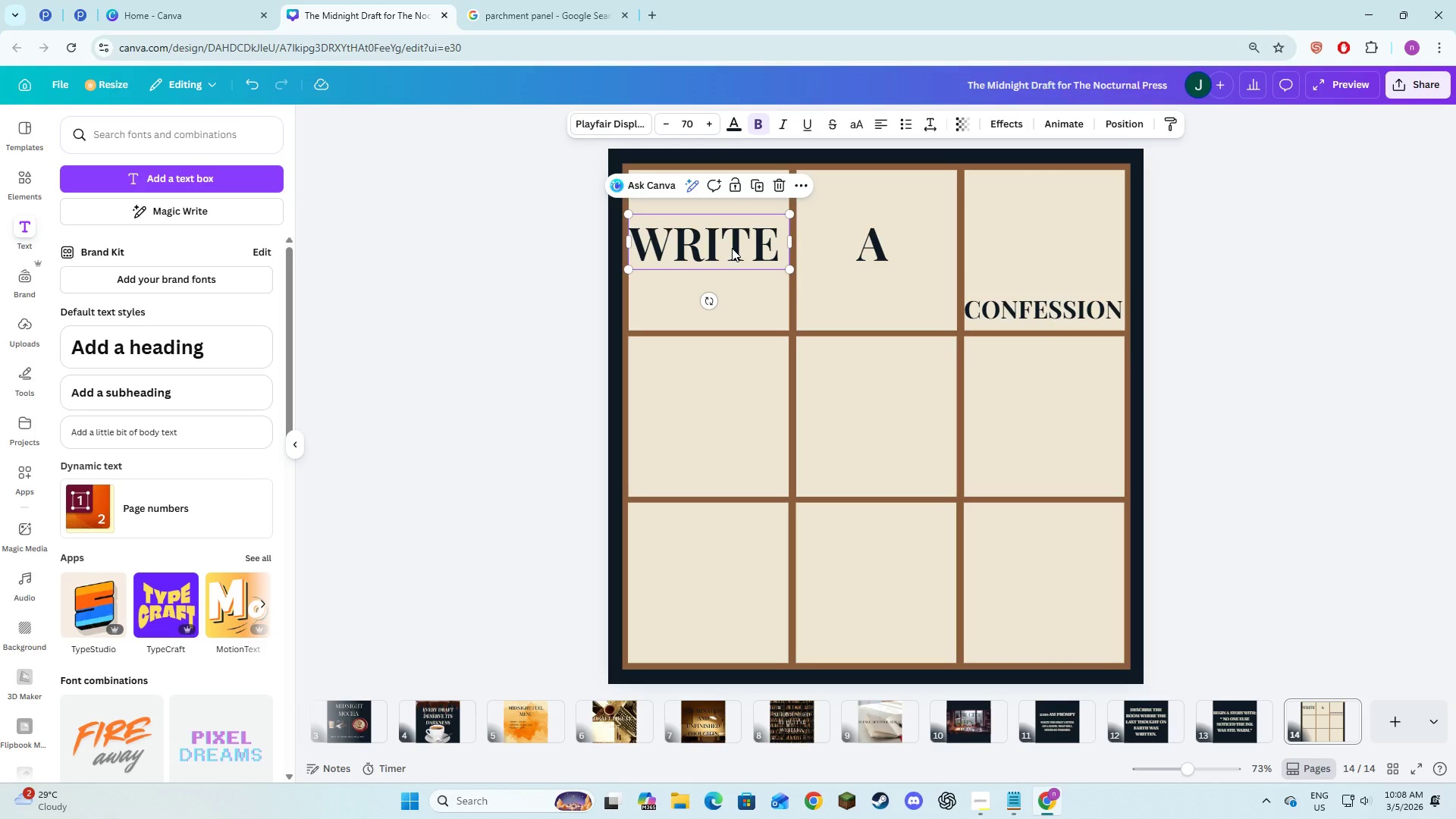 
left_click_drag(start_coordinate=[732, 248], to_coordinate=[733, 206])
 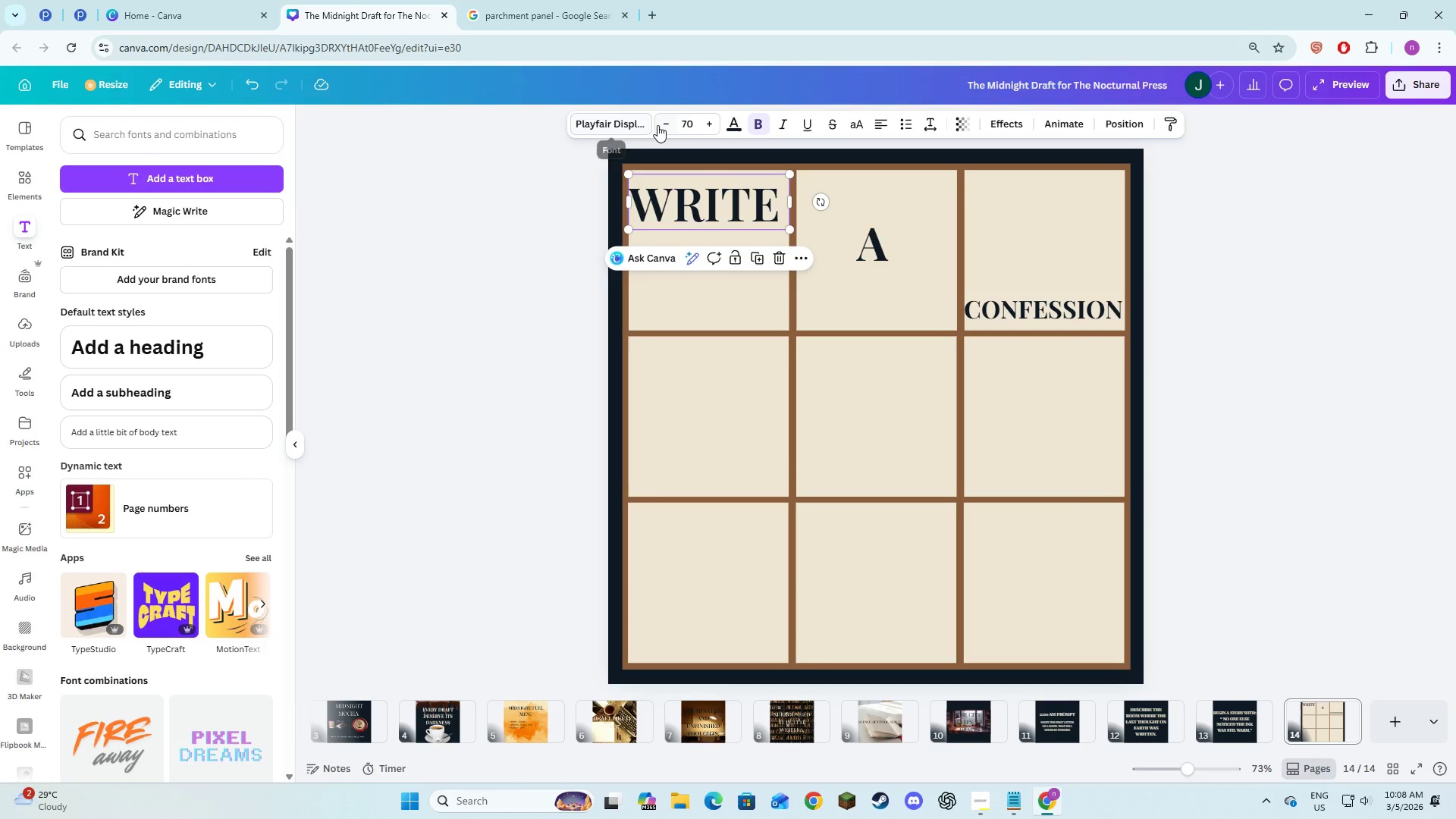 
double_click([657, 125])
 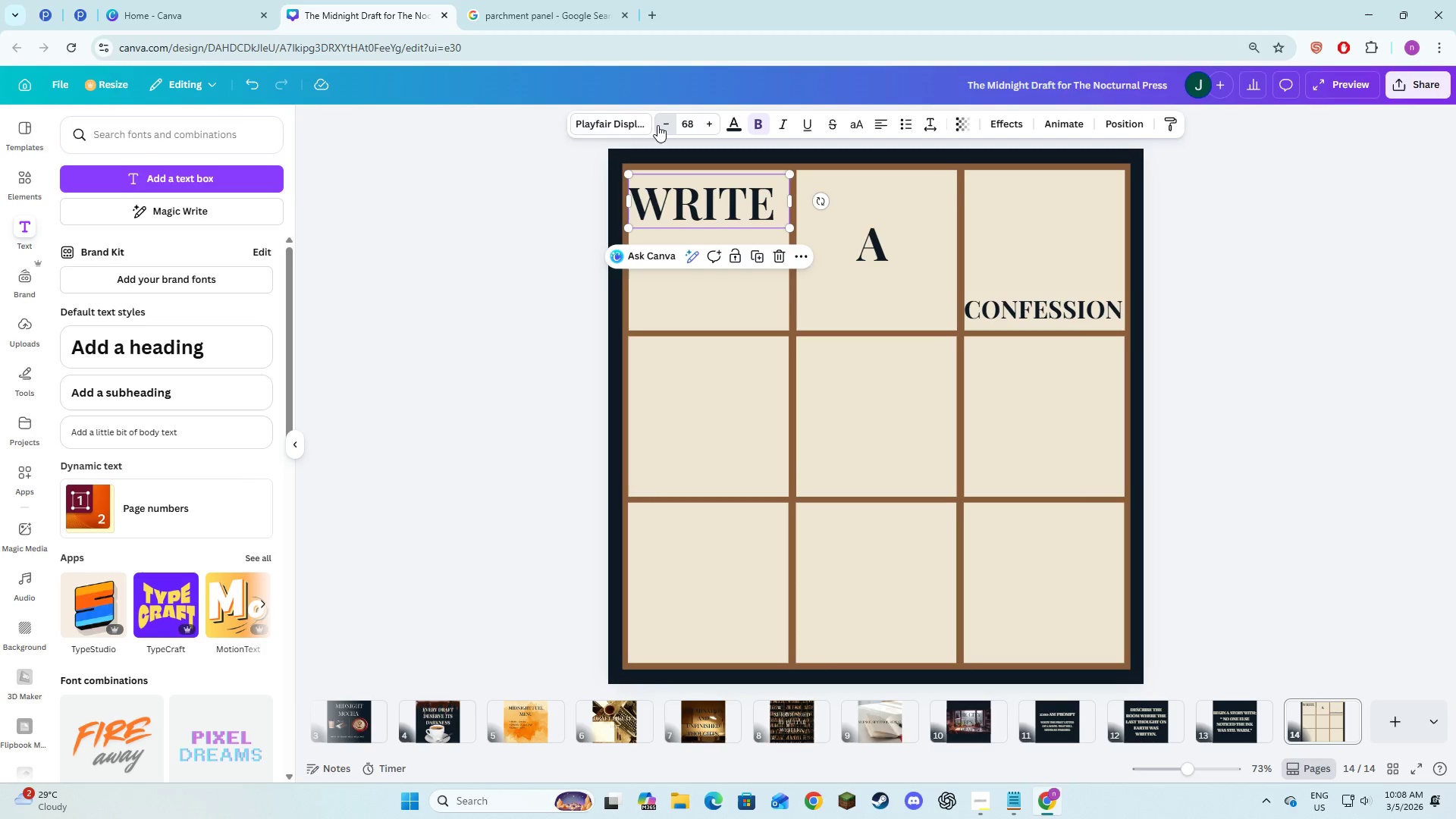 
triple_click([657, 125])
 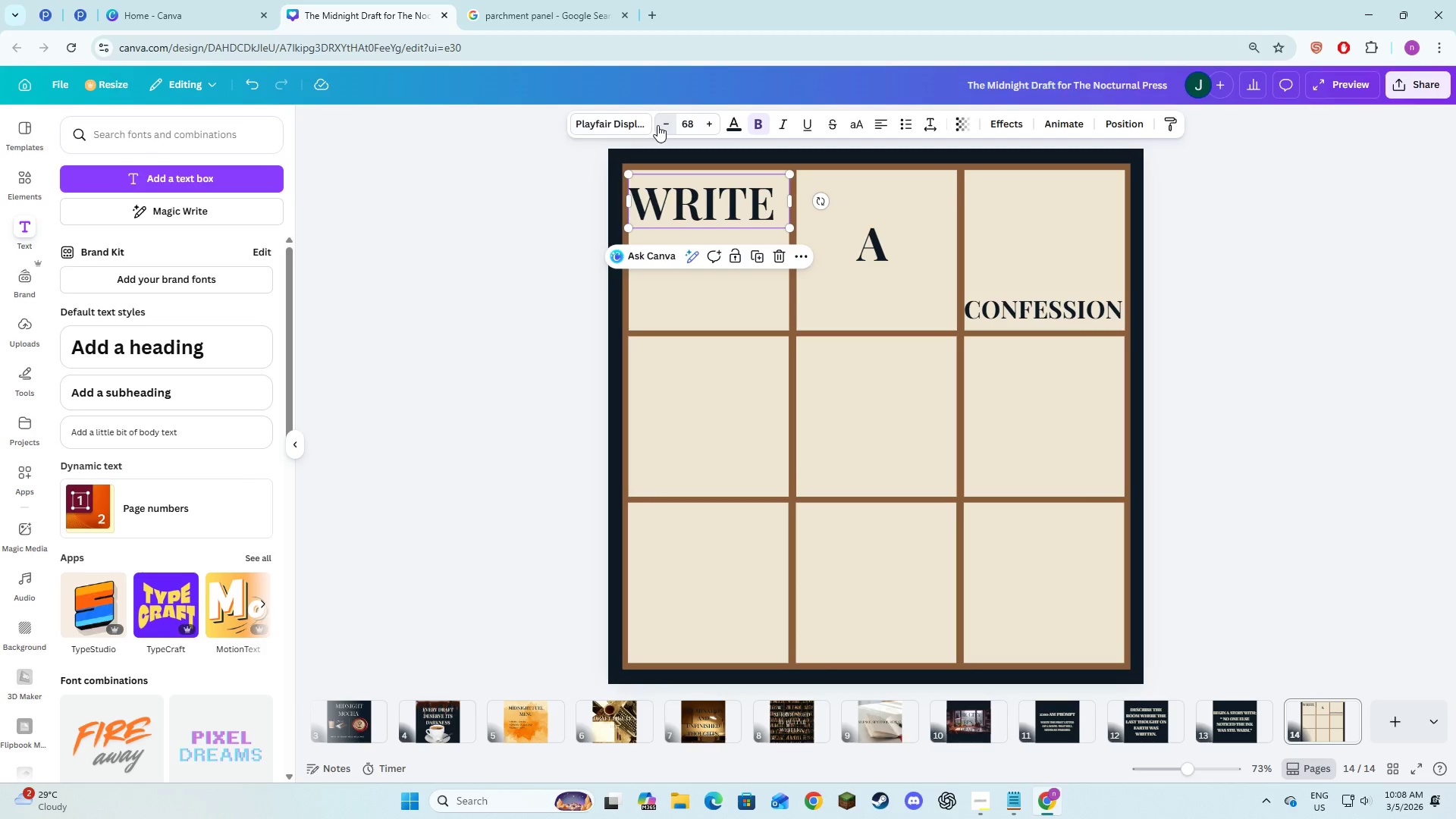 
triple_click([657, 125])
 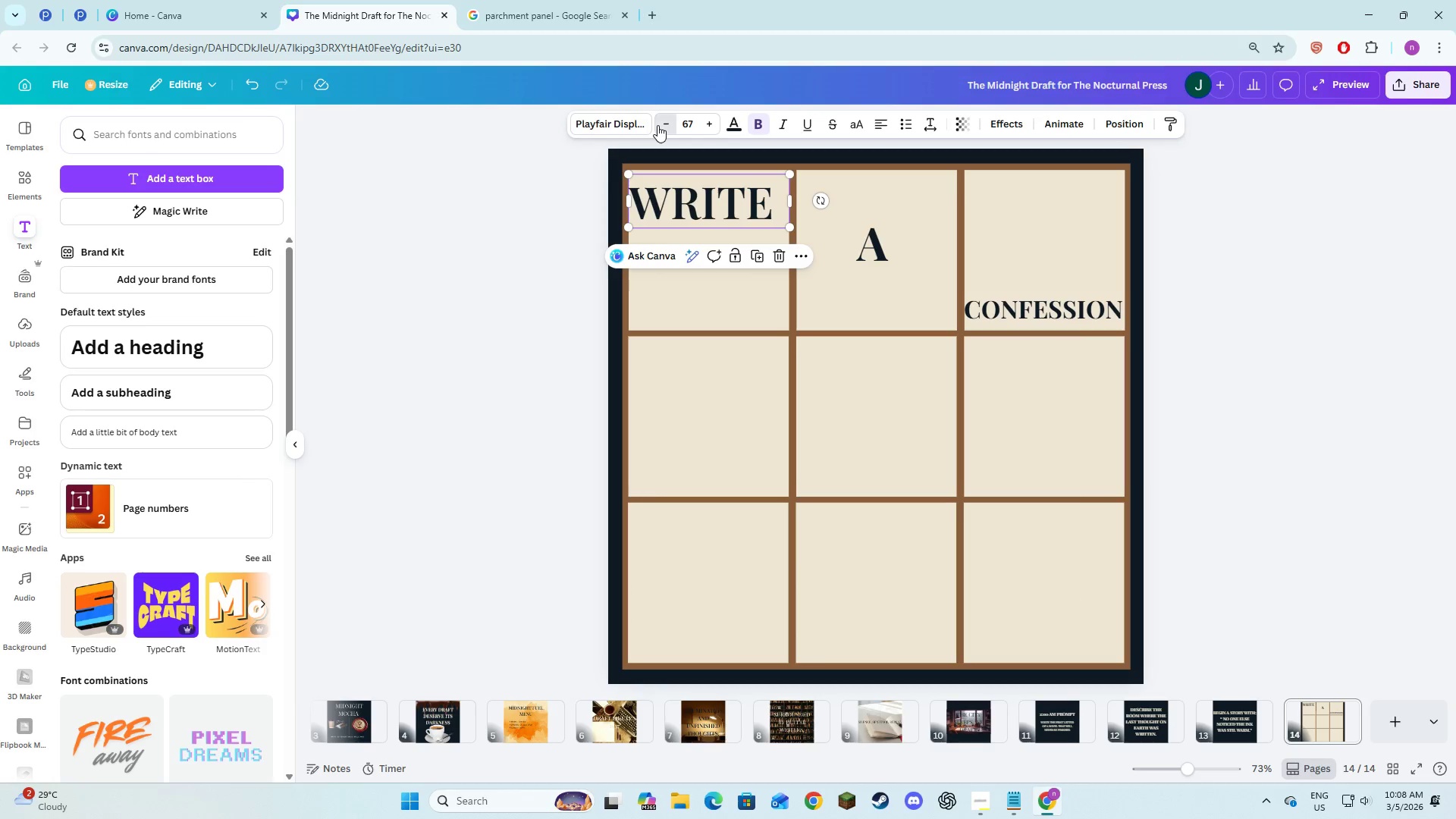 
triple_click([657, 125])
 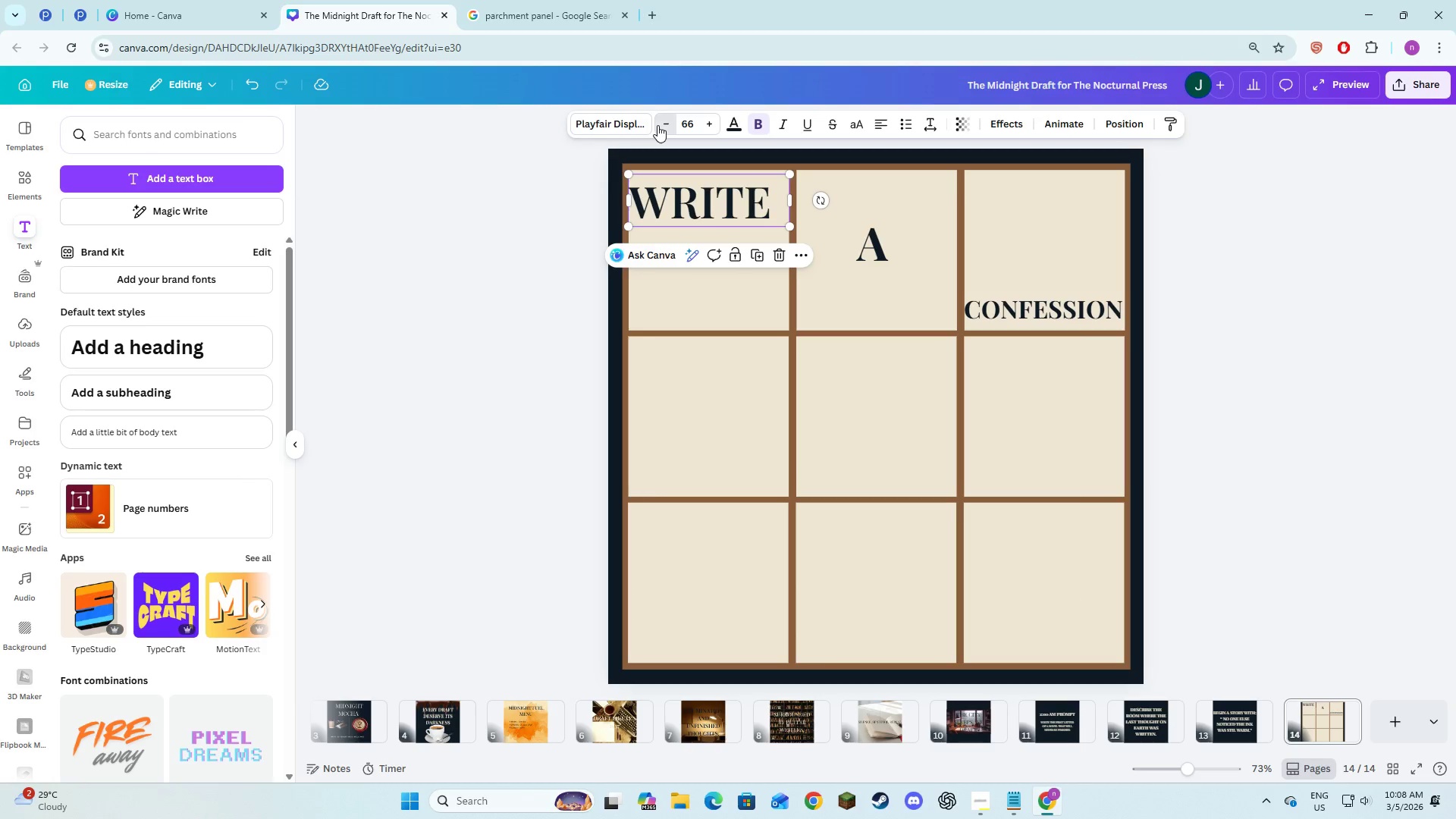 
triple_click([657, 125])
 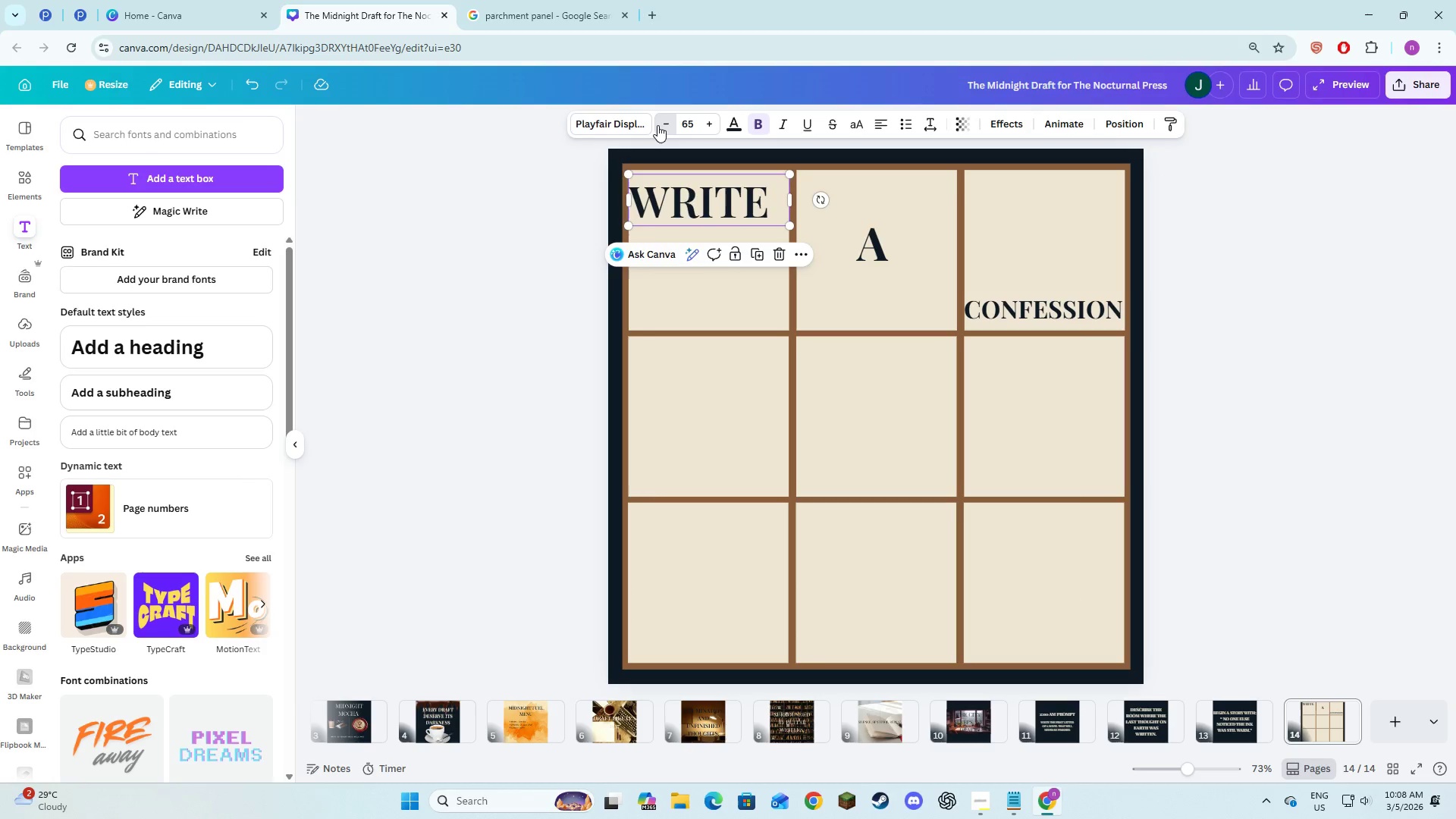 
triple_click([657, 125])
 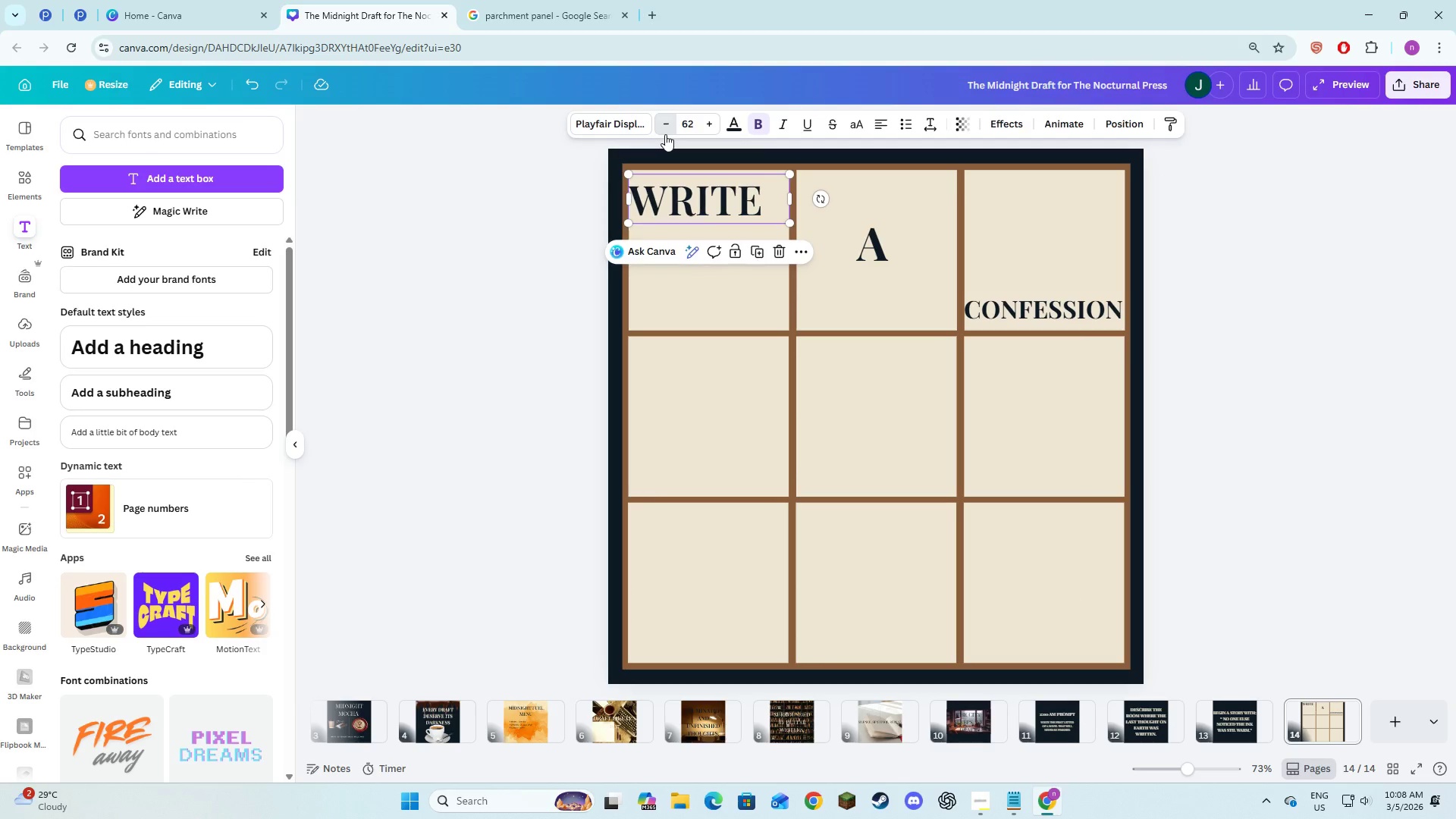 
double_click([665, 133])
 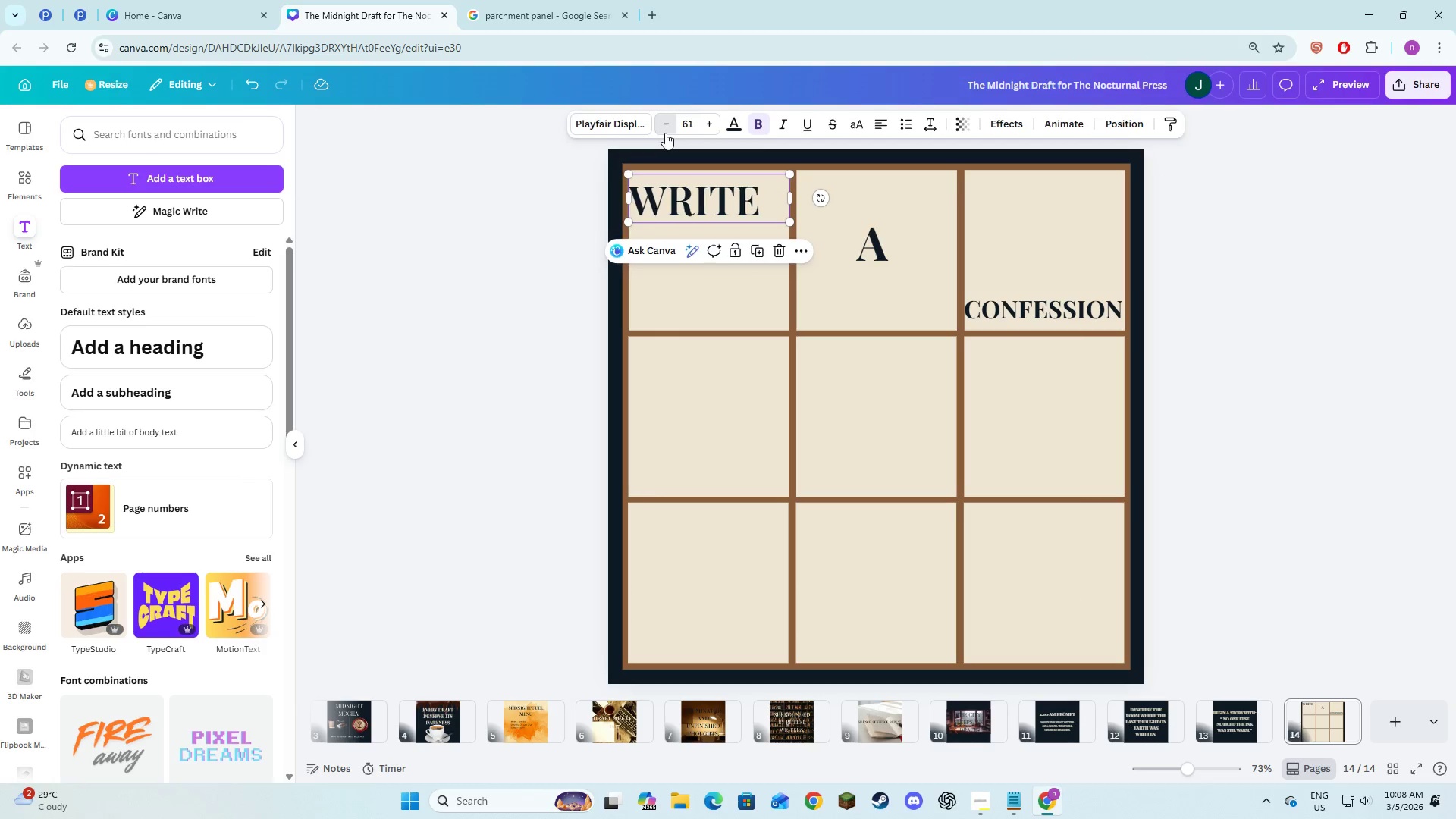 
triple_click([665, 133])
 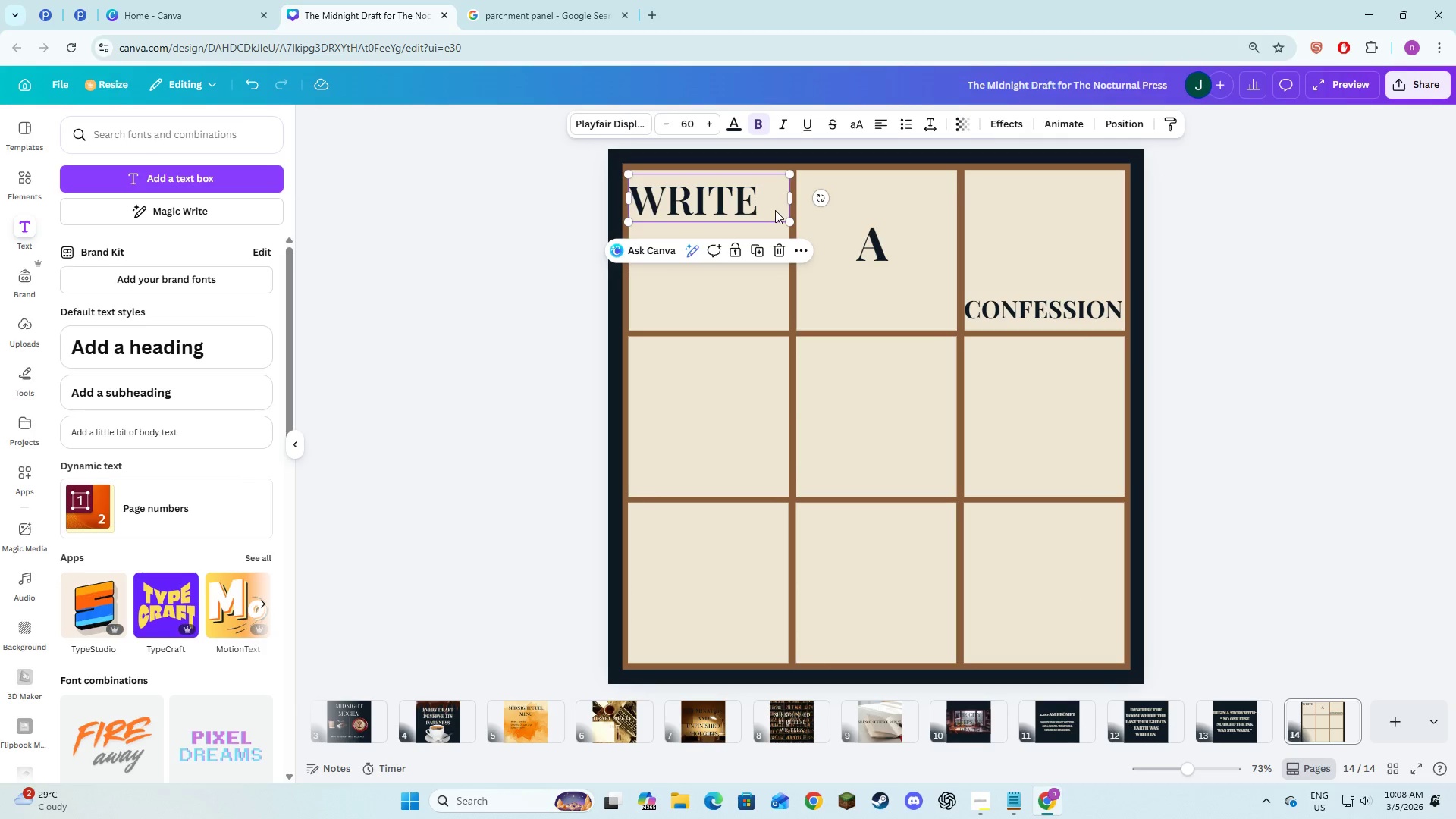 
left_click([876, 235])
 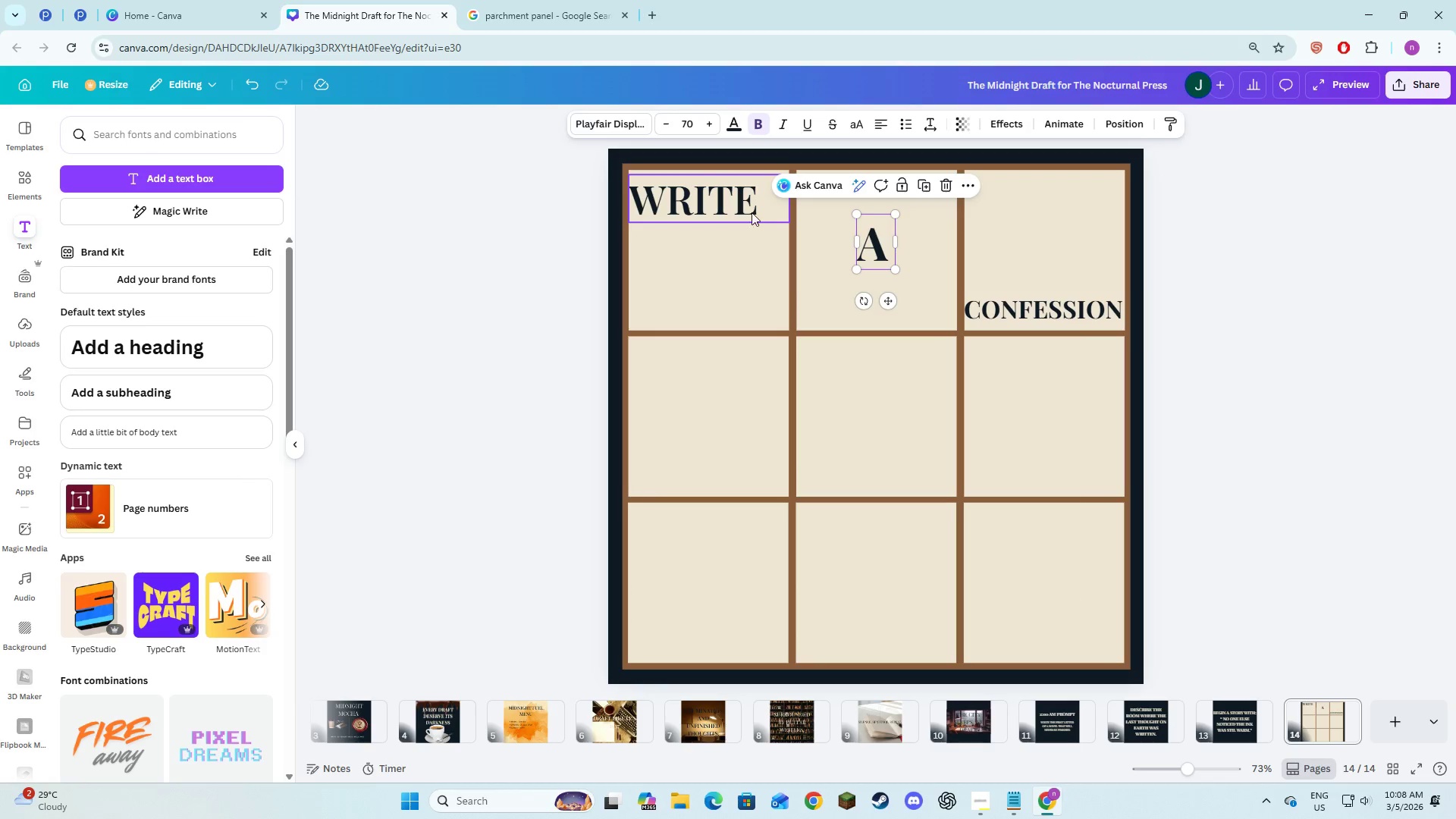 
left_click([750, 210])
 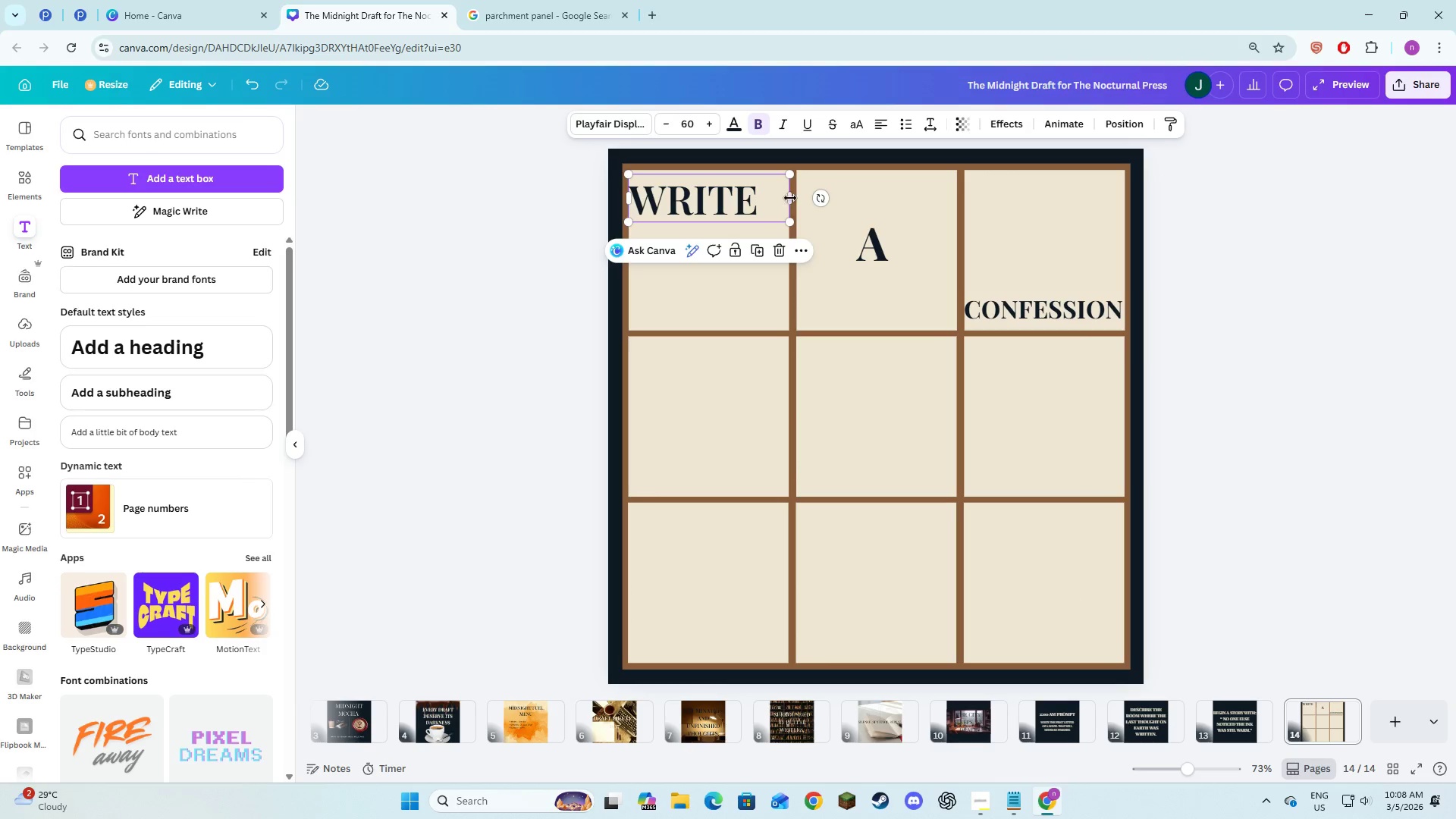 
left_click_drag(start_coordinate=[790, 198], to_coordinate=[764, 197])
 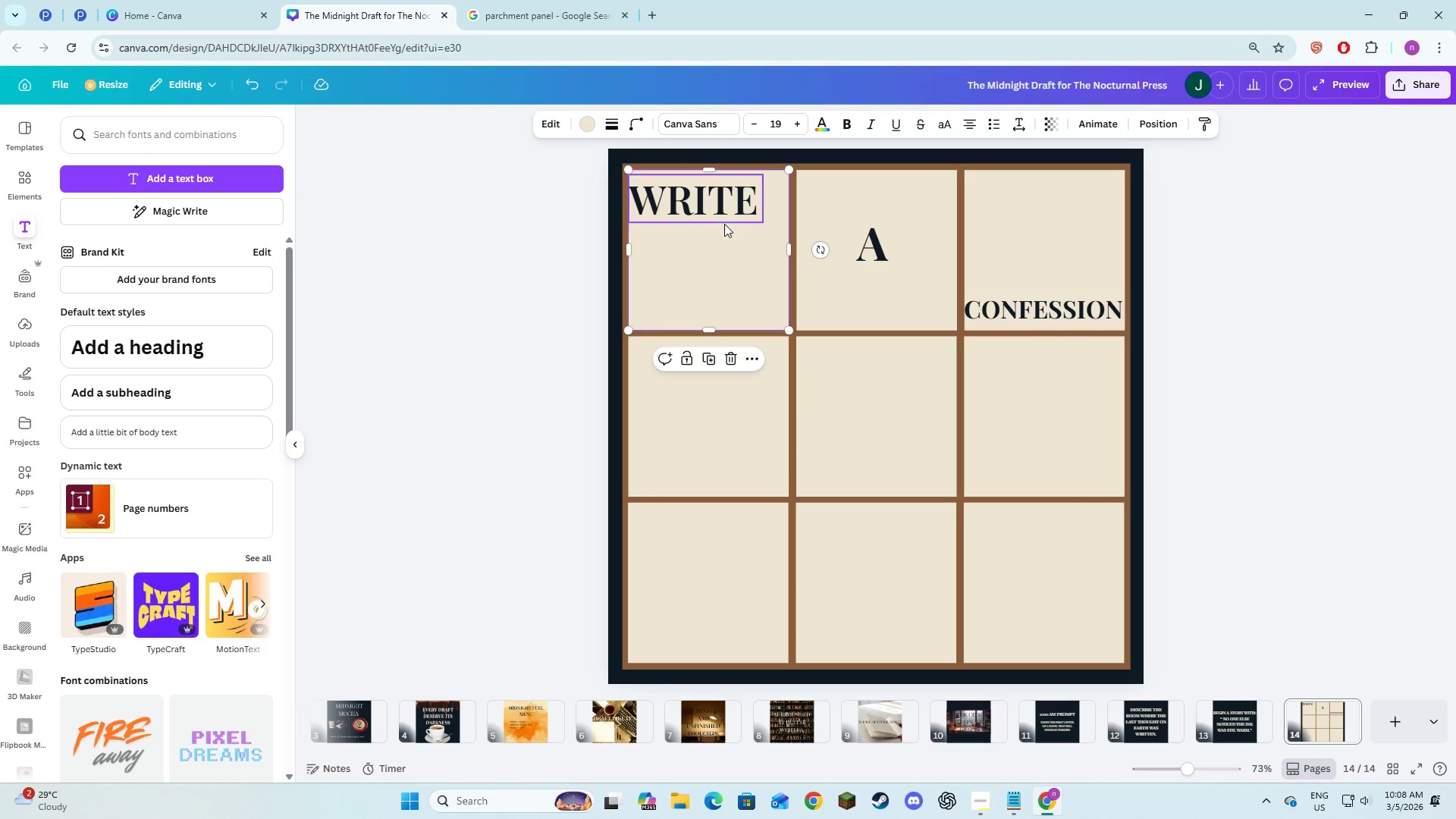 
double_click([718, 204])
 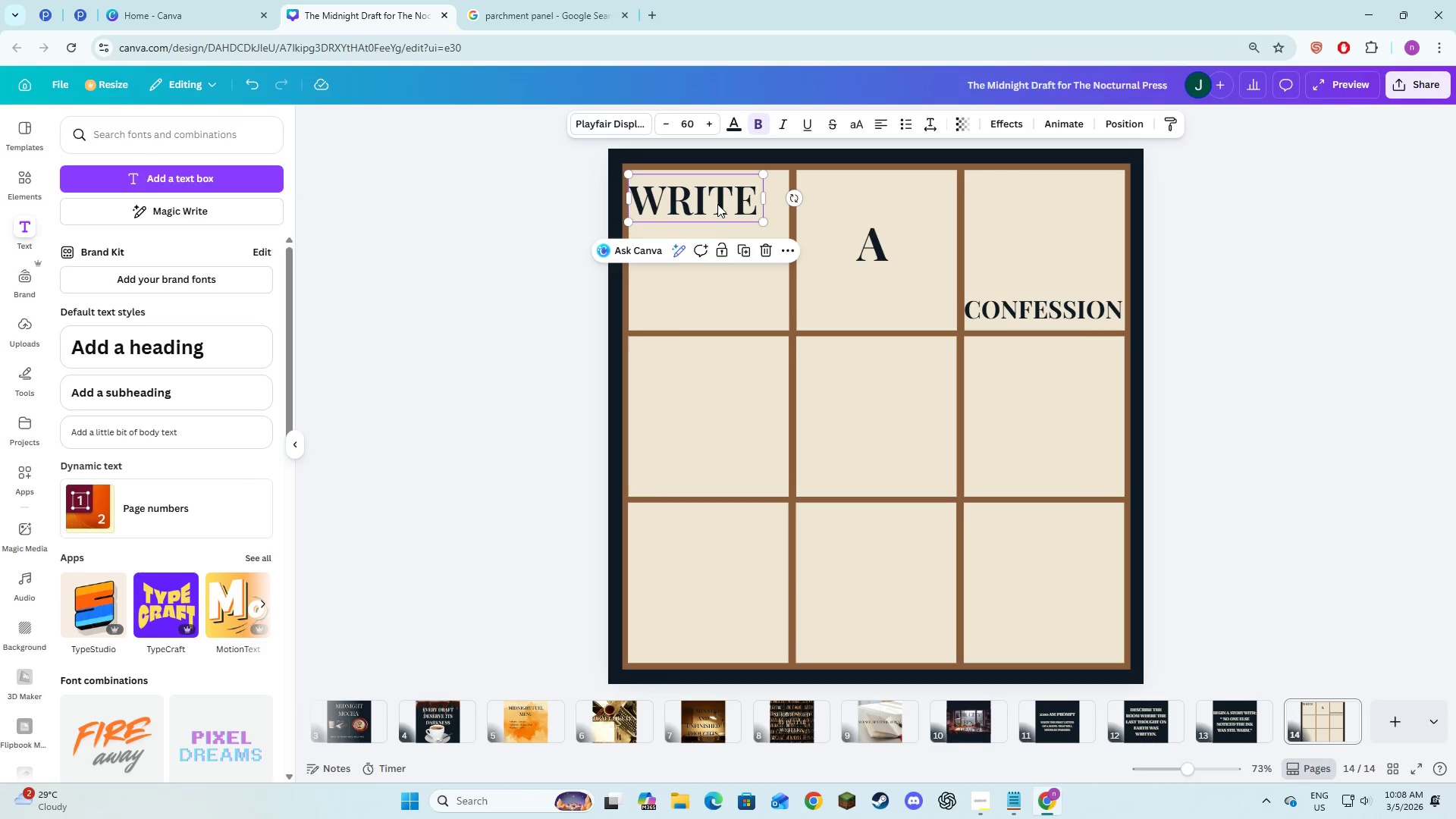 
left_click_drag(start_coordinate=[717, 204], to_coordinate=[728, 204])
 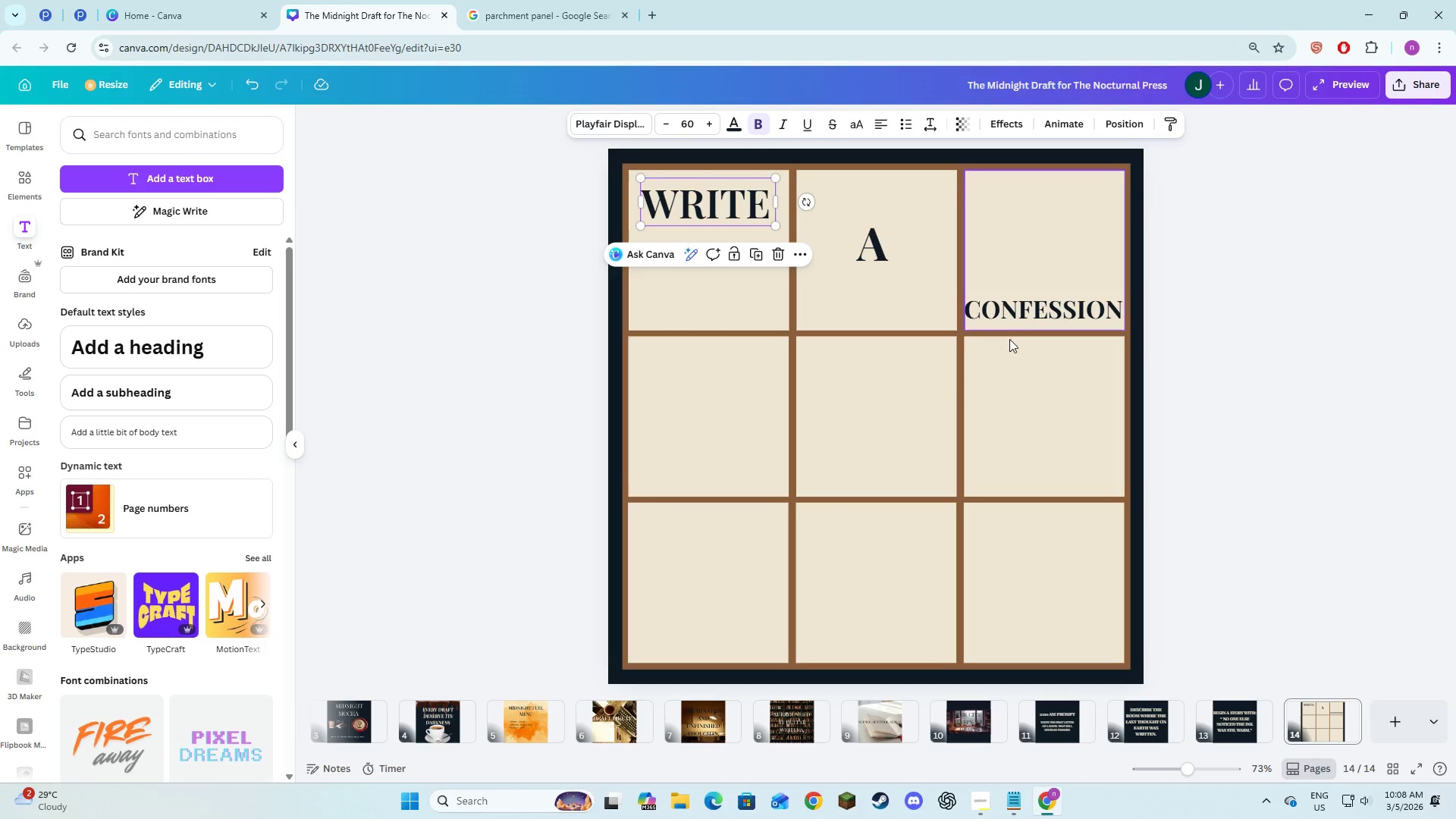 
left_click([1035, 362])
 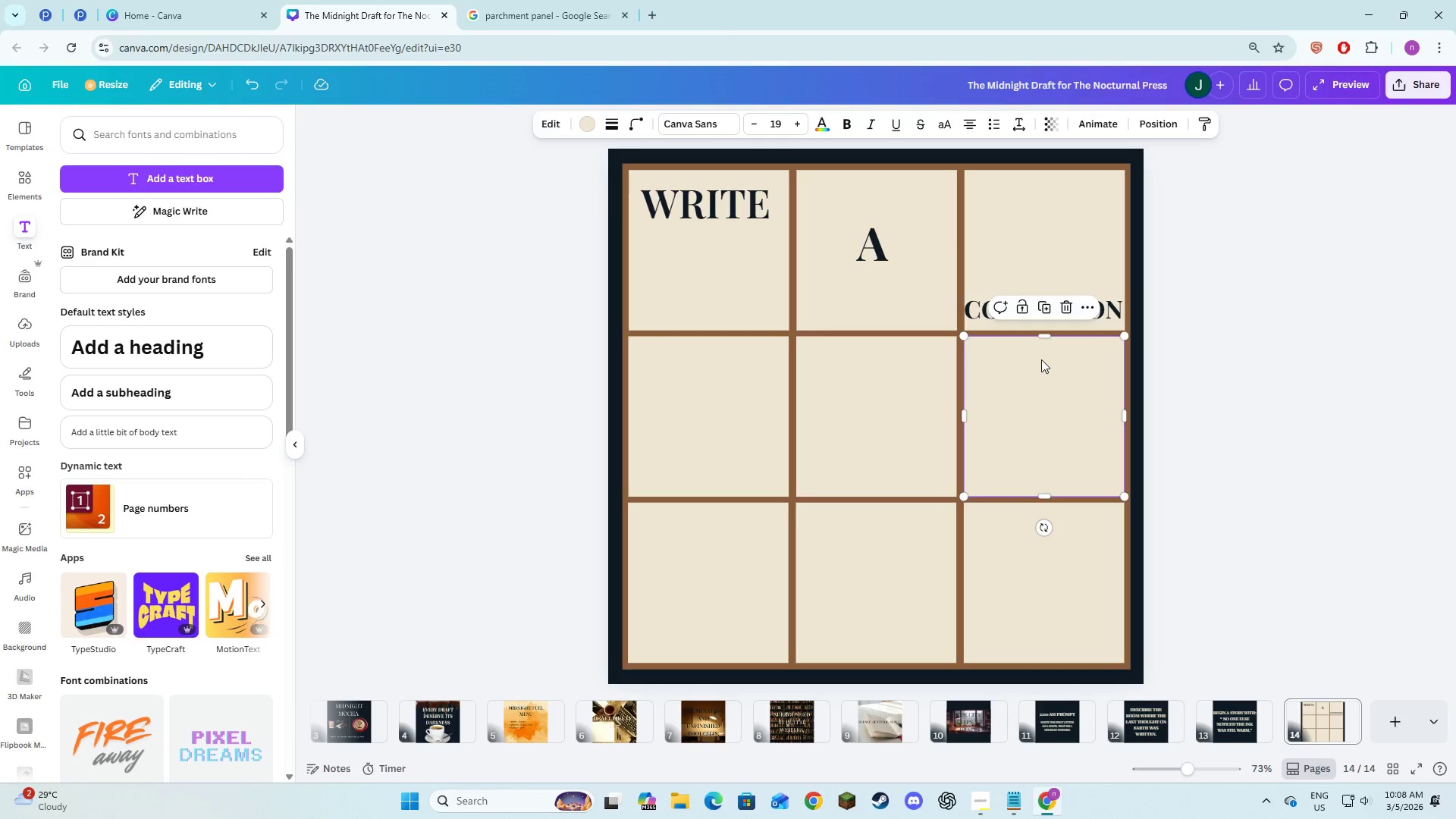 
key(Alt+AltLeft)
 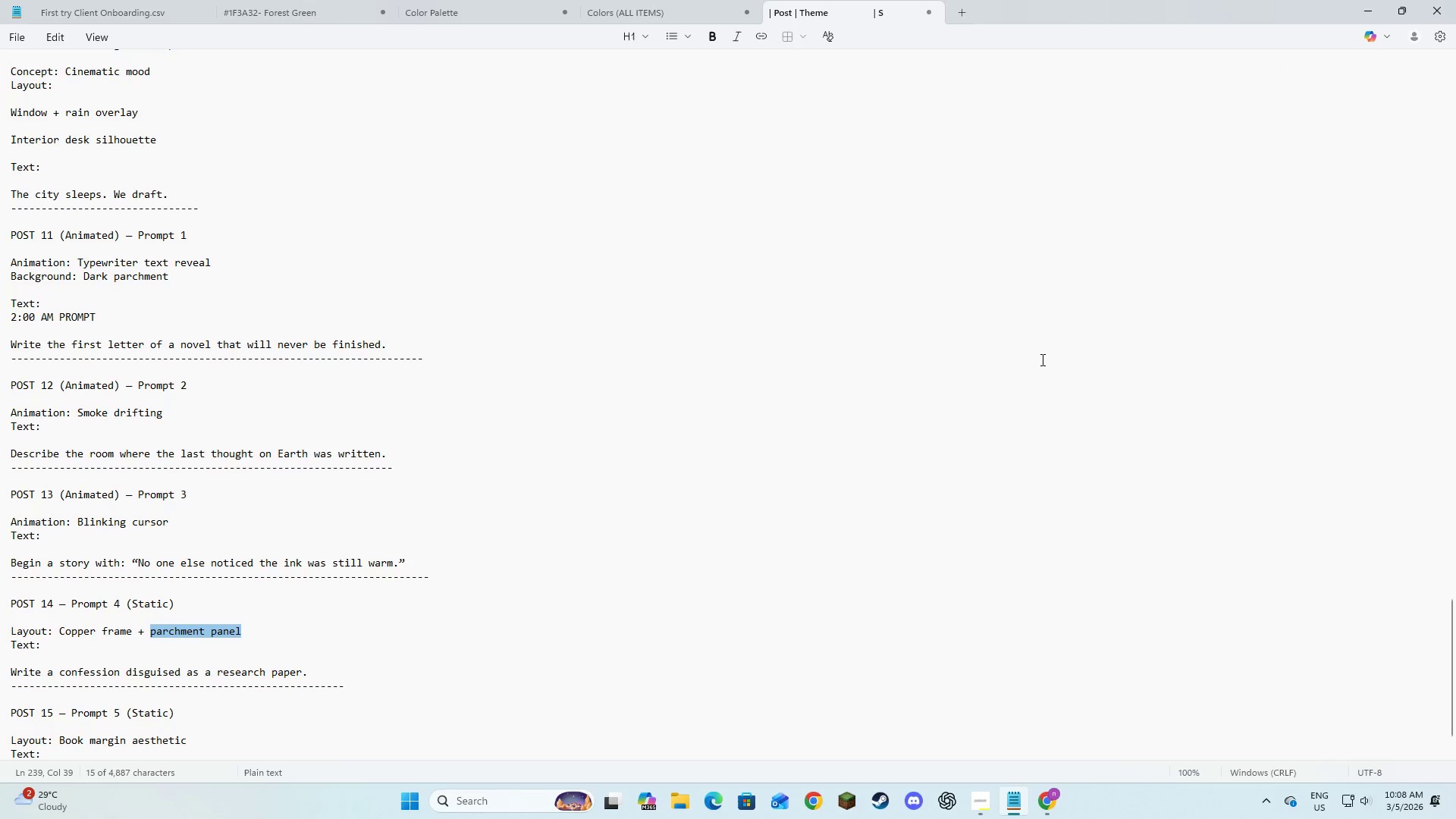 
key(Alt+Tab)
 